 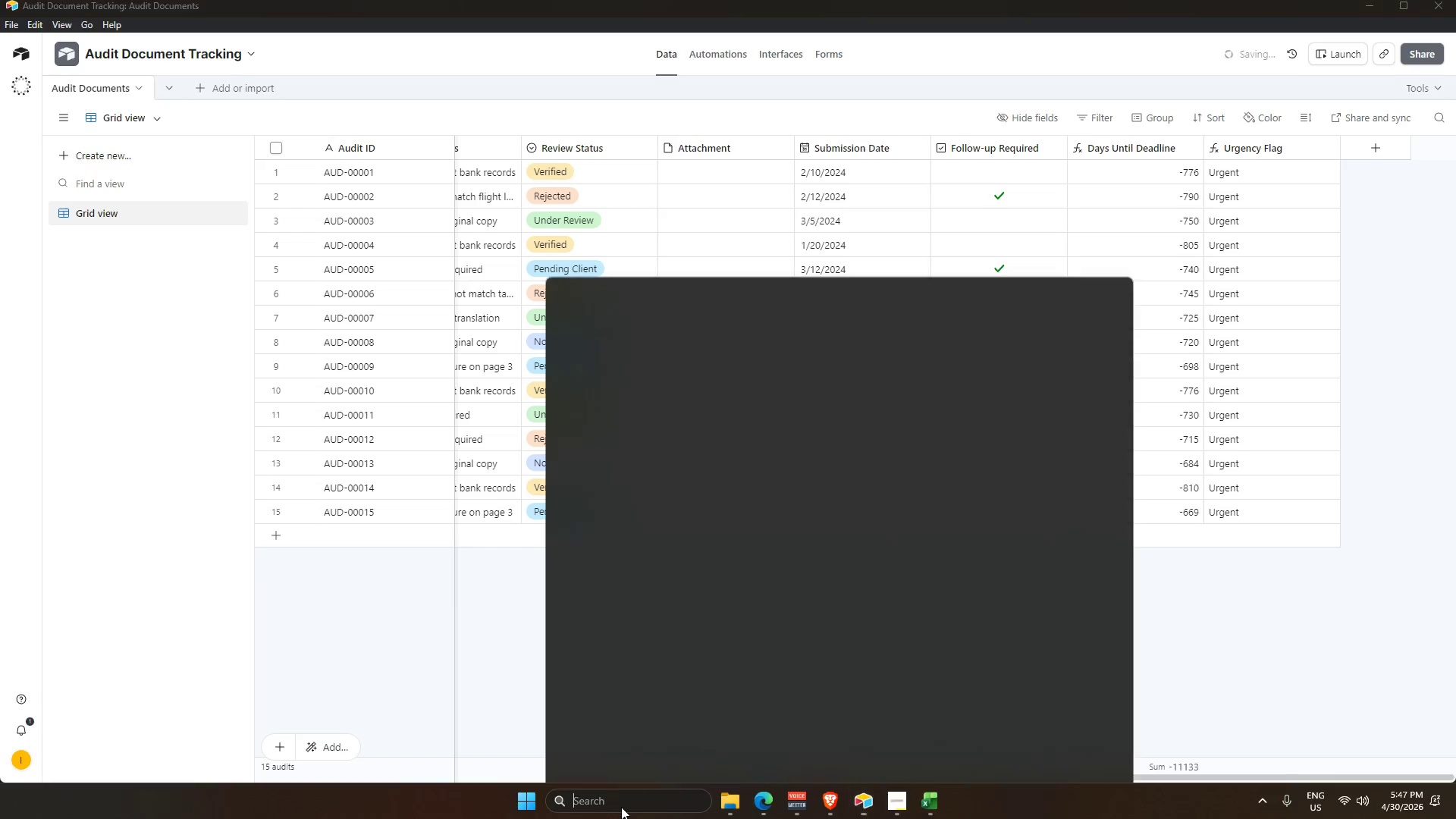 
key(Control+W)
 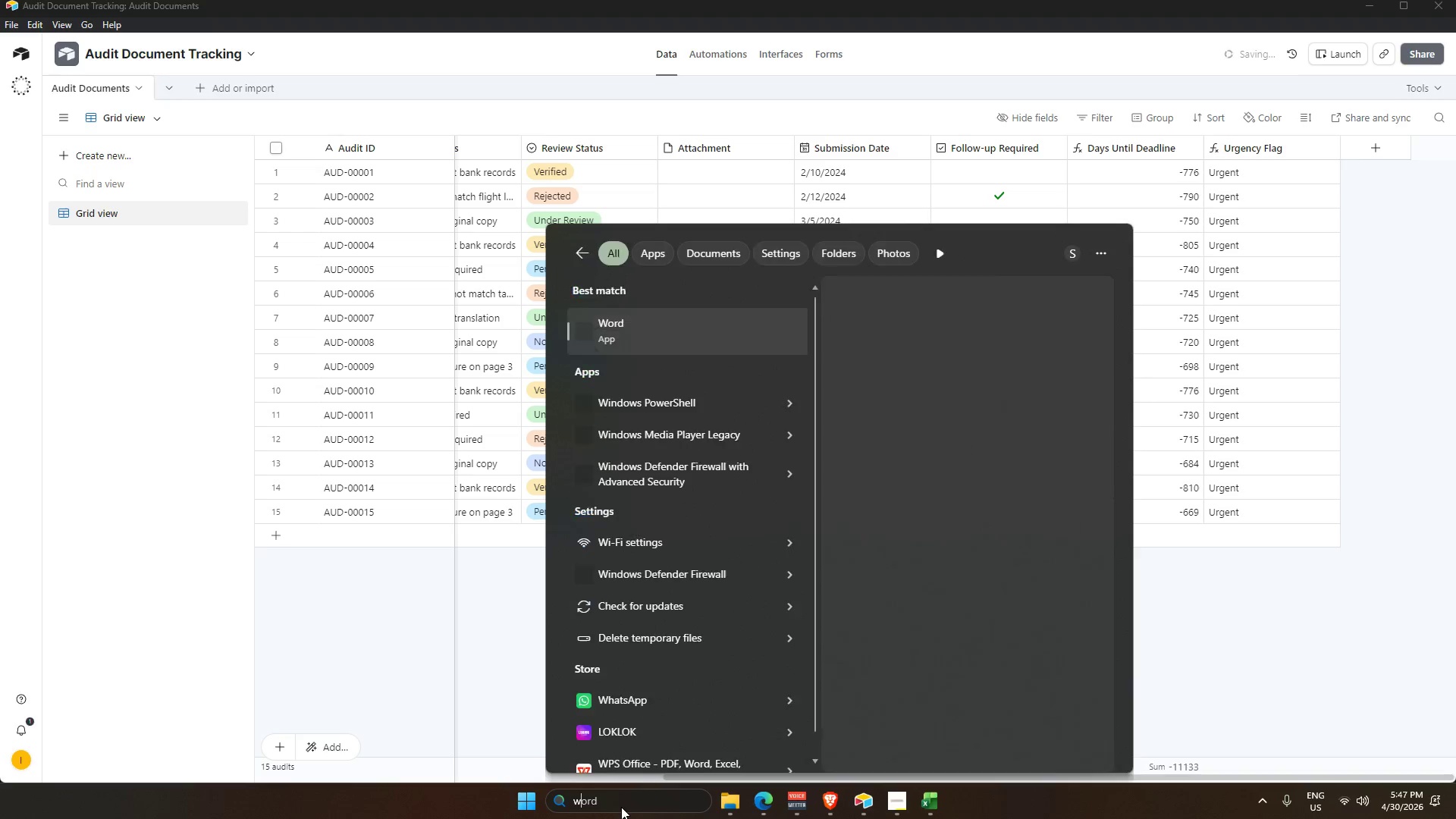 
key(Control+O)
 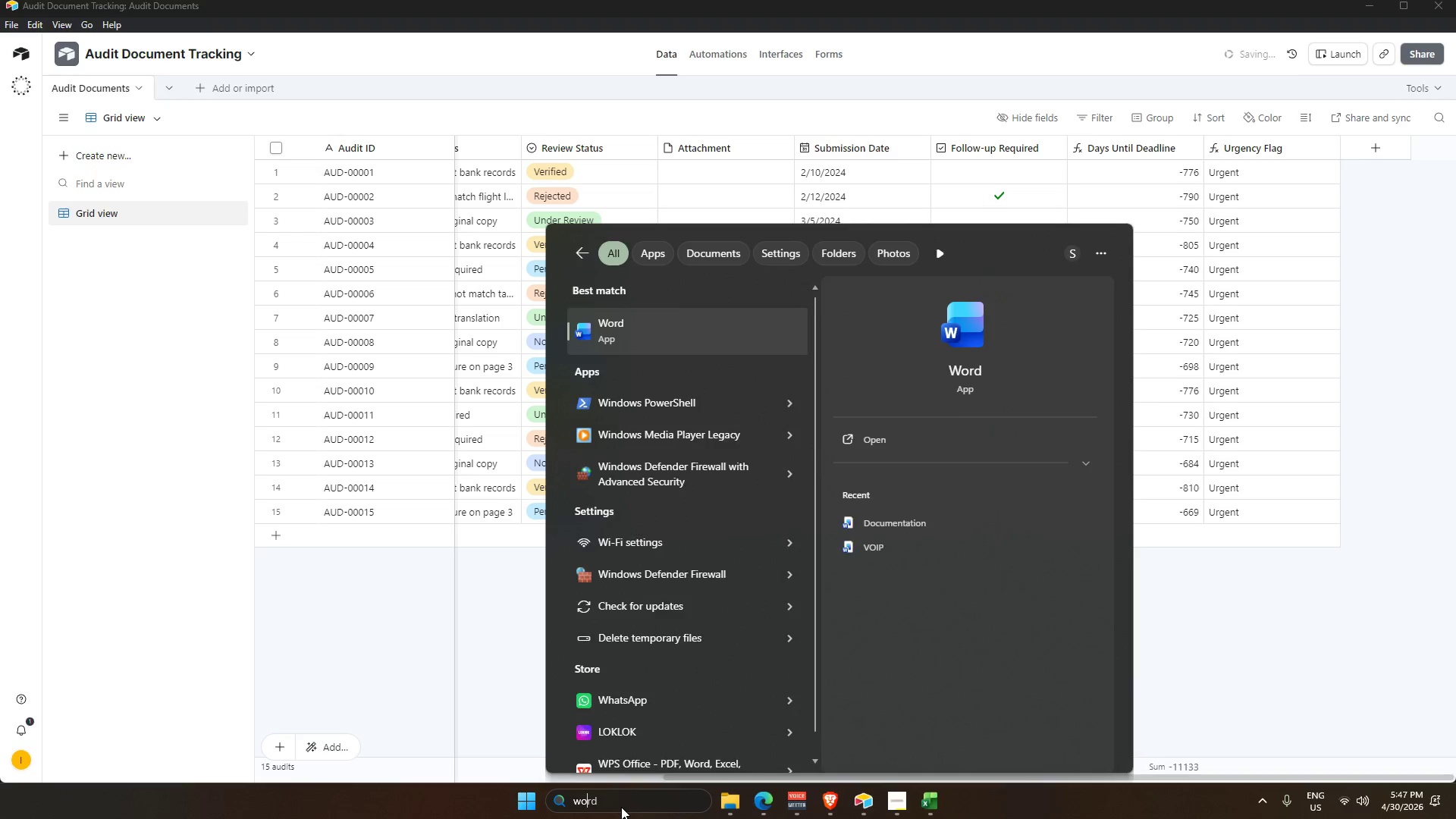 
key(Control+R)
 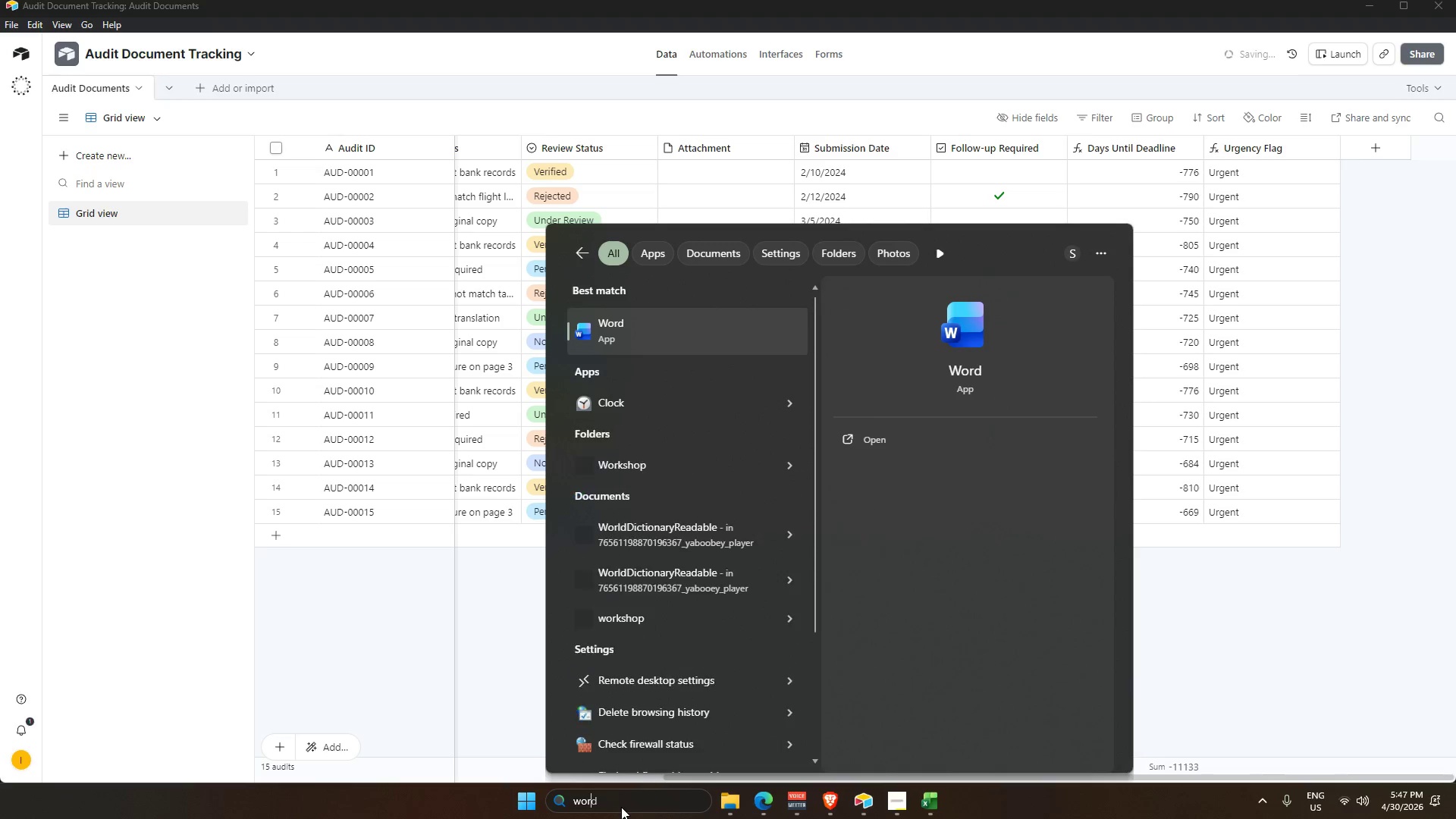 
key(Control+D)
 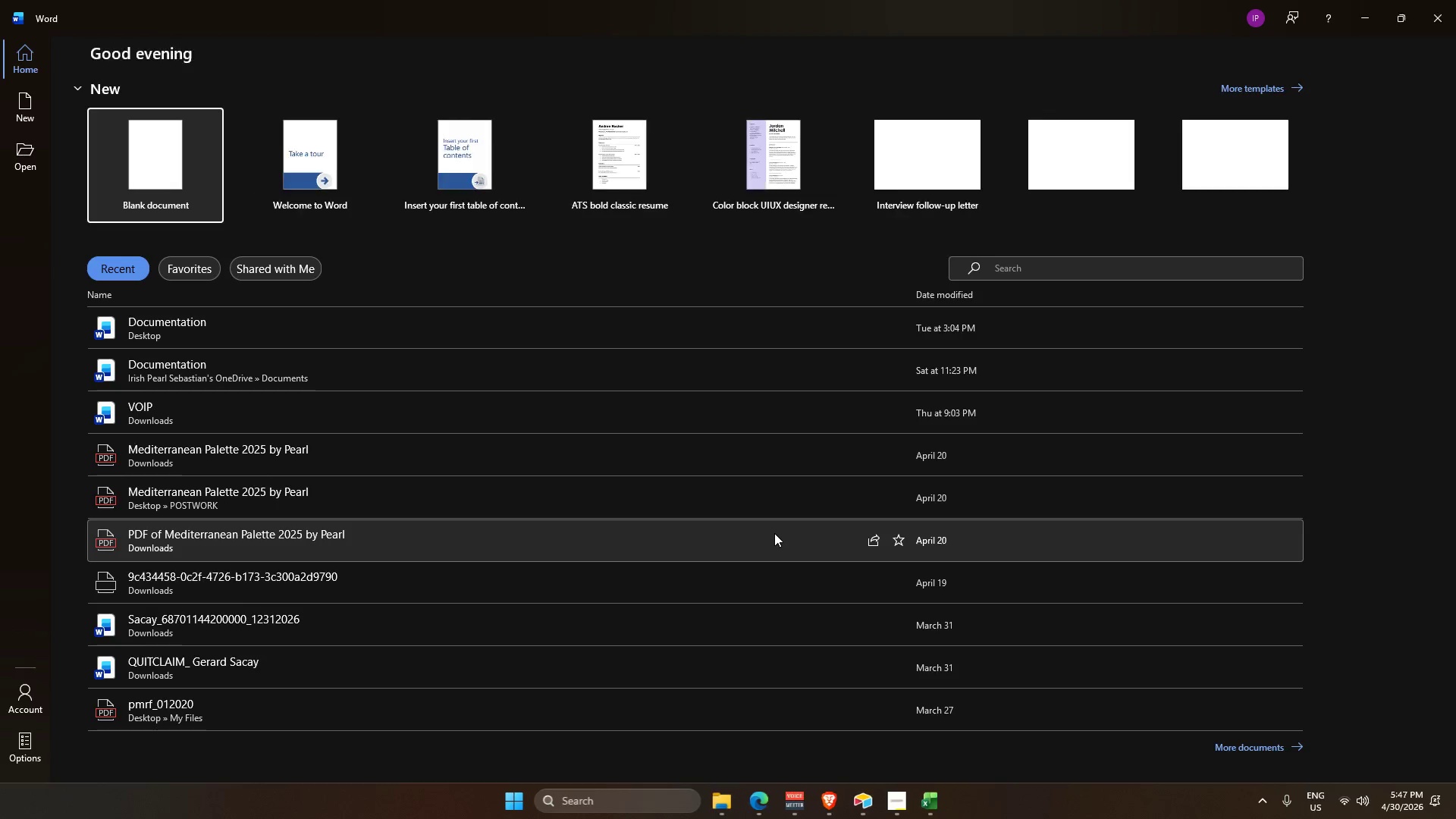 
left_click([182, 193])
 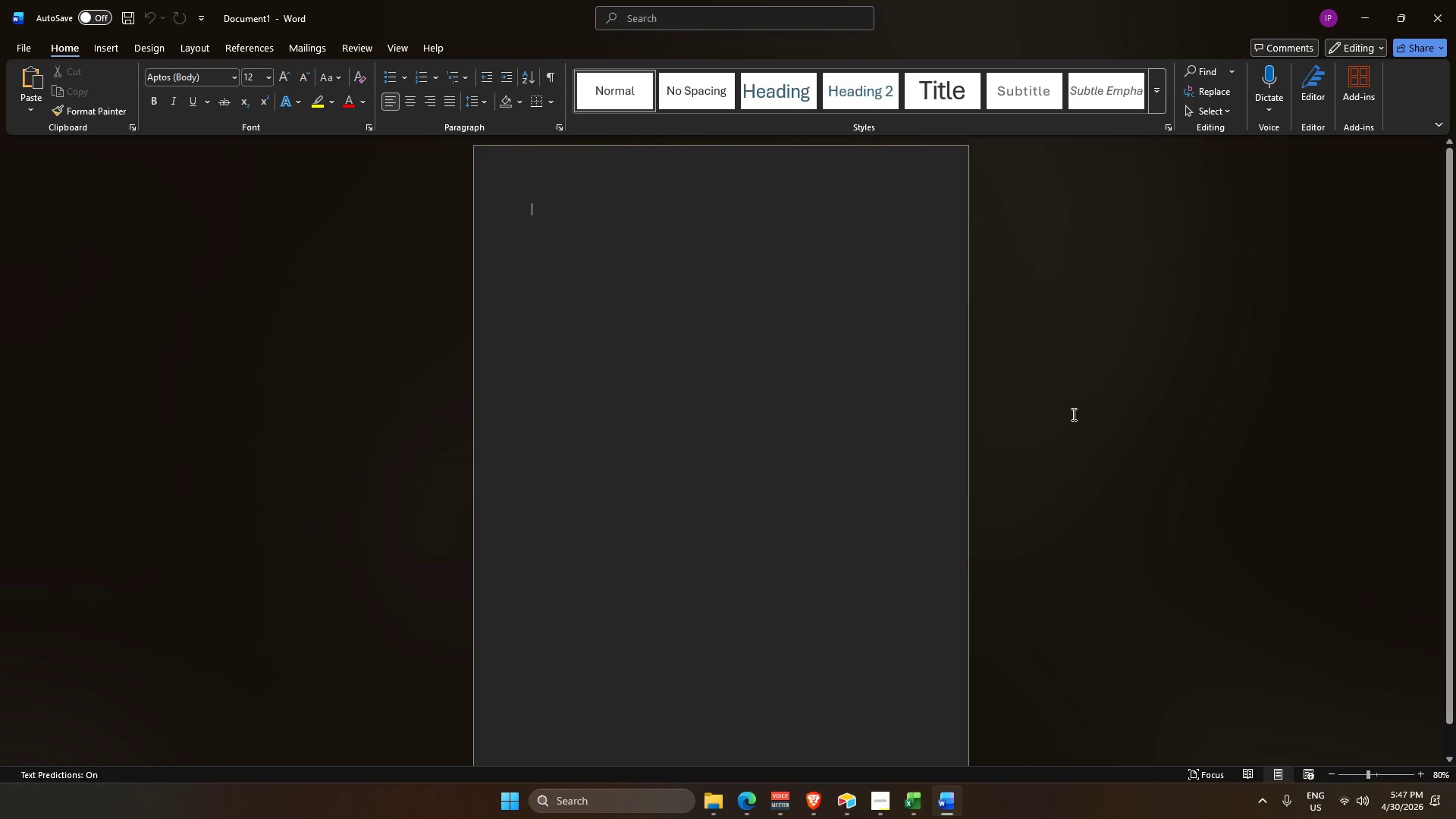 
left_click([754, 275])
 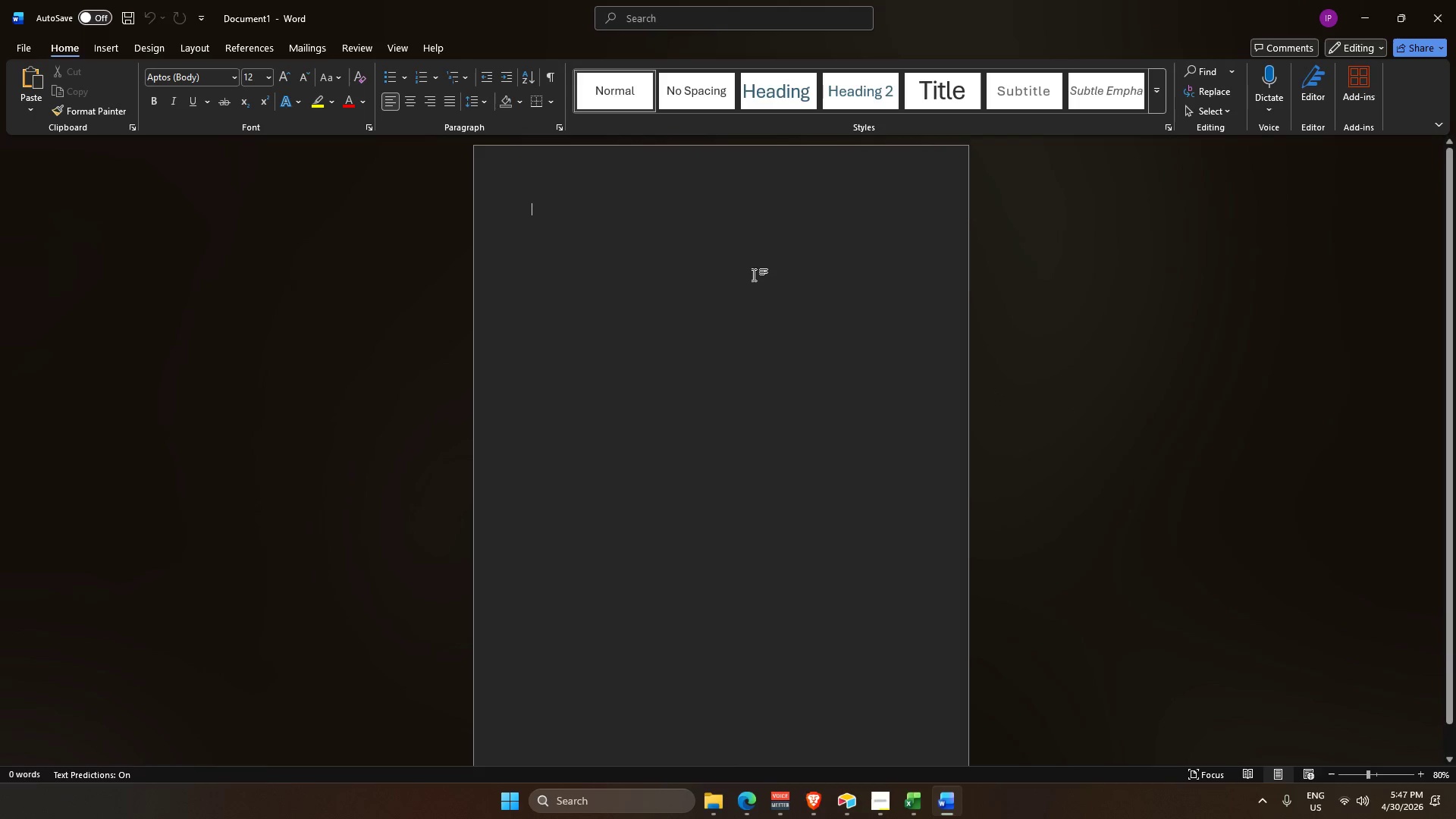 
key(Control+V)
 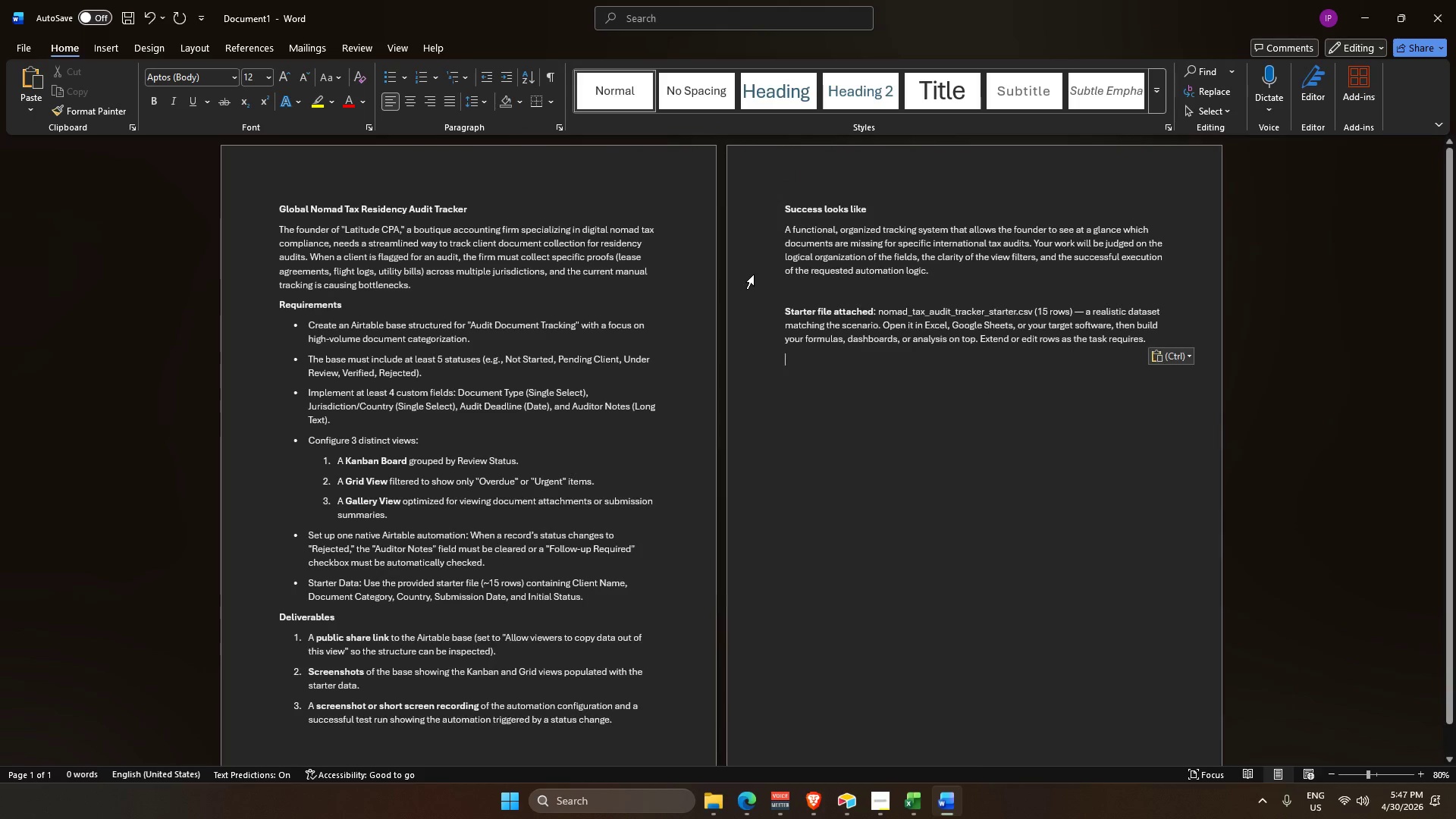 
key(Enter)
 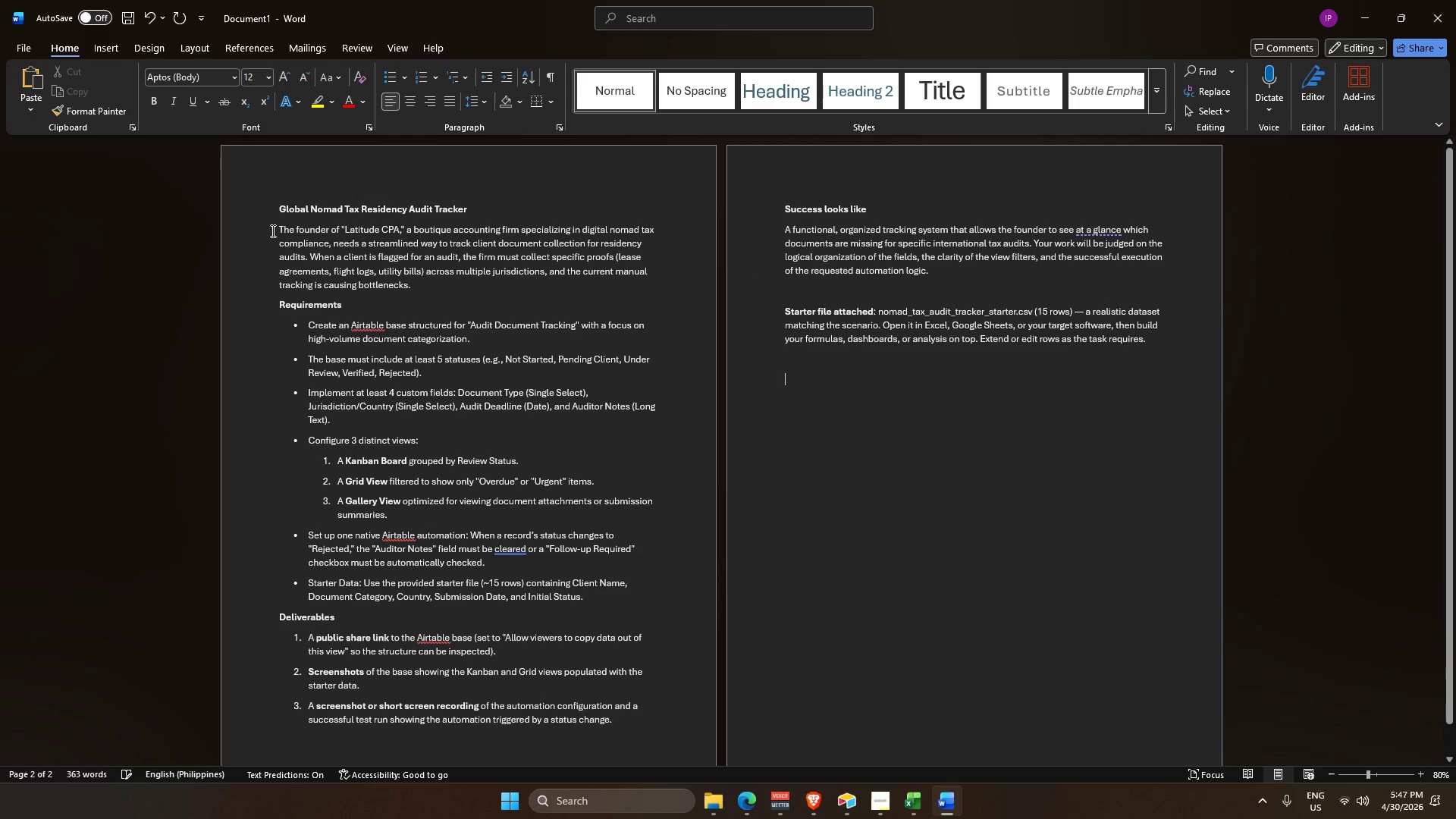 
hold_key(key=ControlLeft, duration=0.67)
scroll: coordinate [450, 295], scroll_direction: up, amount: 2.0
 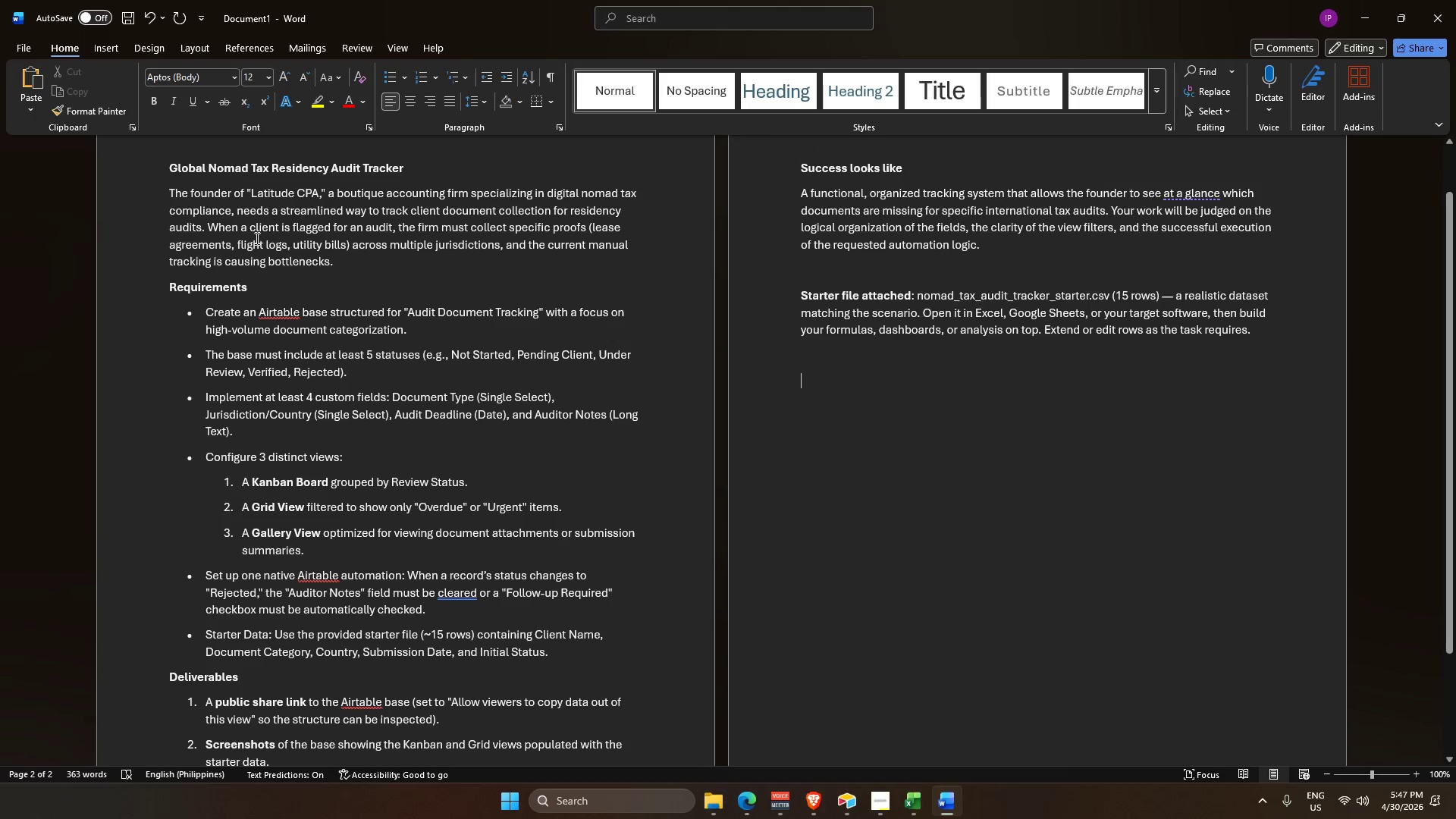 
hold_key(key=ControlLeft, duration=2.52)
scroll: coordinate [522, 268], scroll_direction: up, amount: 2.0
 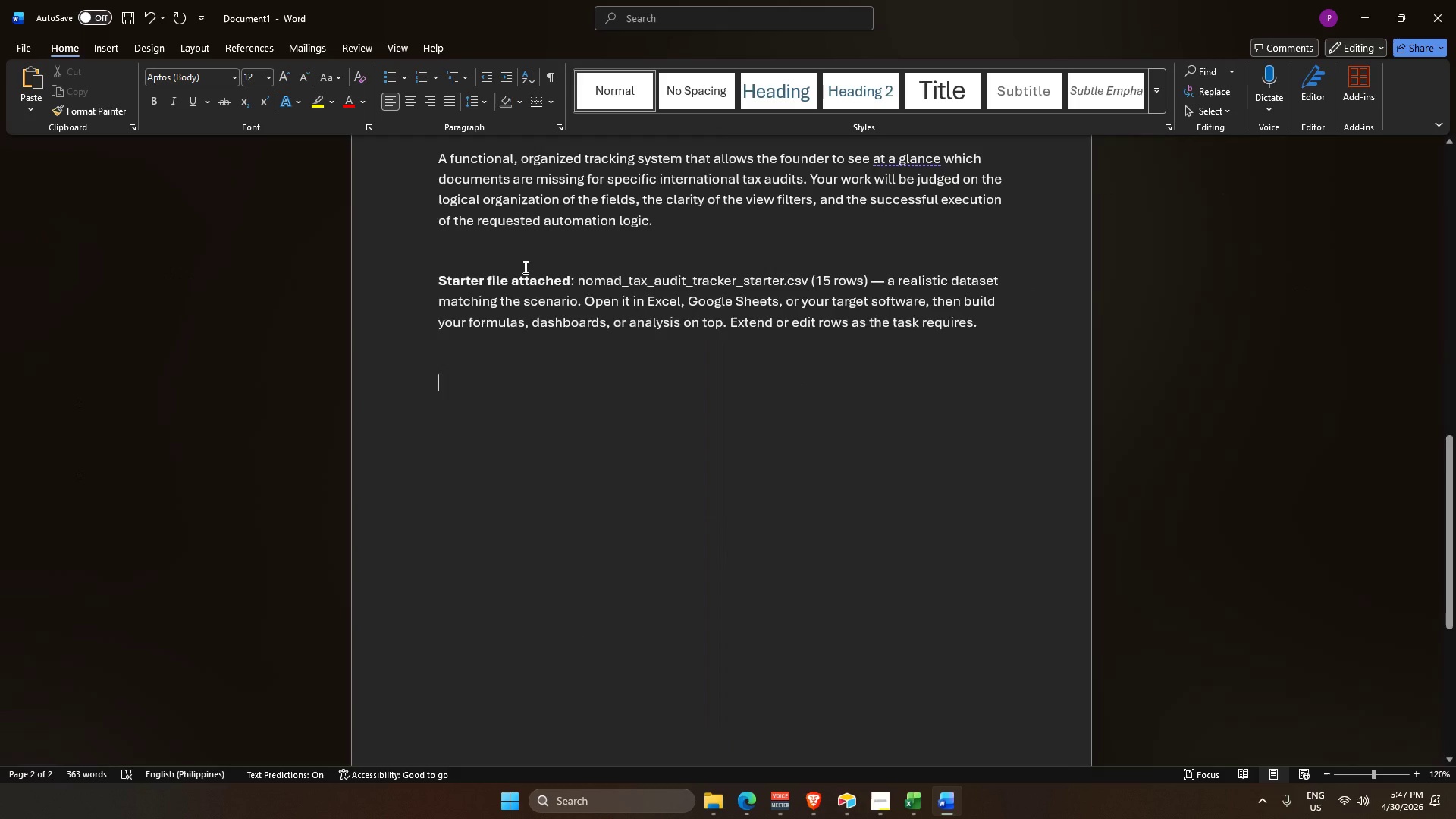 
scroll: coordinate [527, 268], scroll_direction: down, amount: 1.0
 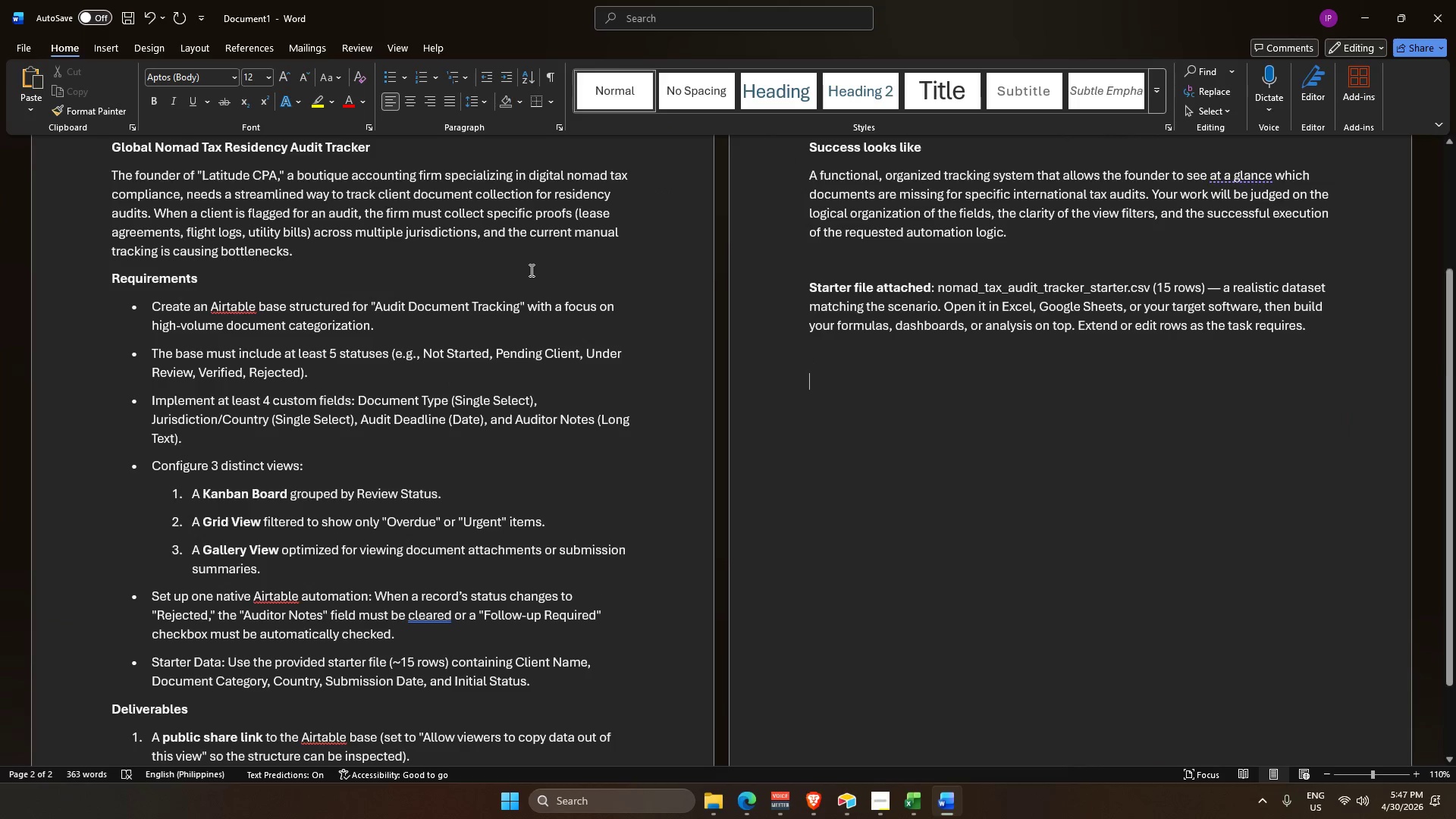 
scroll: coordinate [502, 253], scroll_direction: up, amount: 27.0
 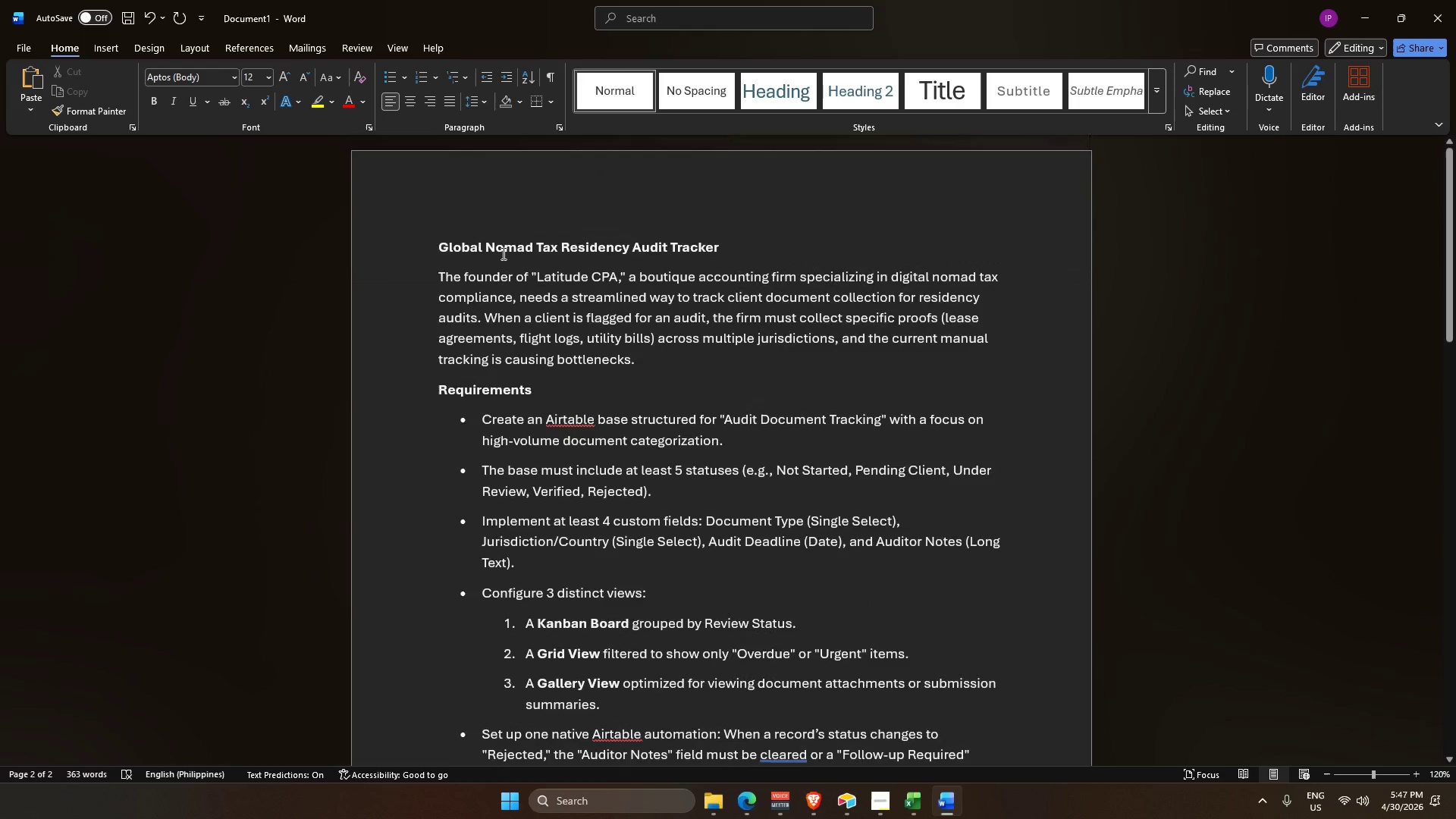 
scroll: coordinate [501, 256], scroll_direction: down, amount: 2.0
 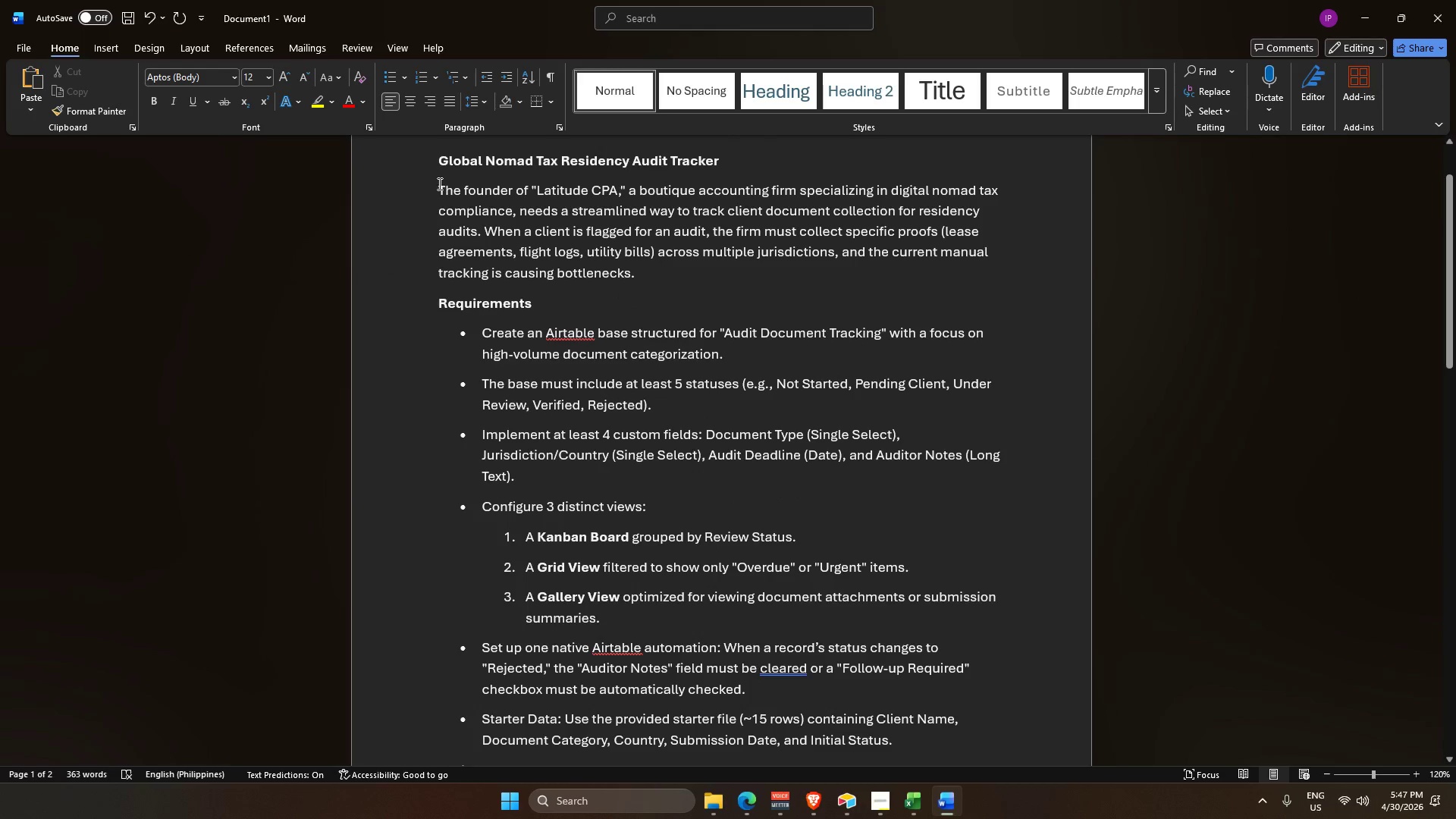 
left_click_drag(start_coordinate=[424, 193], to_coordinate=[656, 278])
 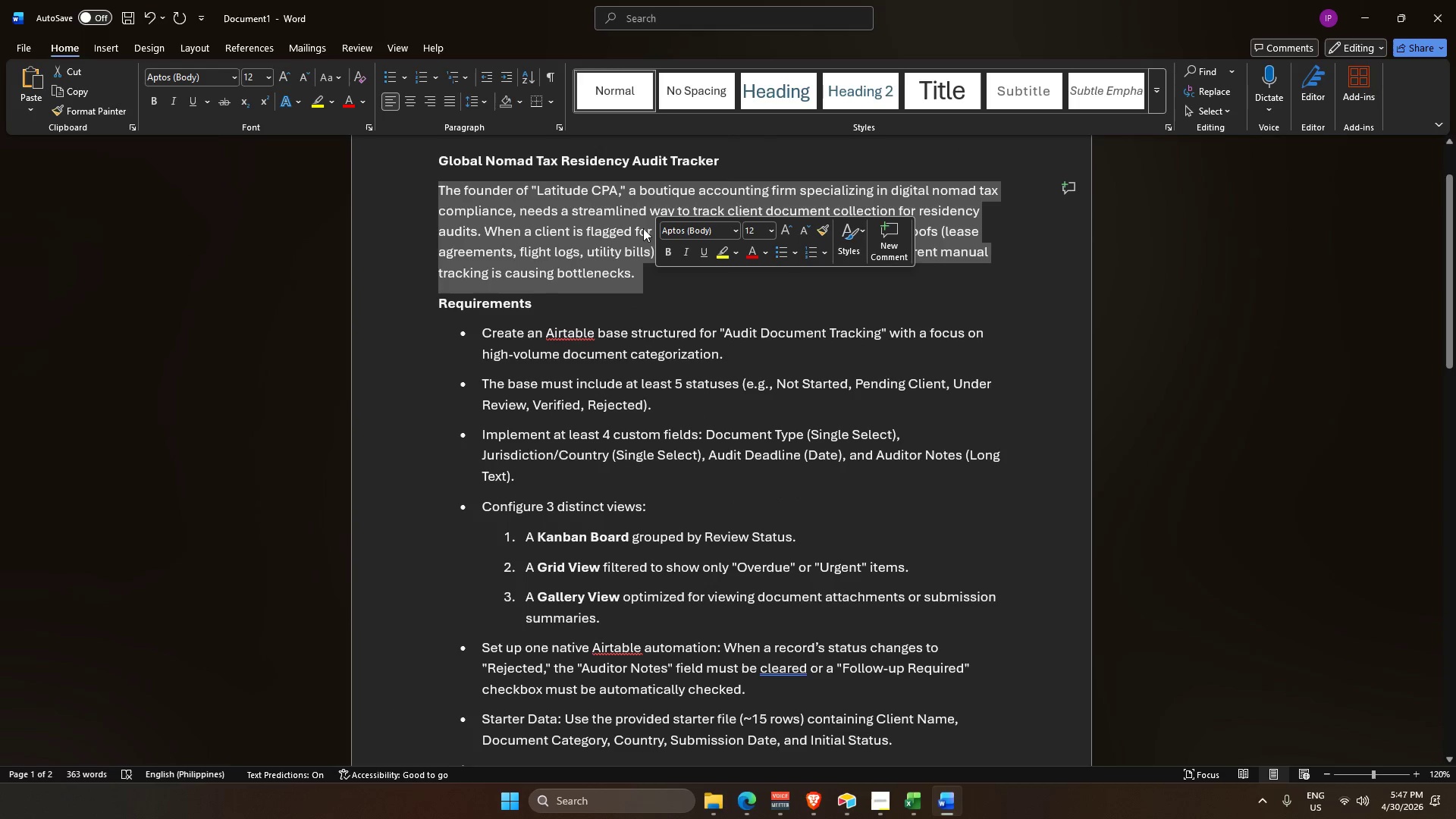 
hold_key(key=ControlLeft, duration=1.02)
scroll: coordinate [899, 453], scroll_direction: up, amount: 4.0
 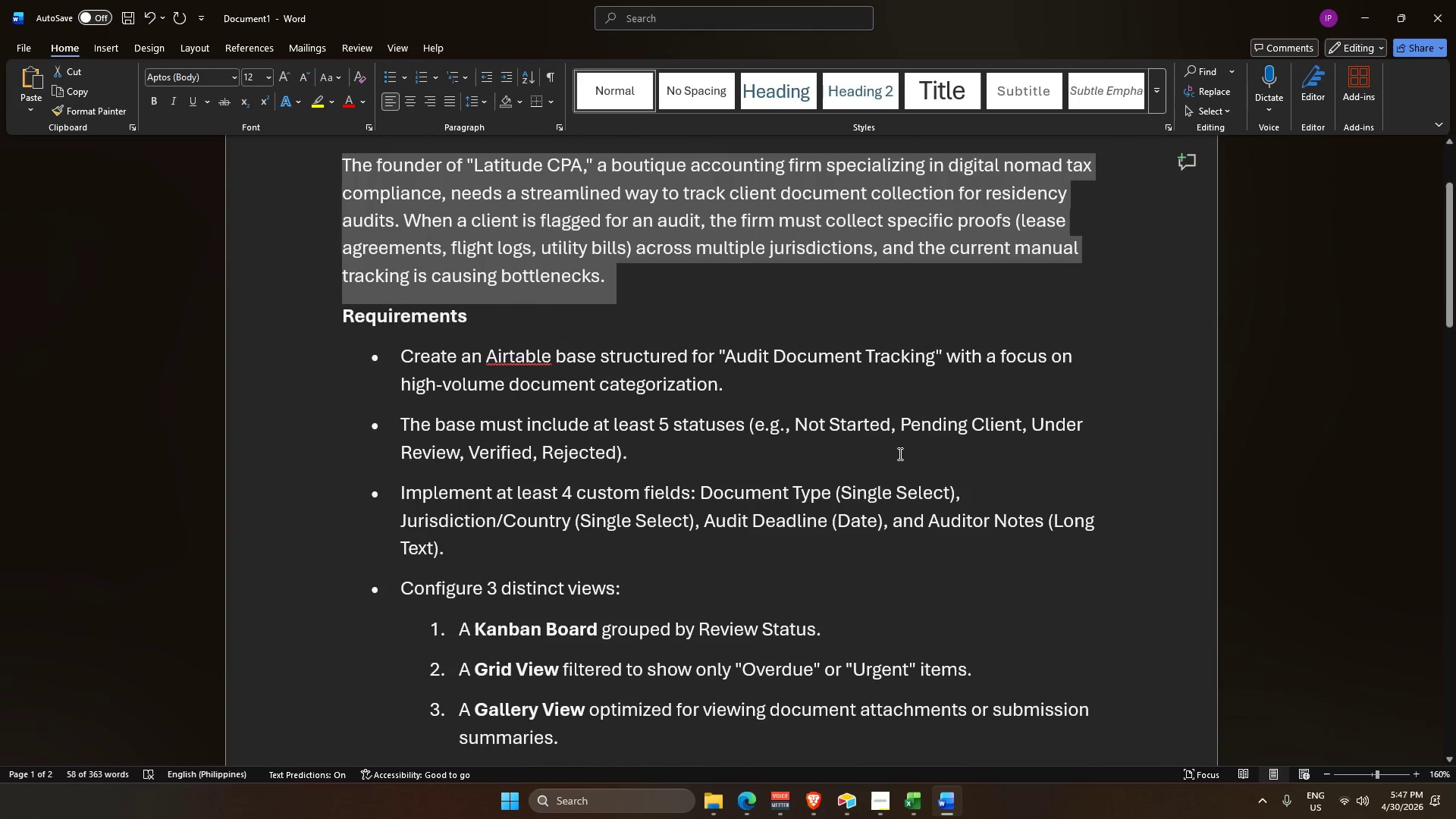 
hold_key(key=ControlLeft, duration=1.16)
scroll: coordinate [899, 453], scroll_direction: down, amount: 1.0
 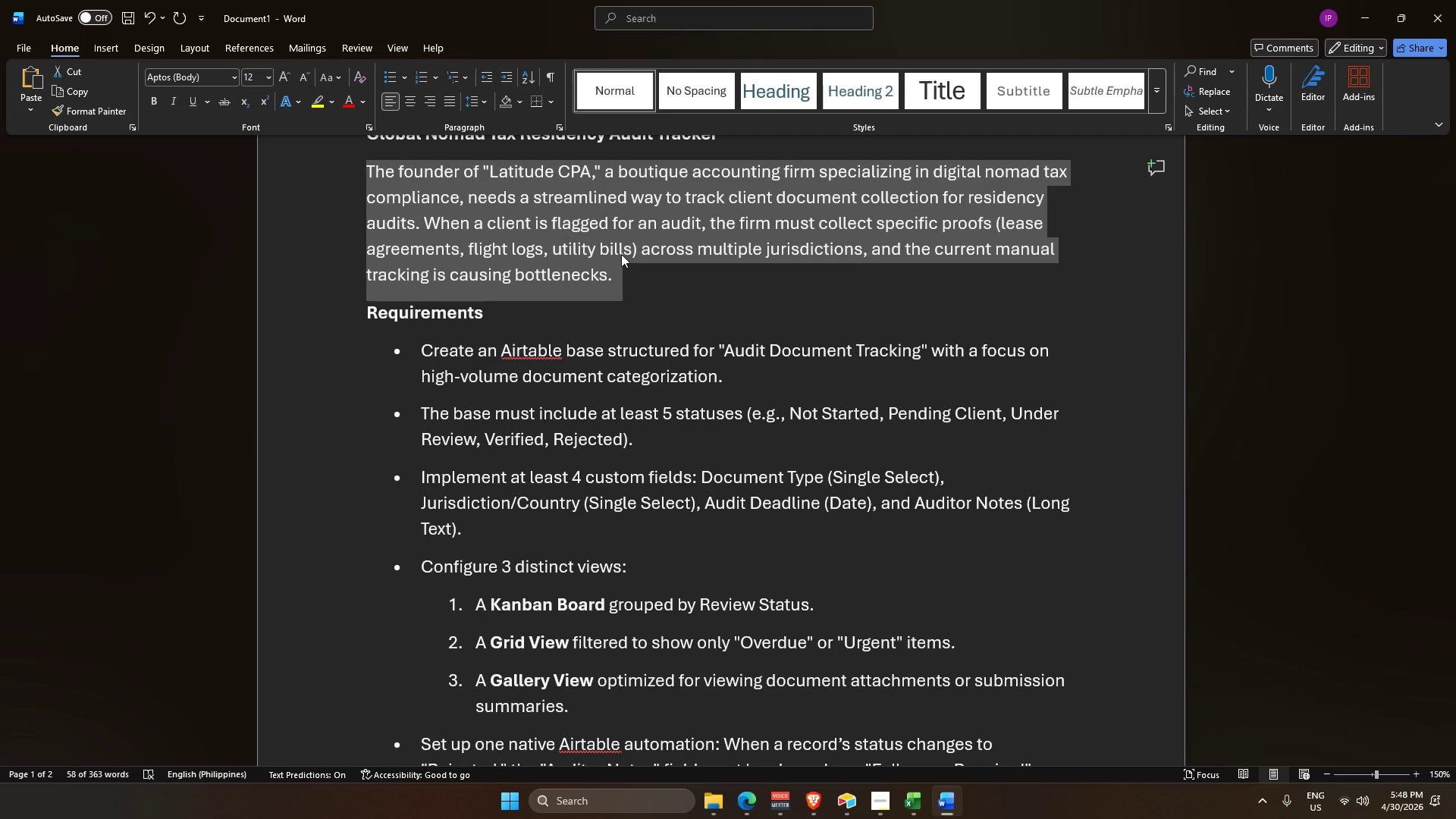 
wait(44.96)
 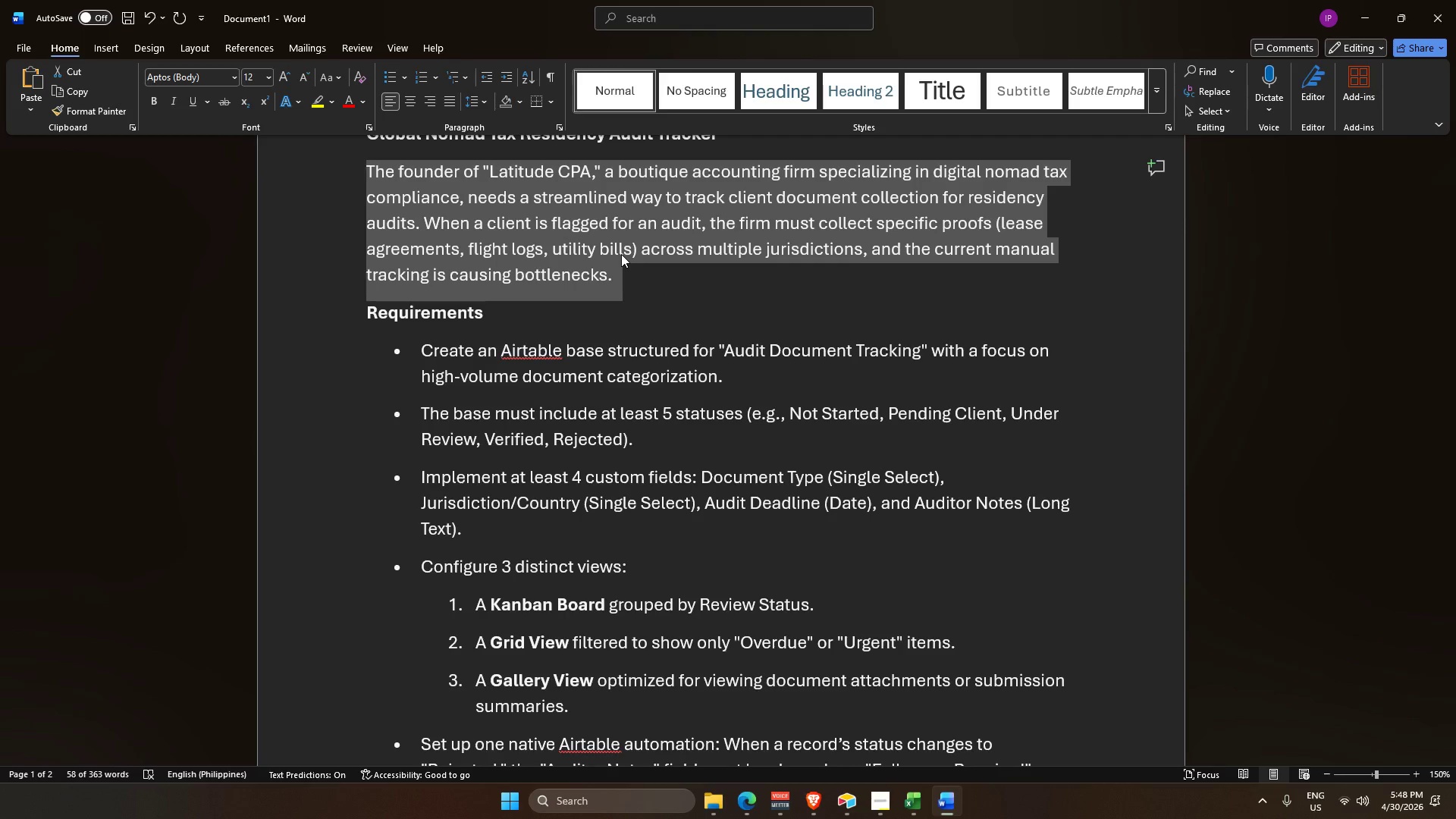 
scroll: coordinate [883, 593], scroll_direction: down, amount: 4.0
 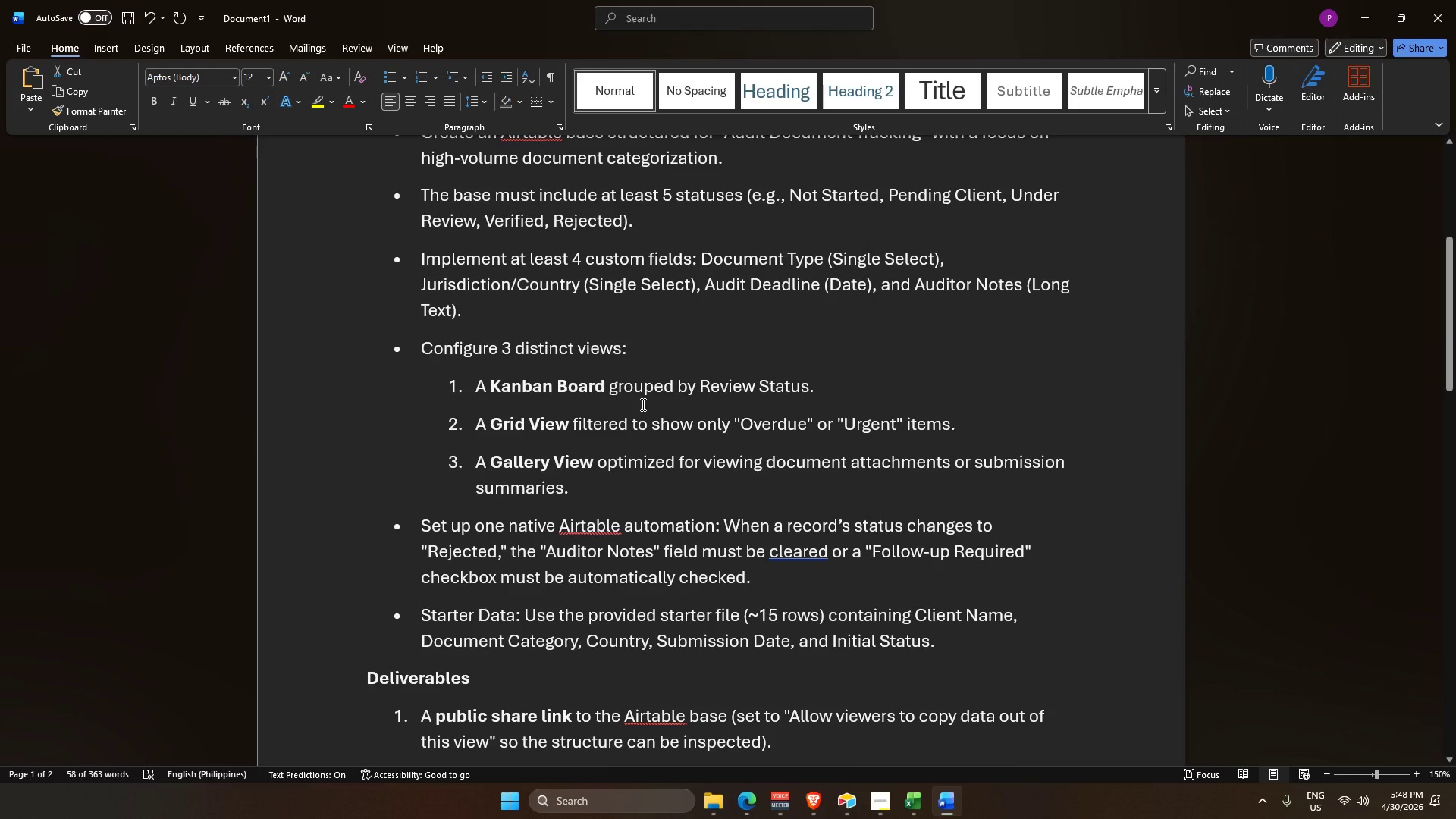 
wait(13.53)
 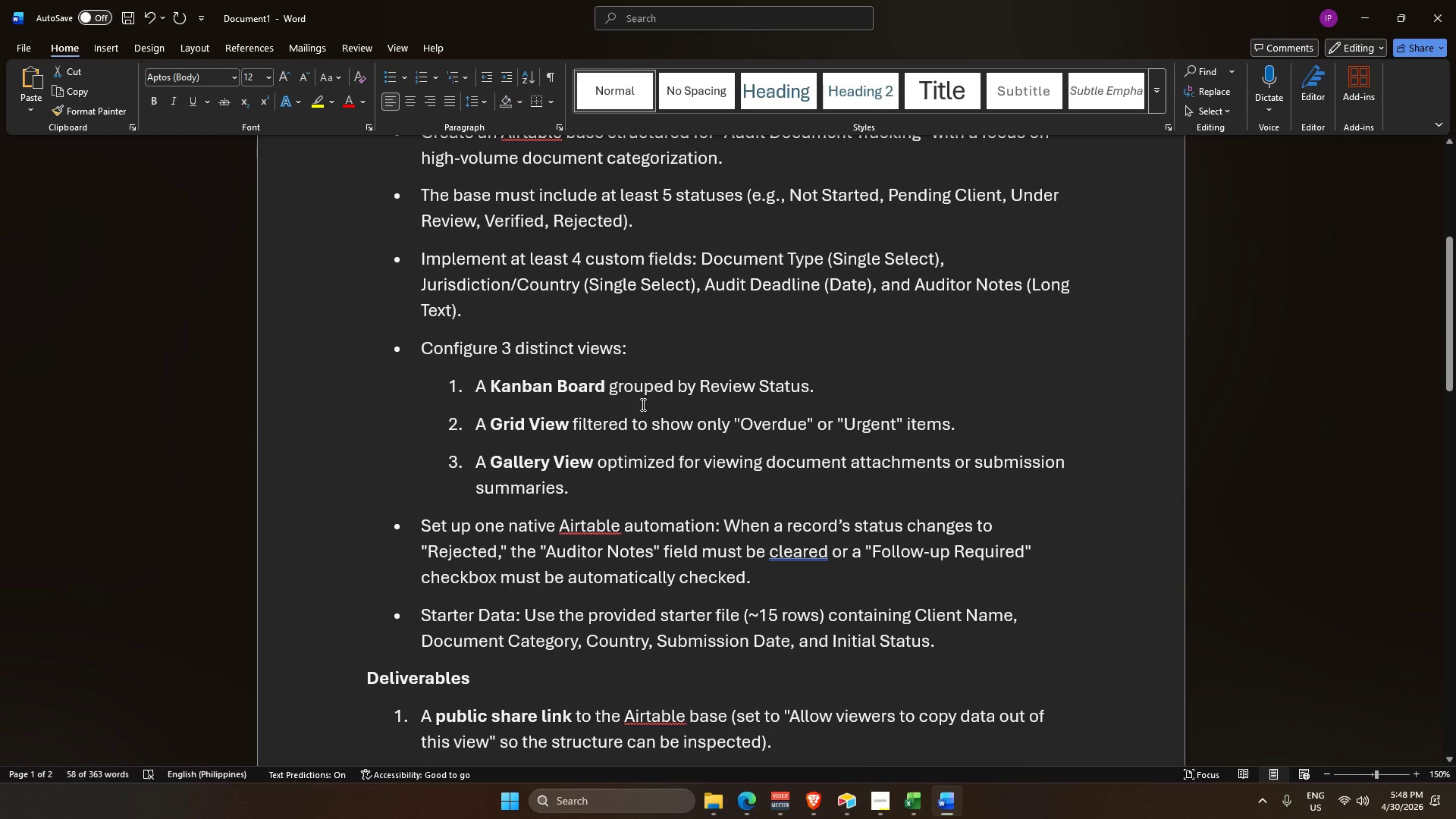 
key(Alt+AltLeft)
 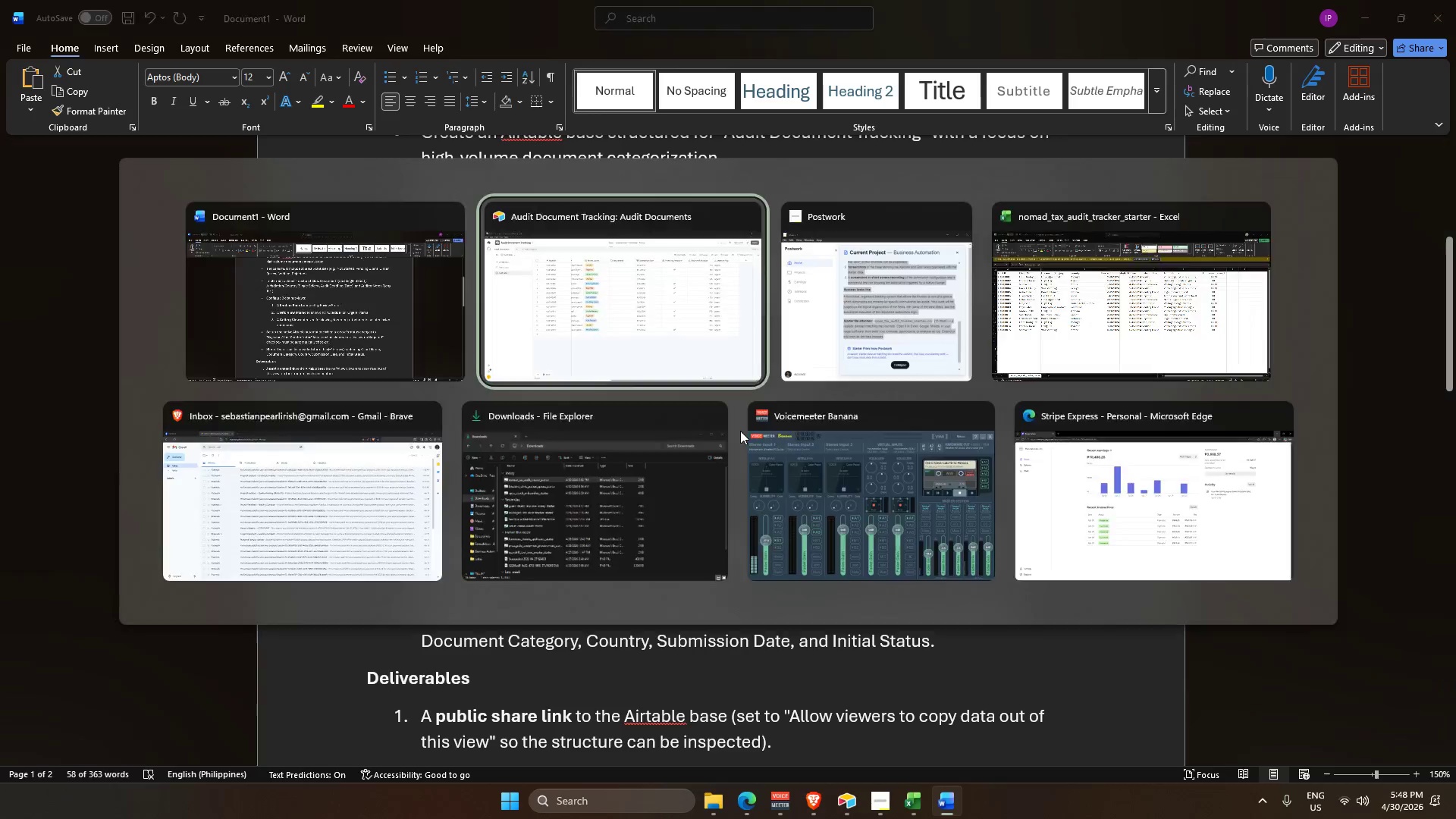 
key(Alt+Tab)
 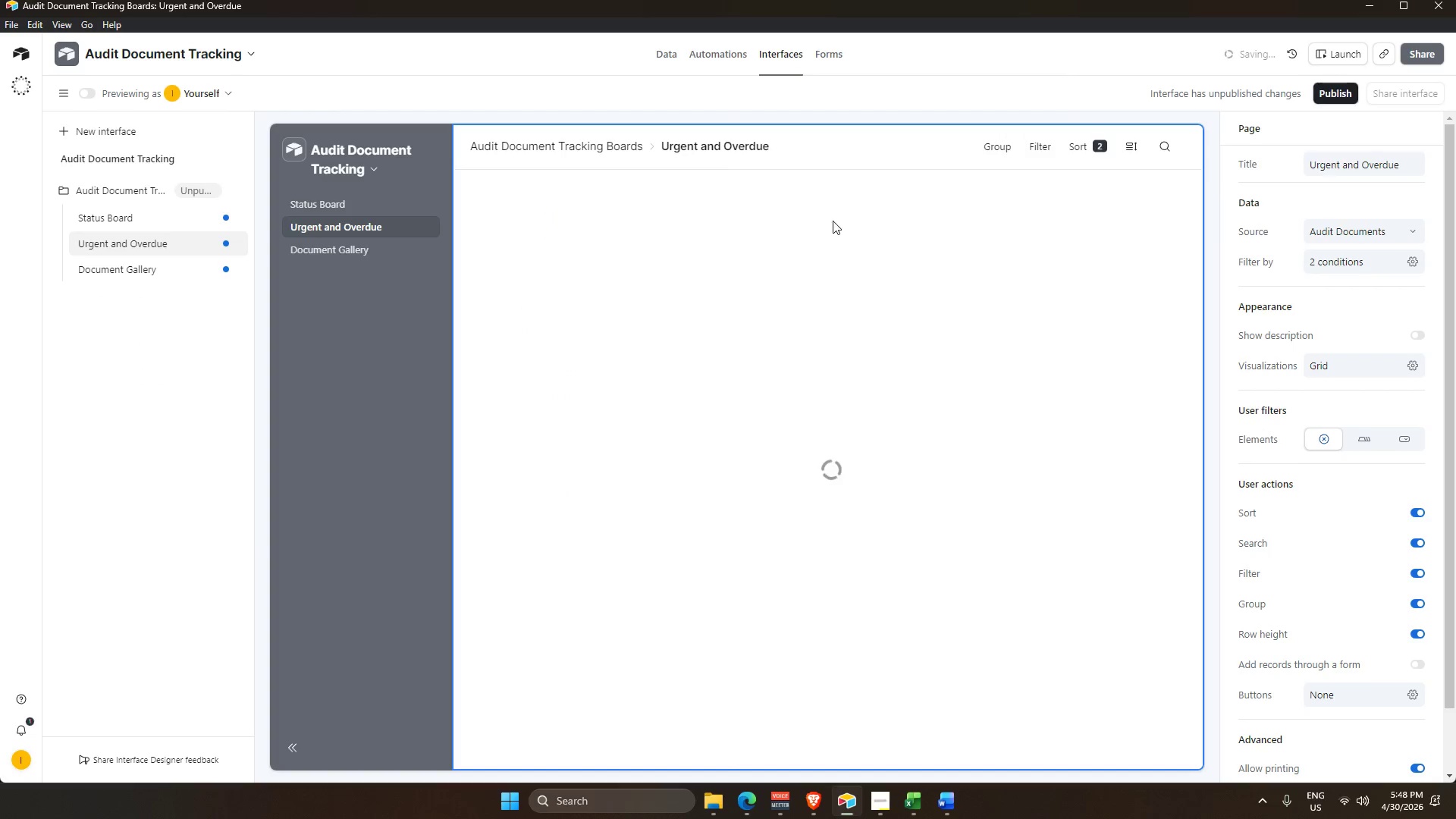 
left_click([1094, 150])
 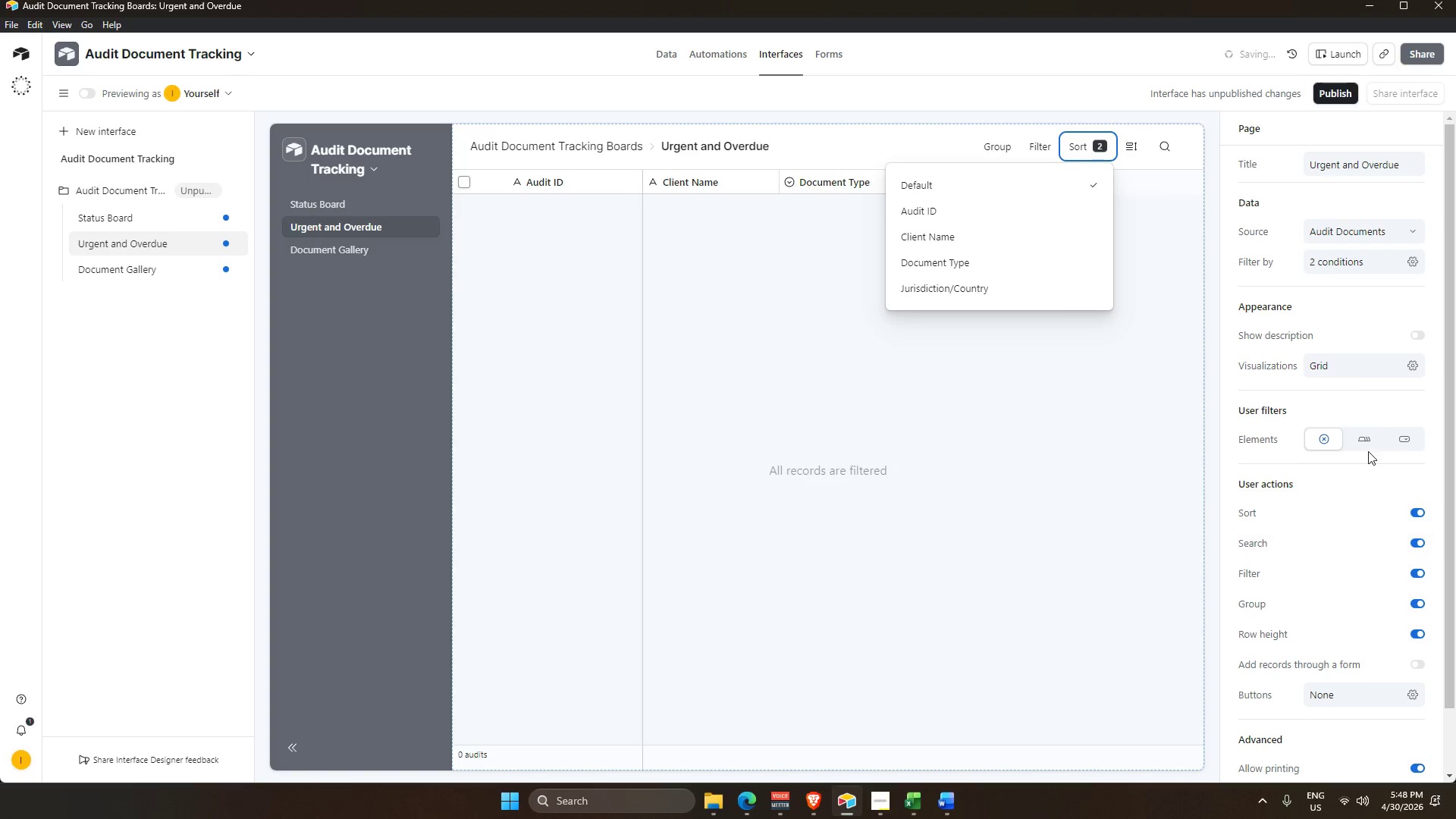 
left_click([1343, 265])
 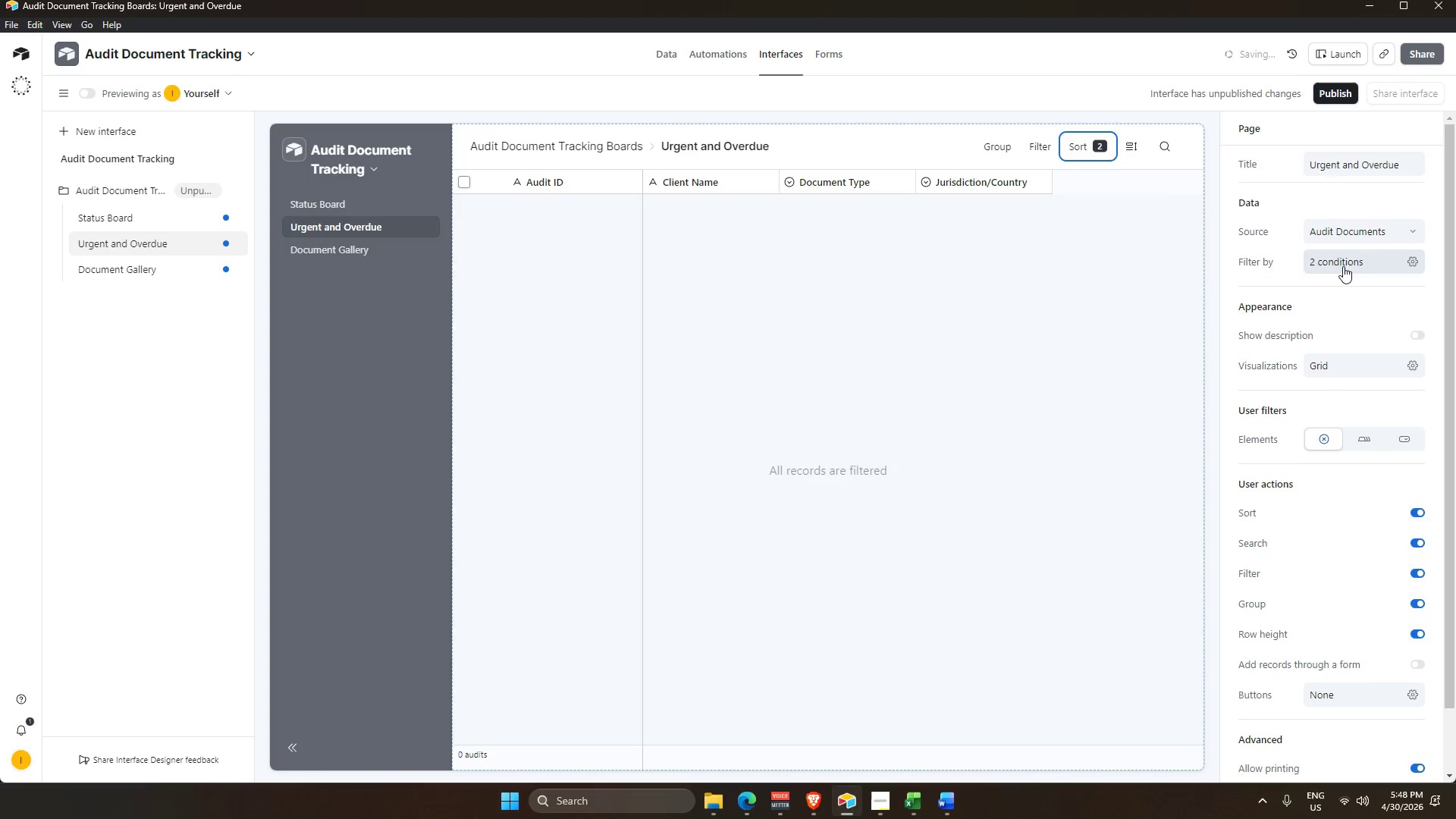 
left_click([1343, 265])
 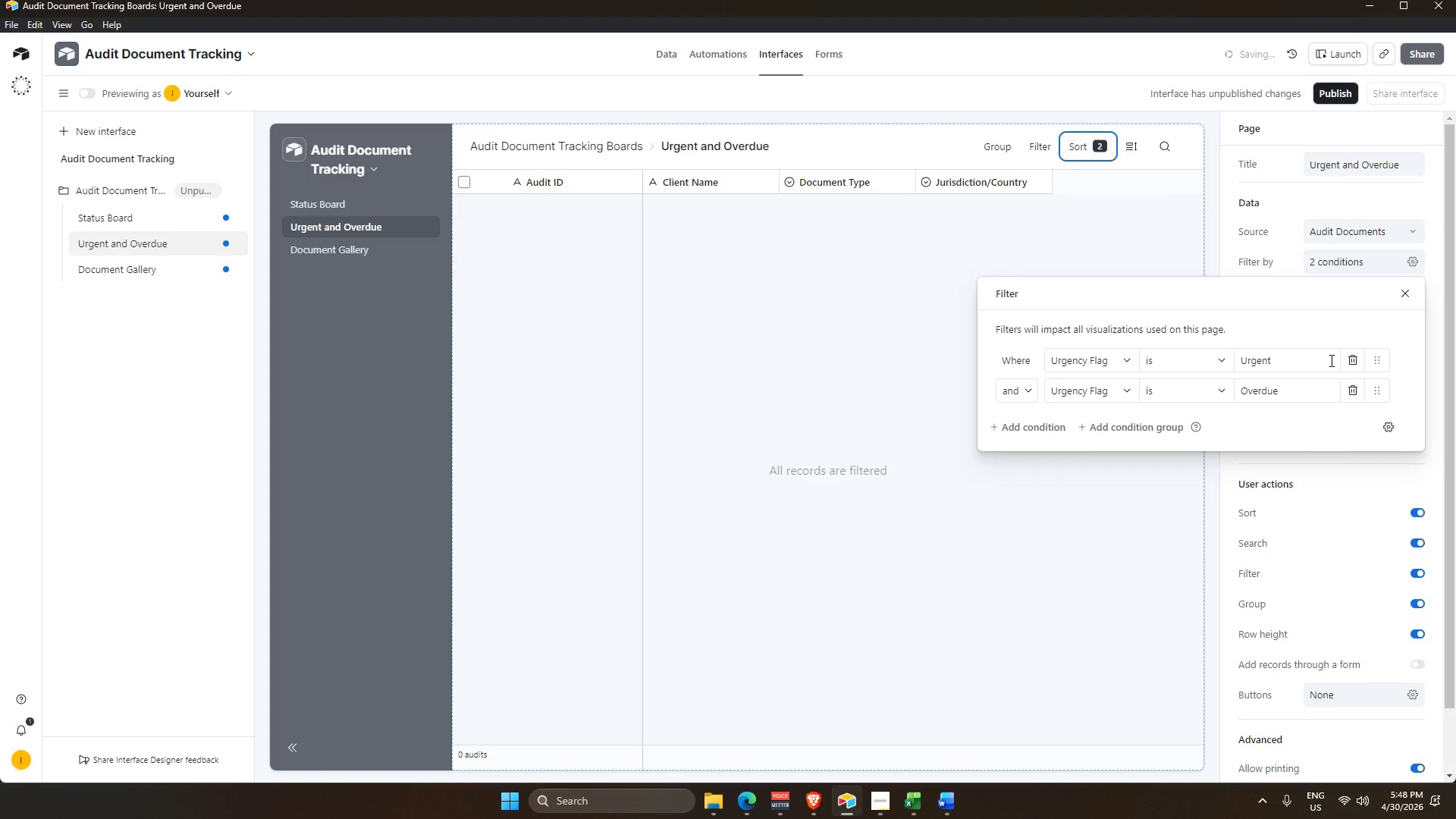 
left_click([1317, 356])
 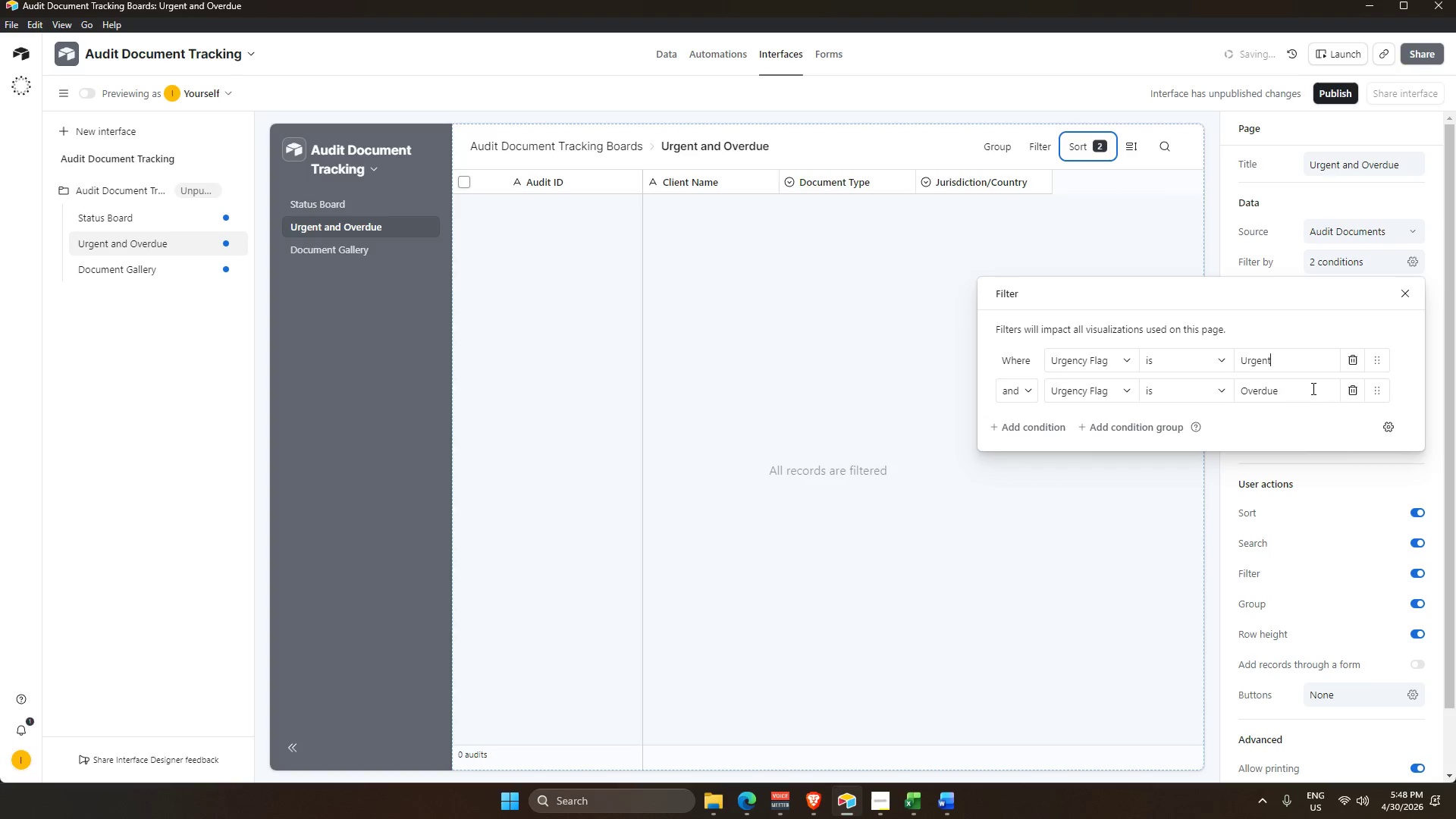 
double_click([1312, 388])
 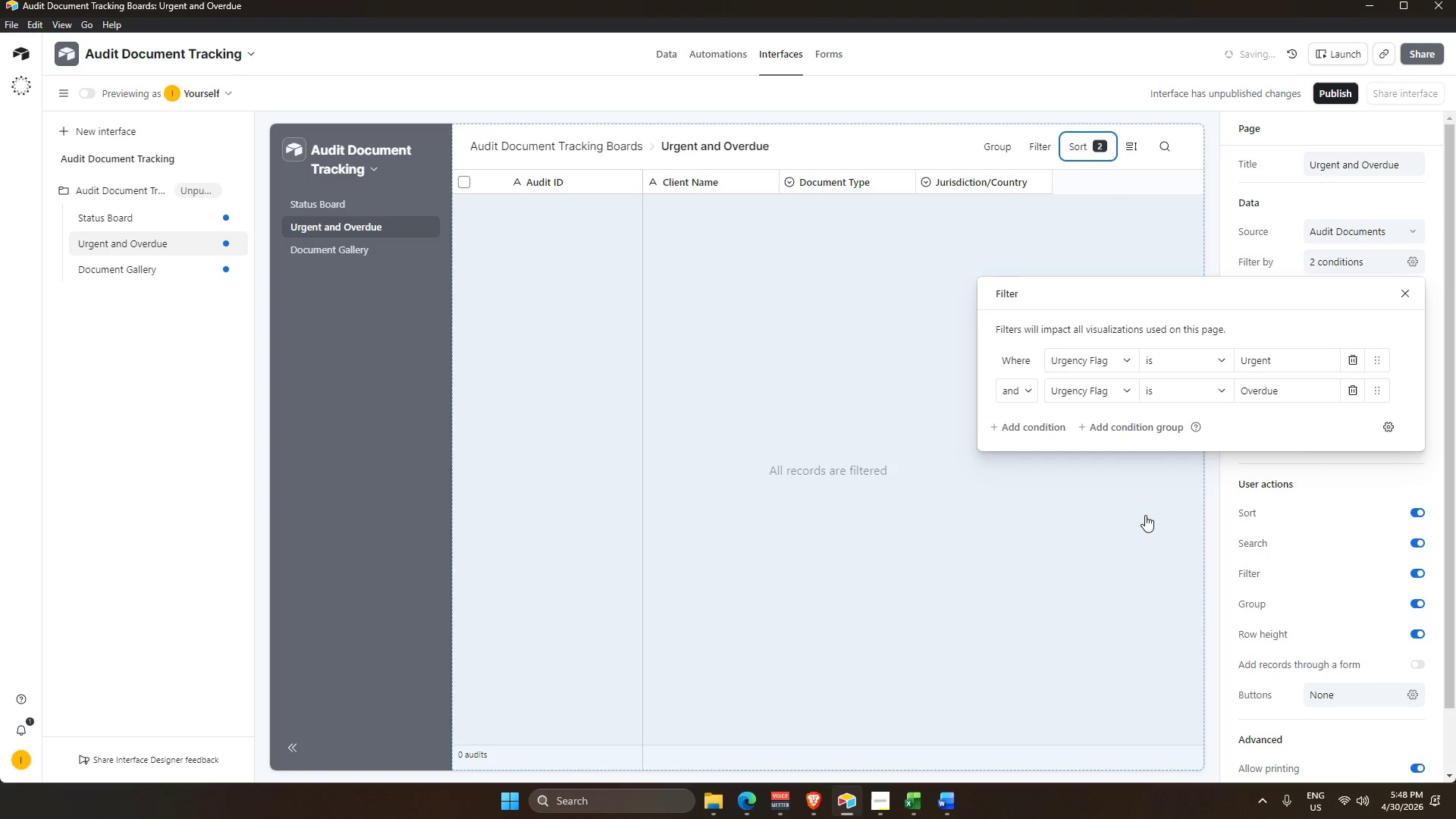 
left_click([1135, 516])
 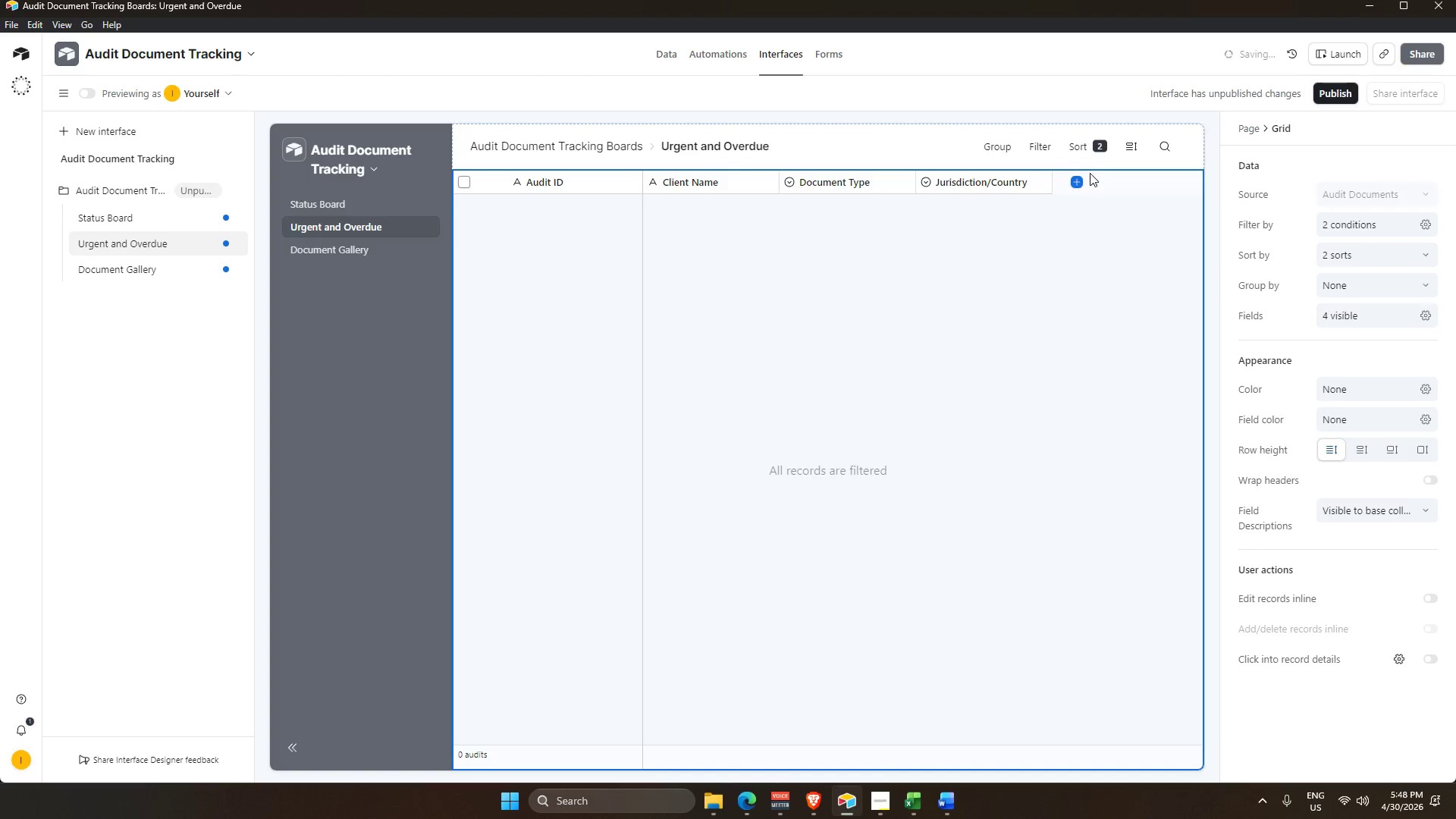 
left_click([1084, 155])
 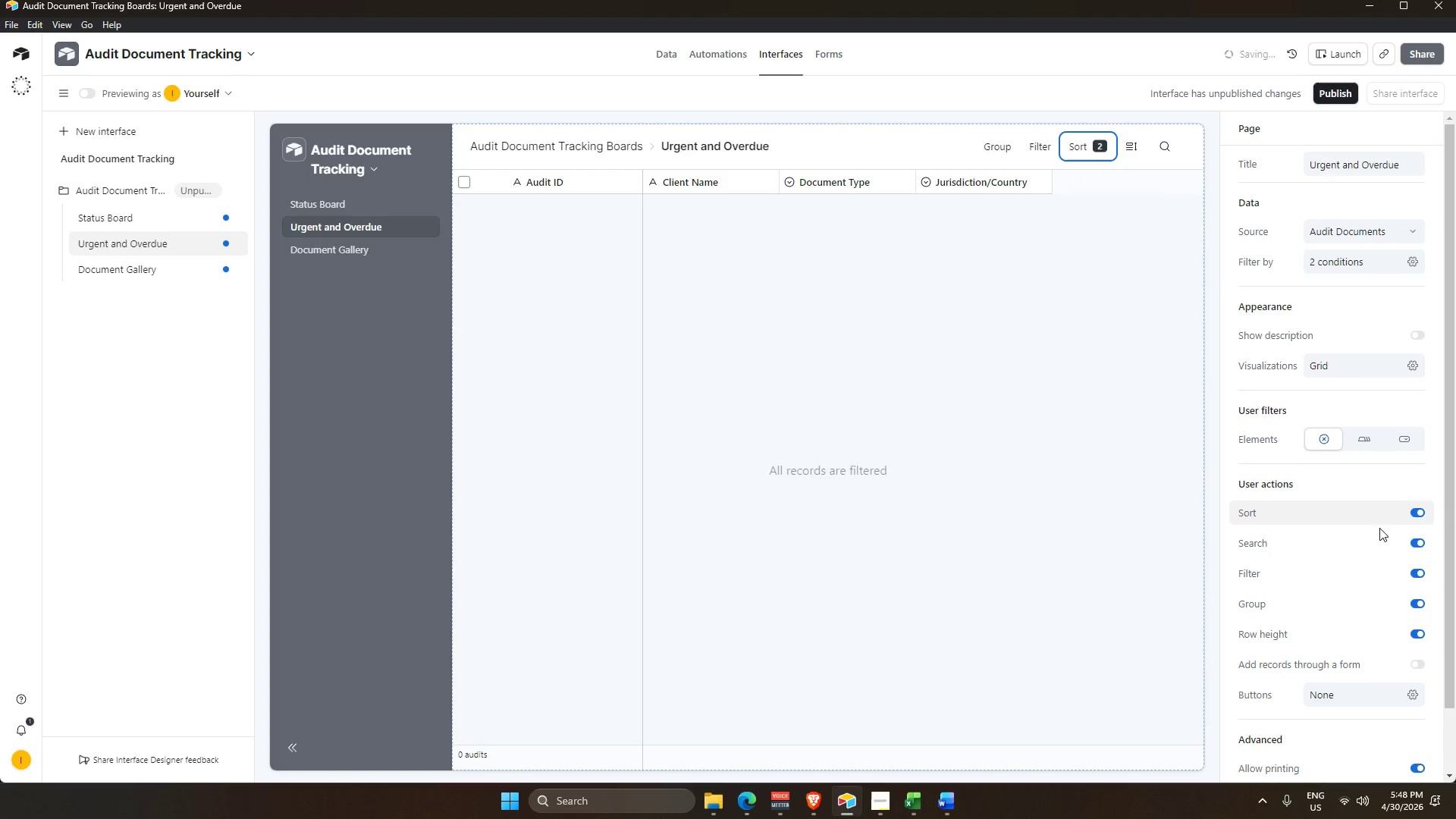 
left_click([1419, 513])
 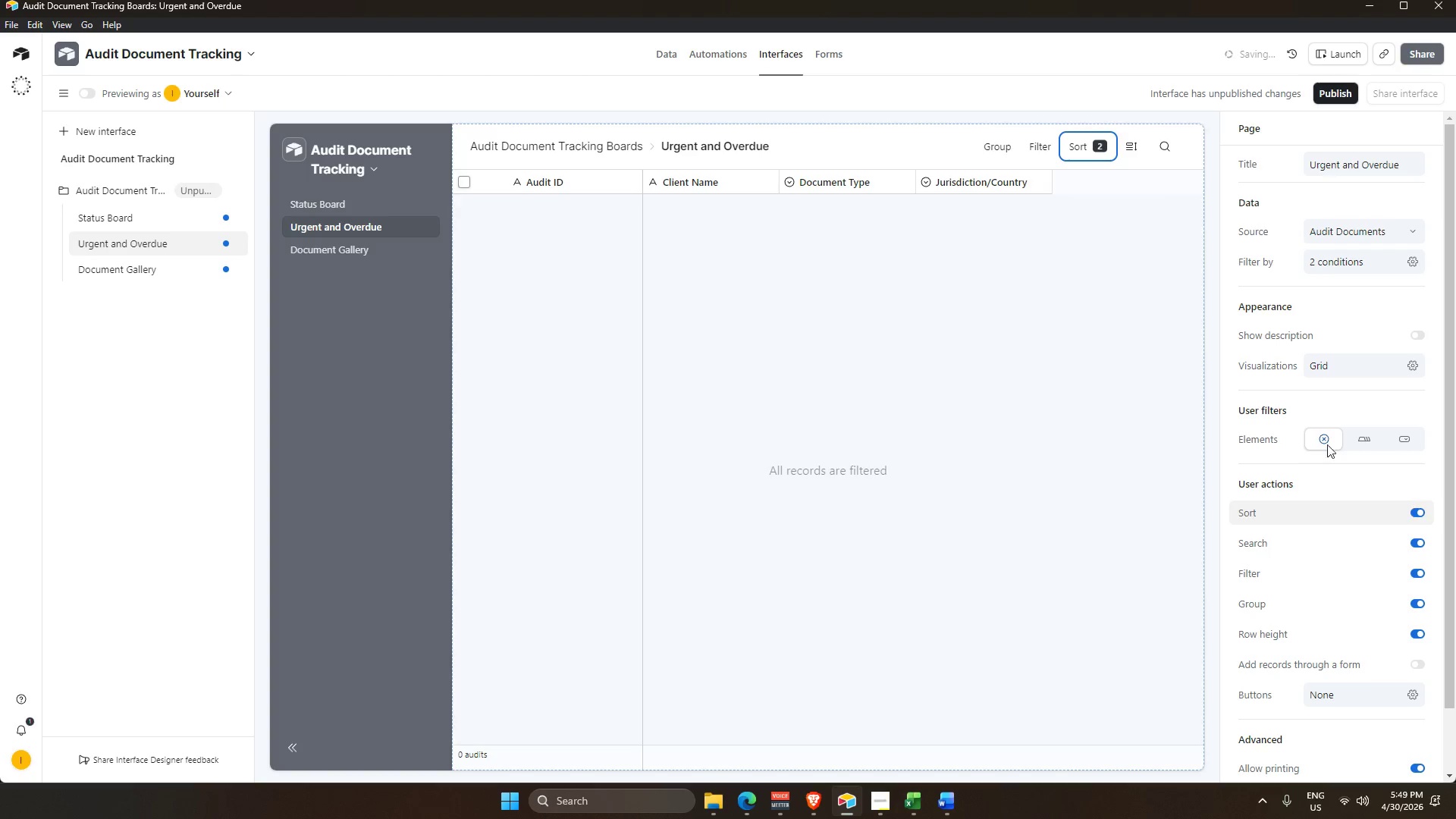 
left_click([913, 146])
 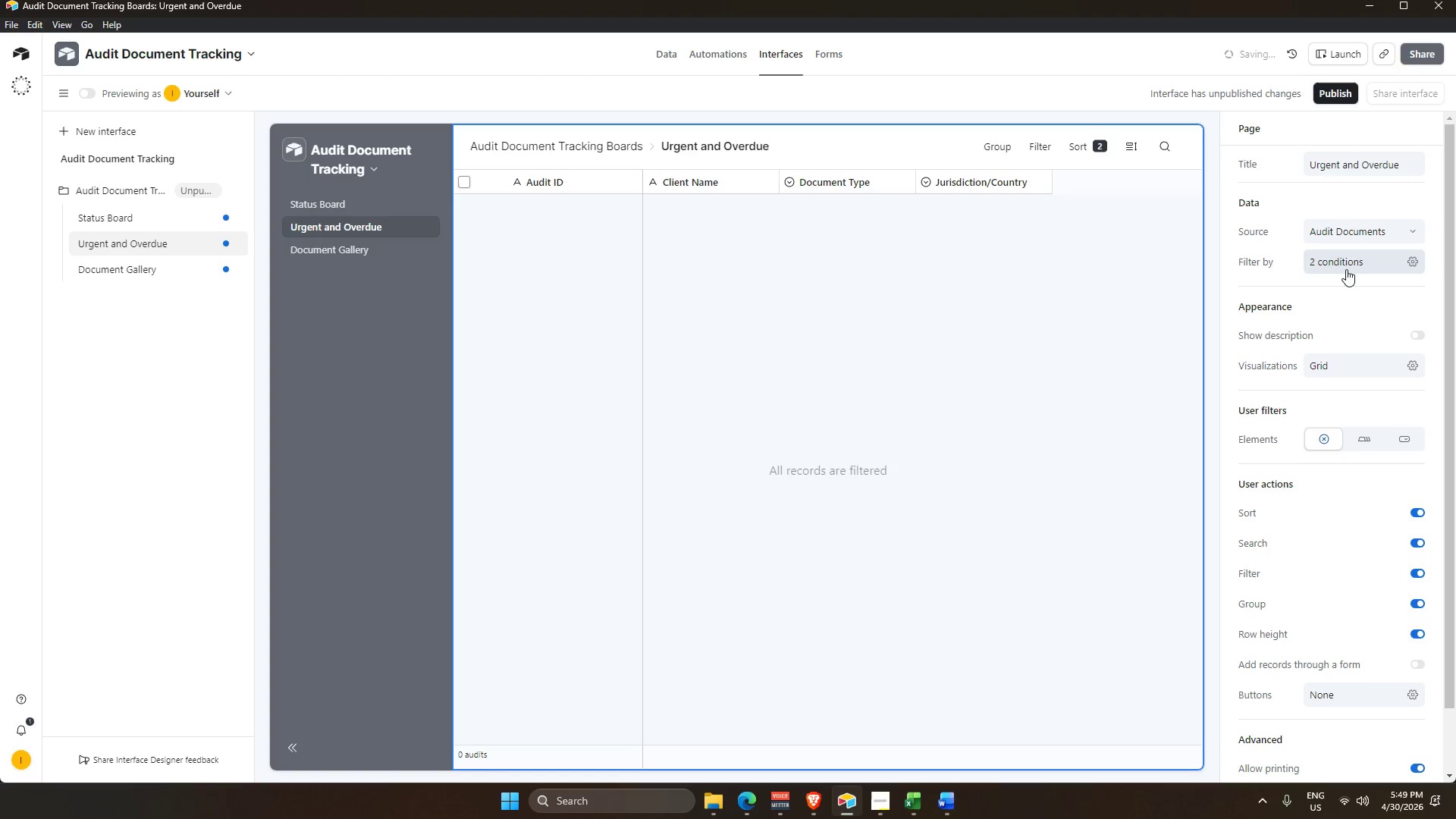 
left_click([1346, 265])
 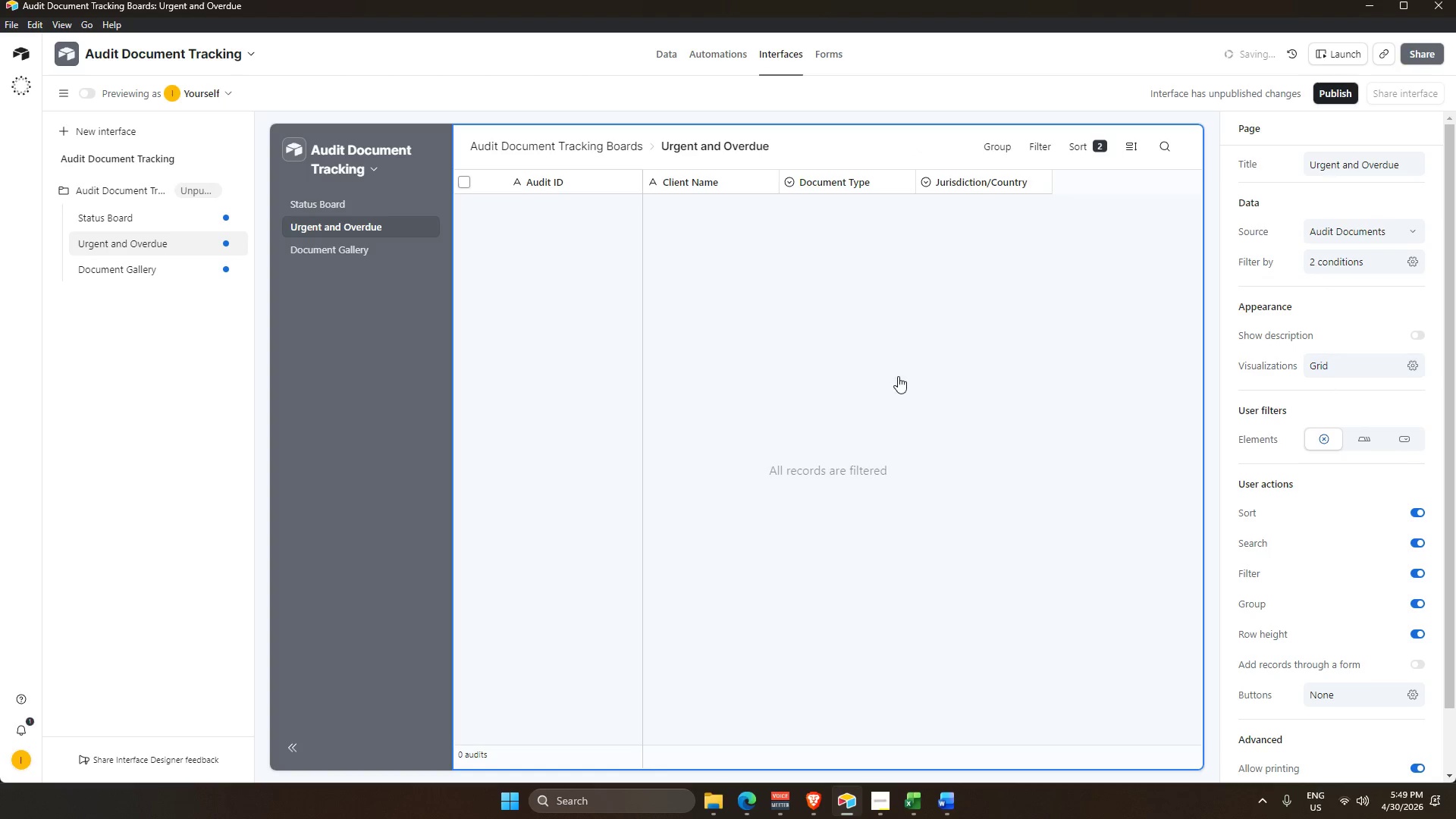 
left_click([820, 373])
 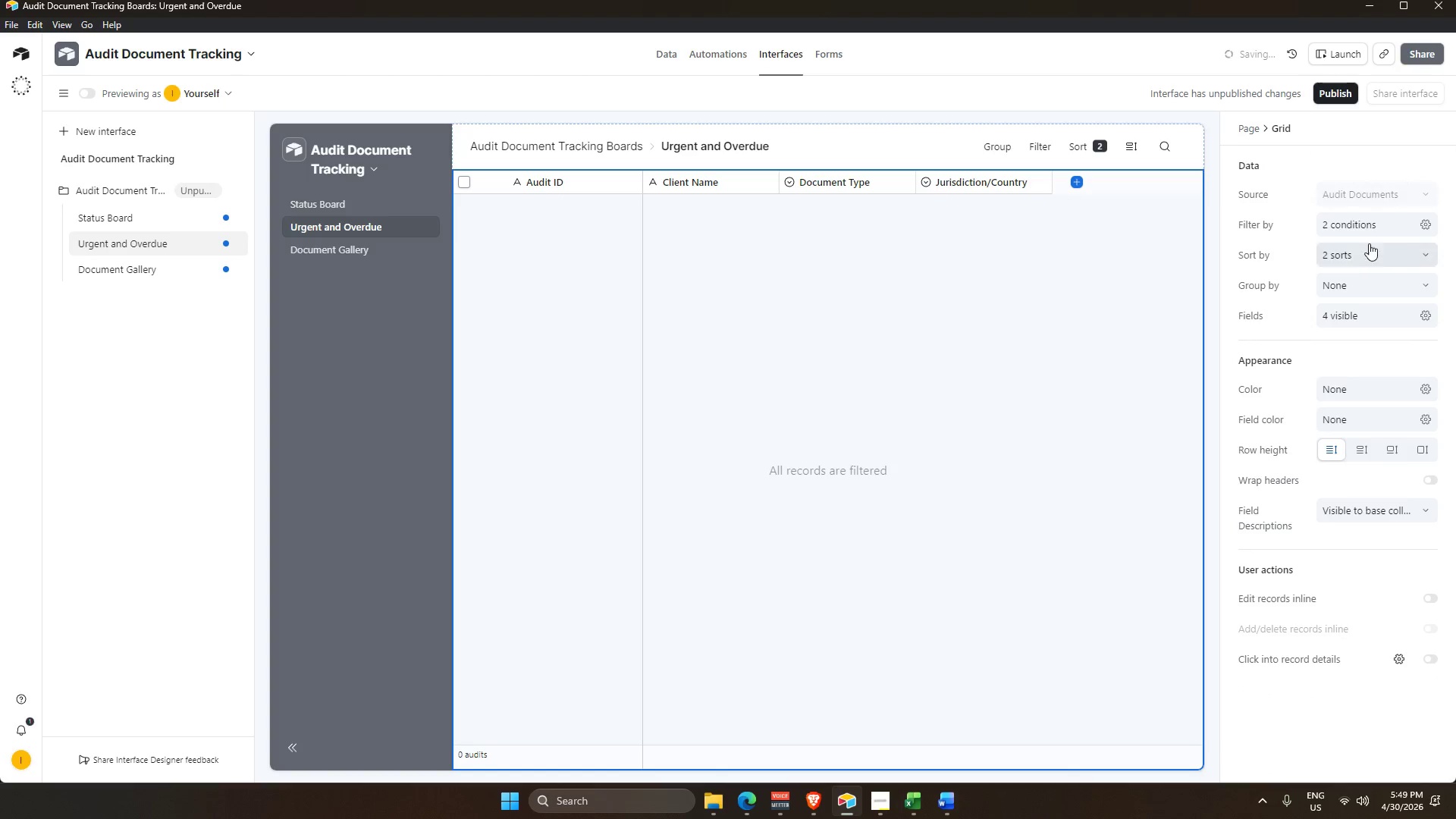 
double_click([1371, 257])
 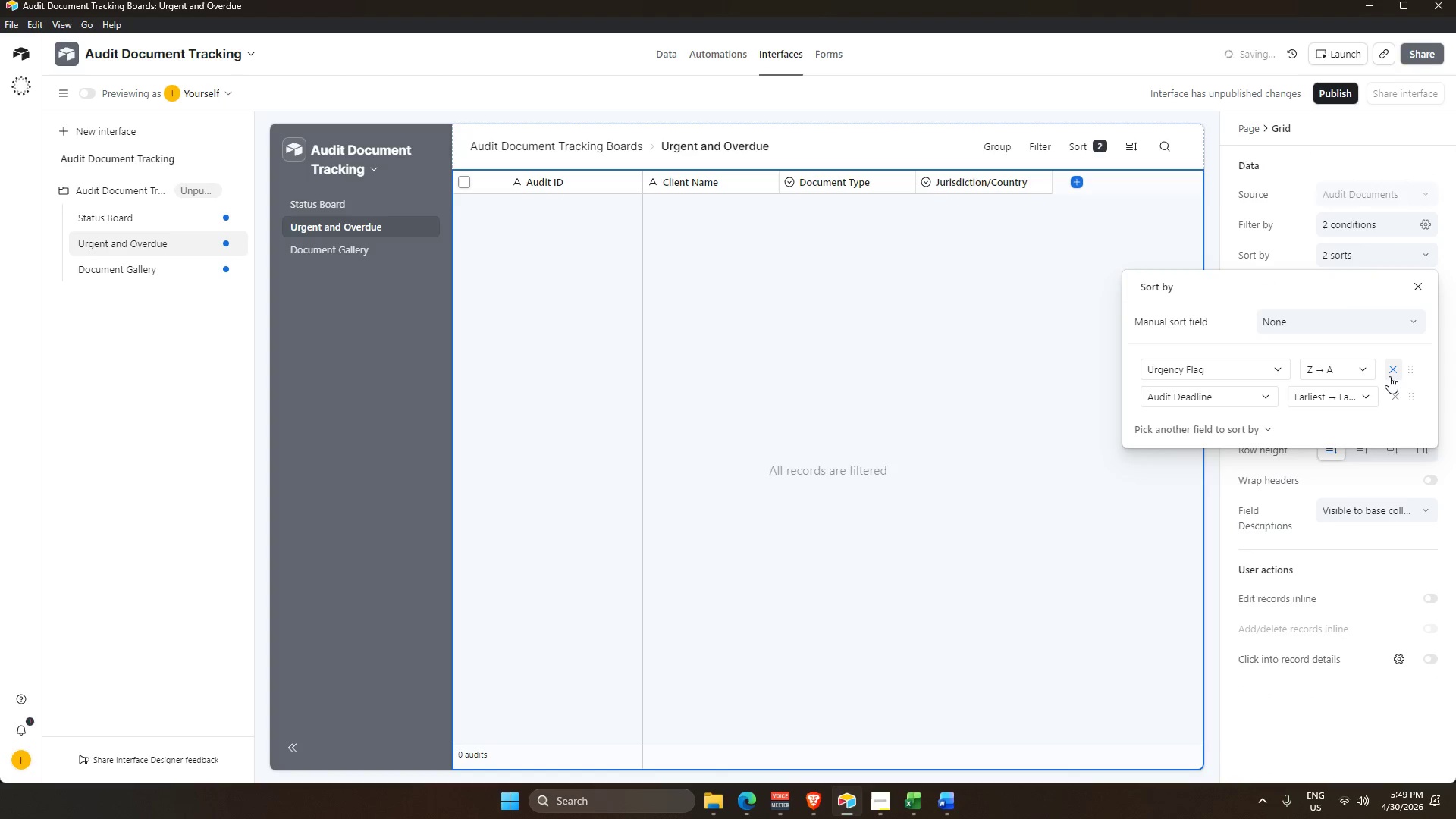 
double_click([1389, 376])
 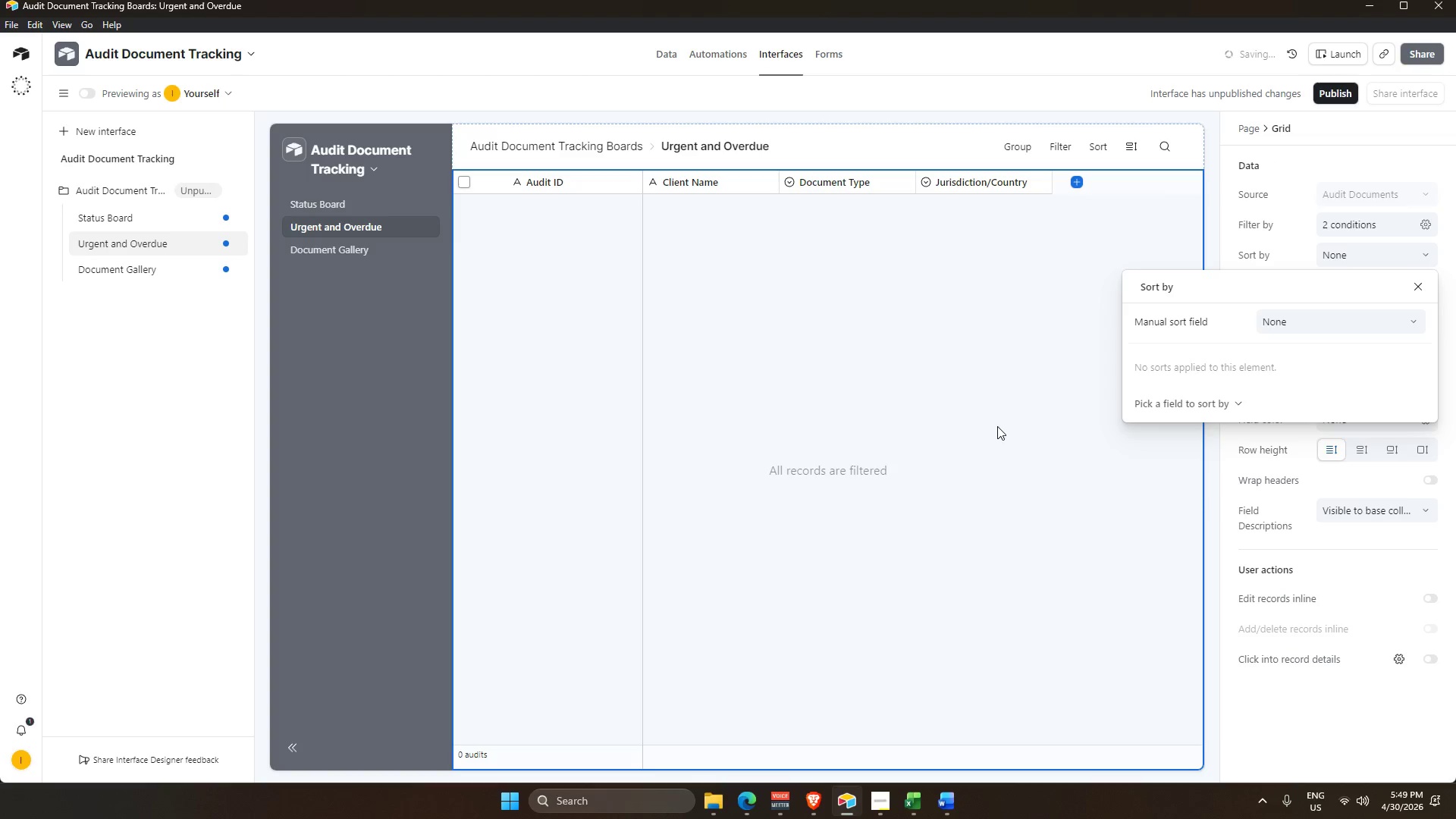 
left_click([997, 425])
 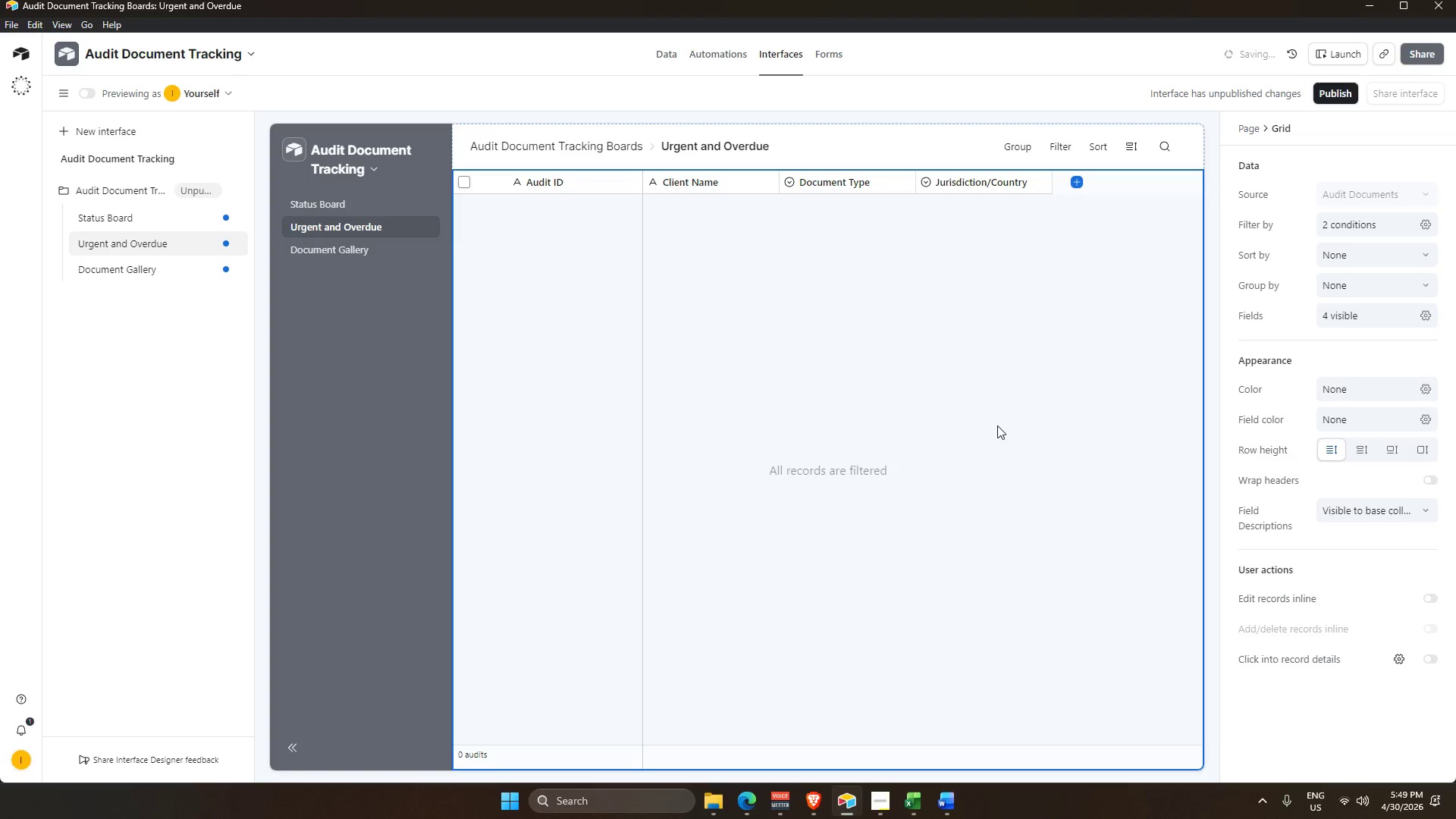 
scroll: coordinate [999, 423], scroll_direction: up, amount: 3.0
 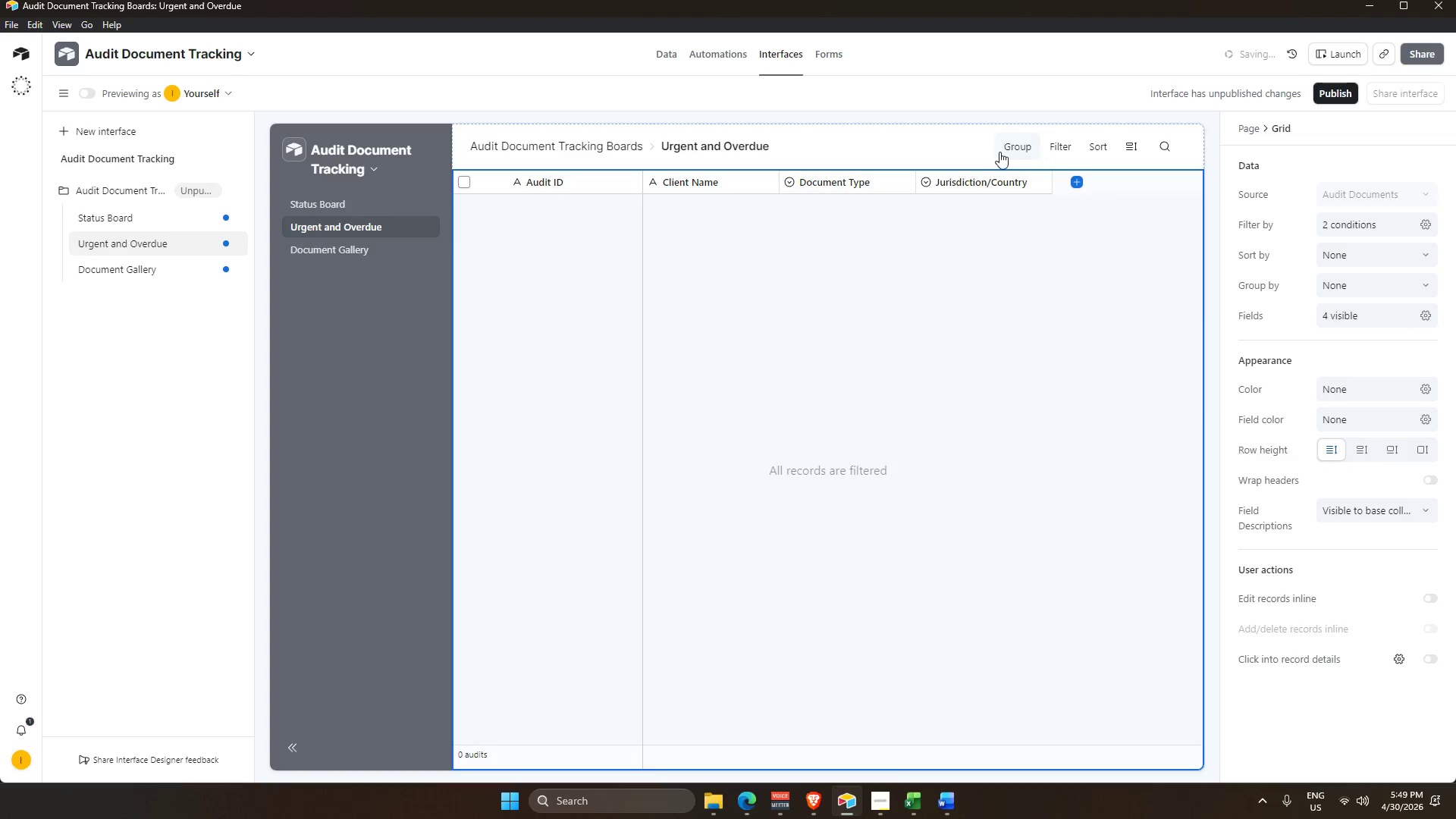 
left_click([864, 152])
 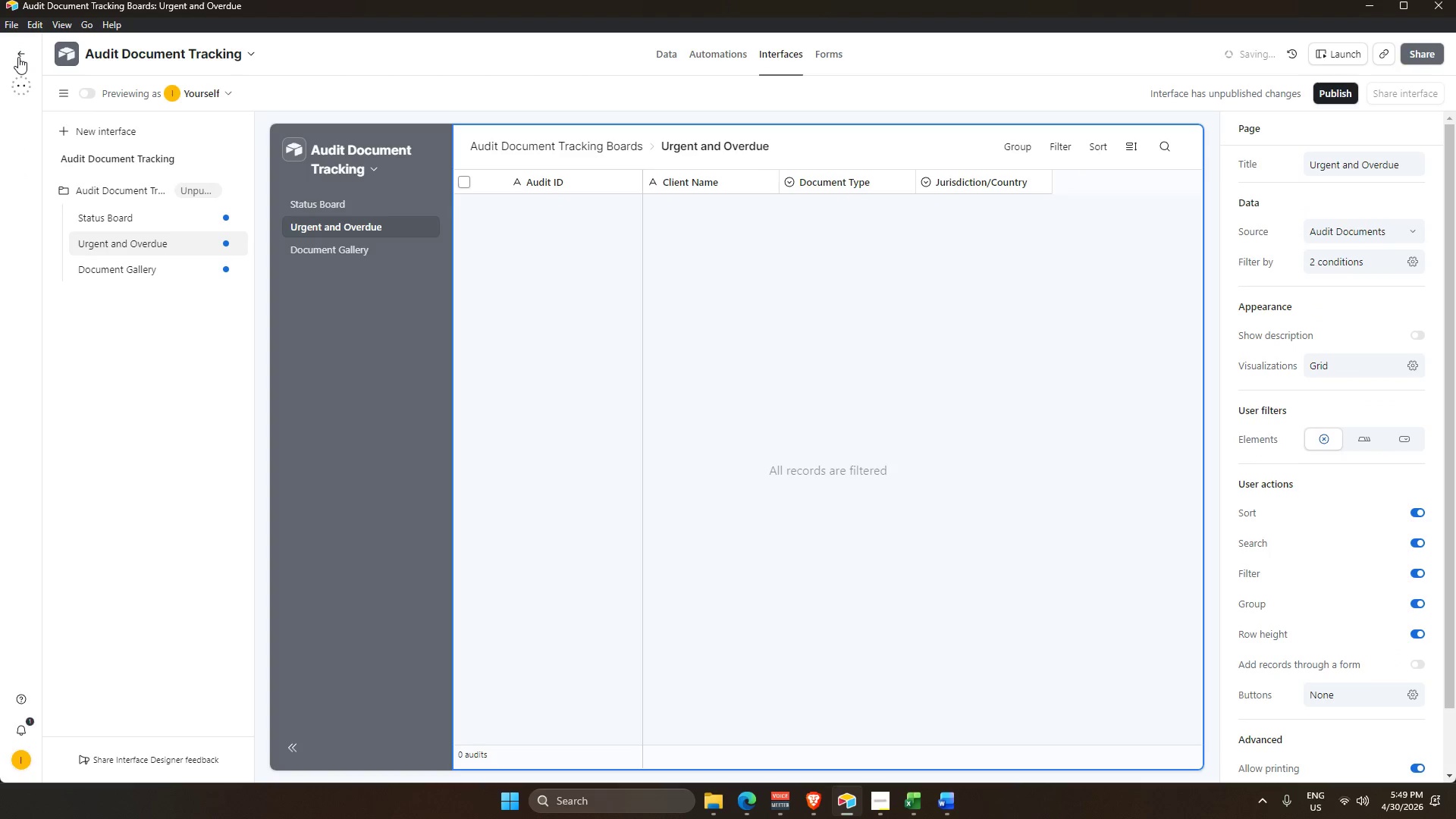 
left_click([18, 57])
 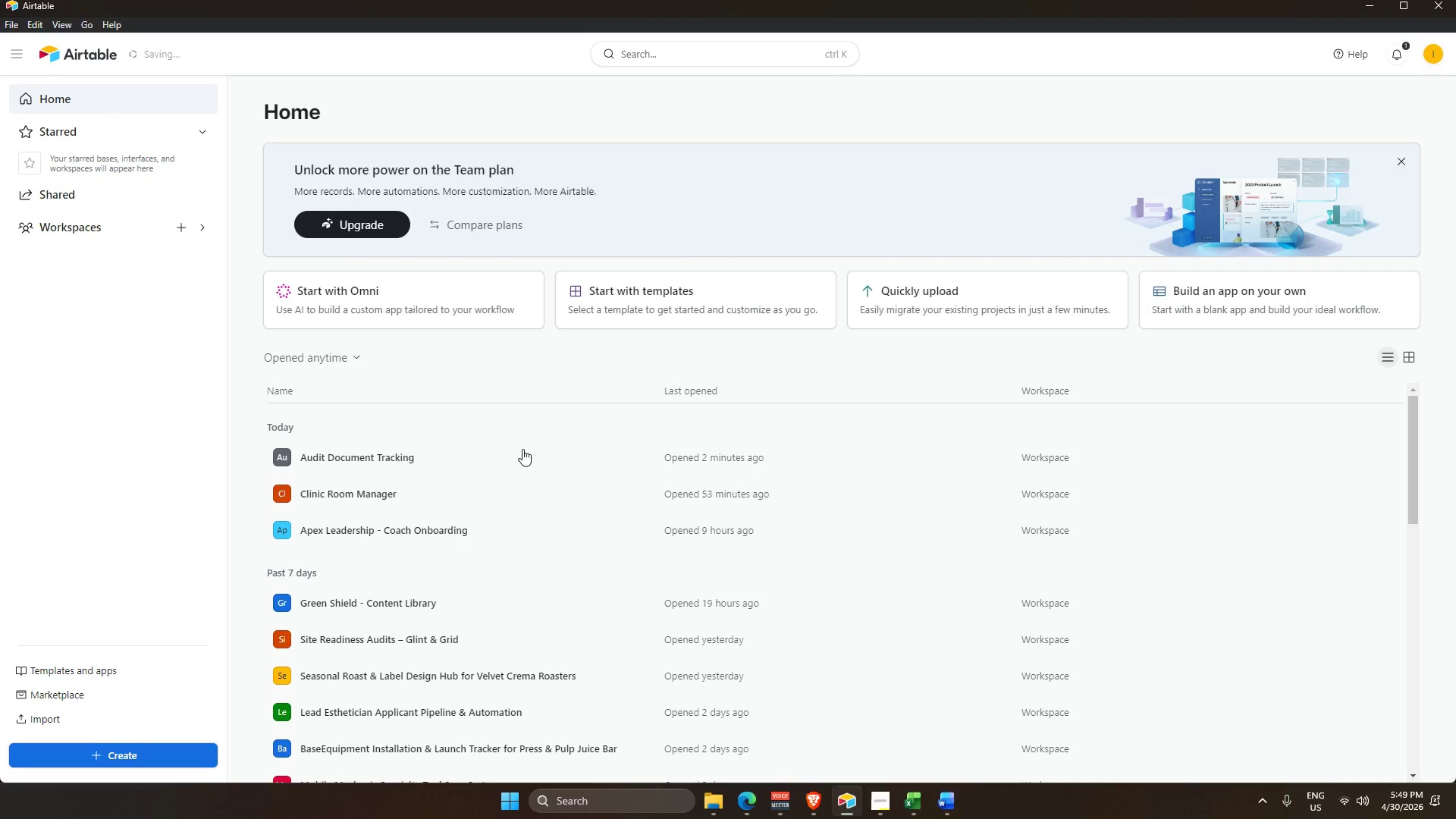 
left_click([429, 470])
 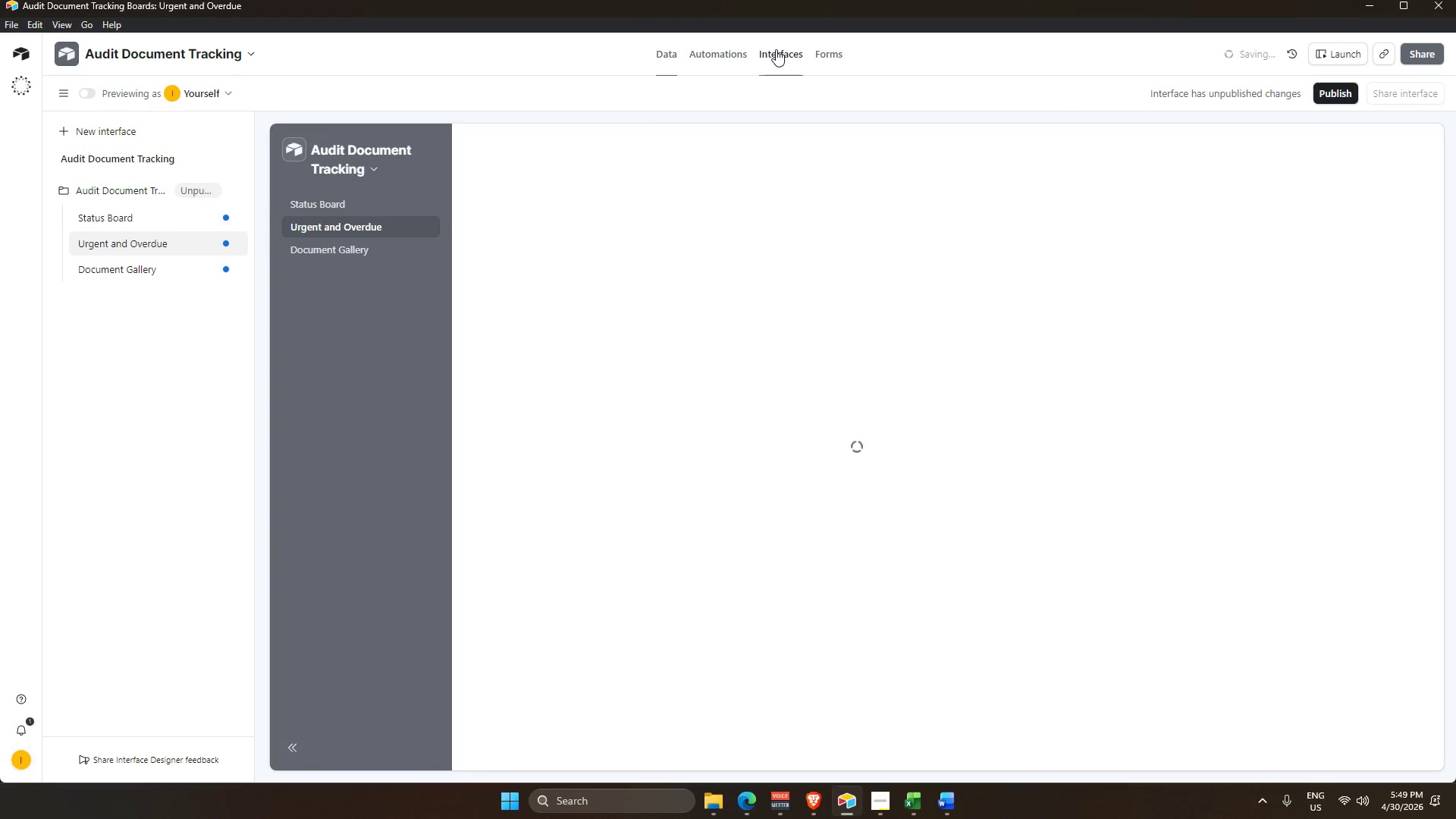 
left_click_drag(start_coordinate=[1242, 55], to_coordinate=[1271, 52])
 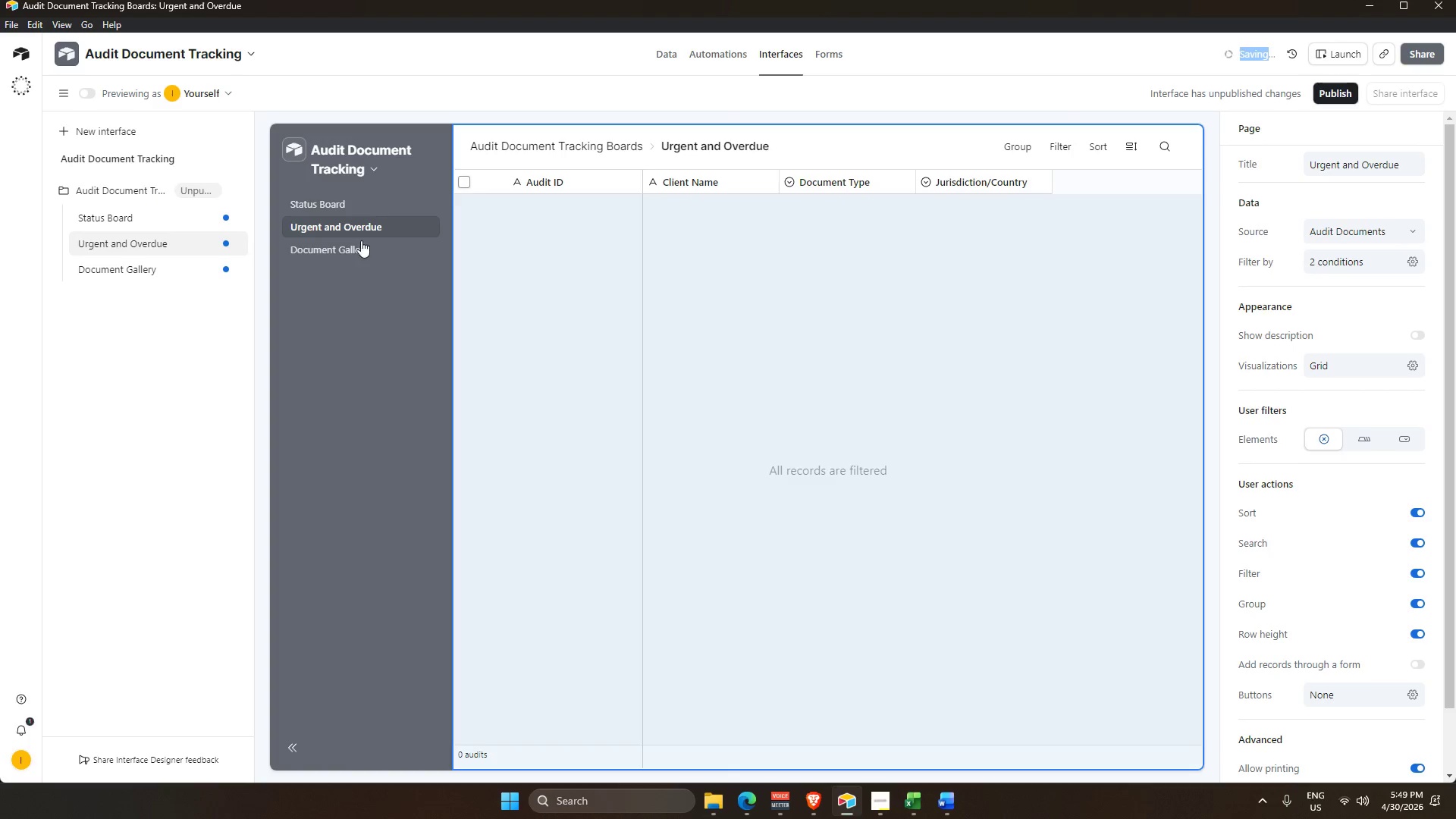 
left_click([344, 212])
 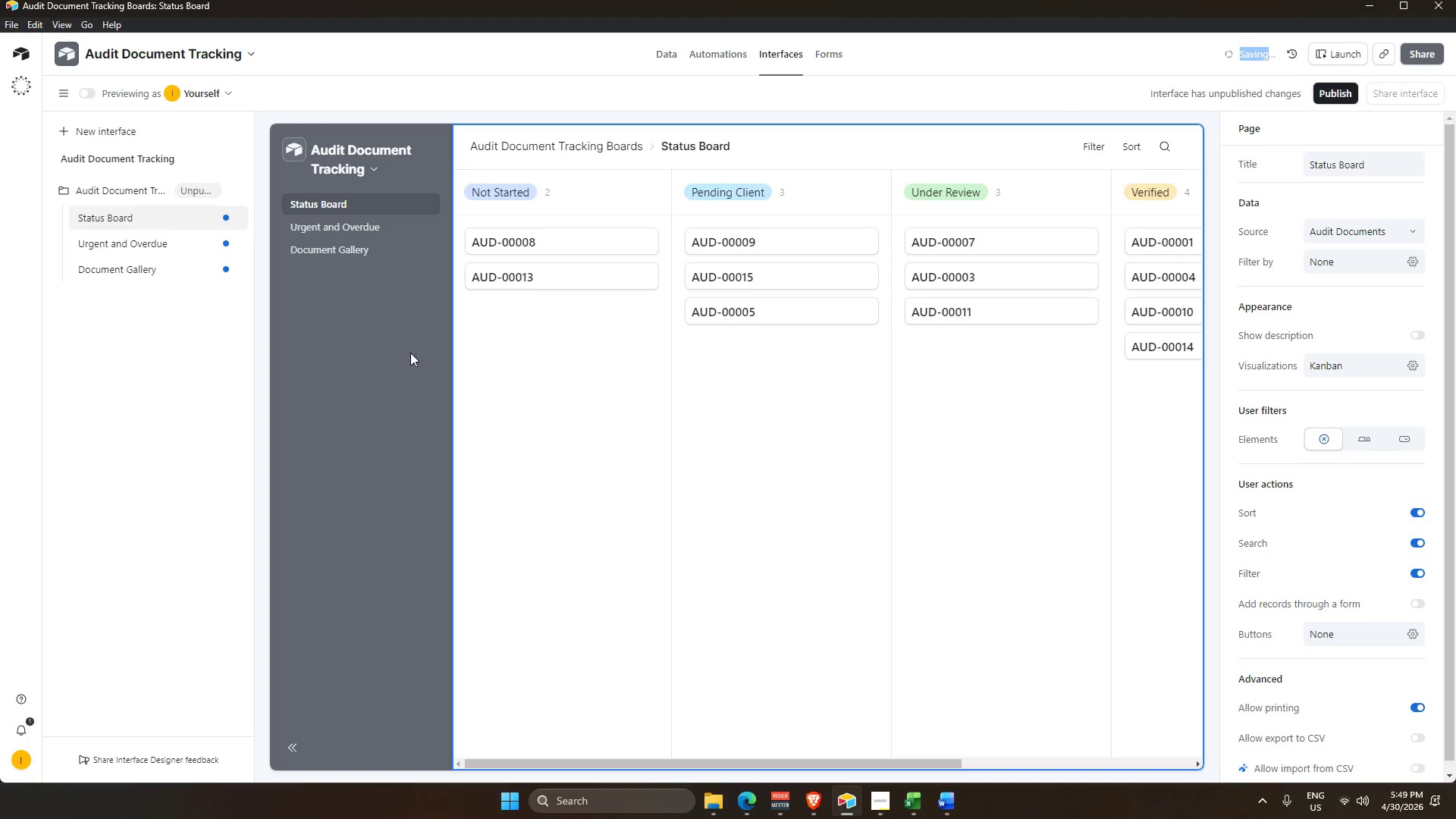 
wait(5.58)
 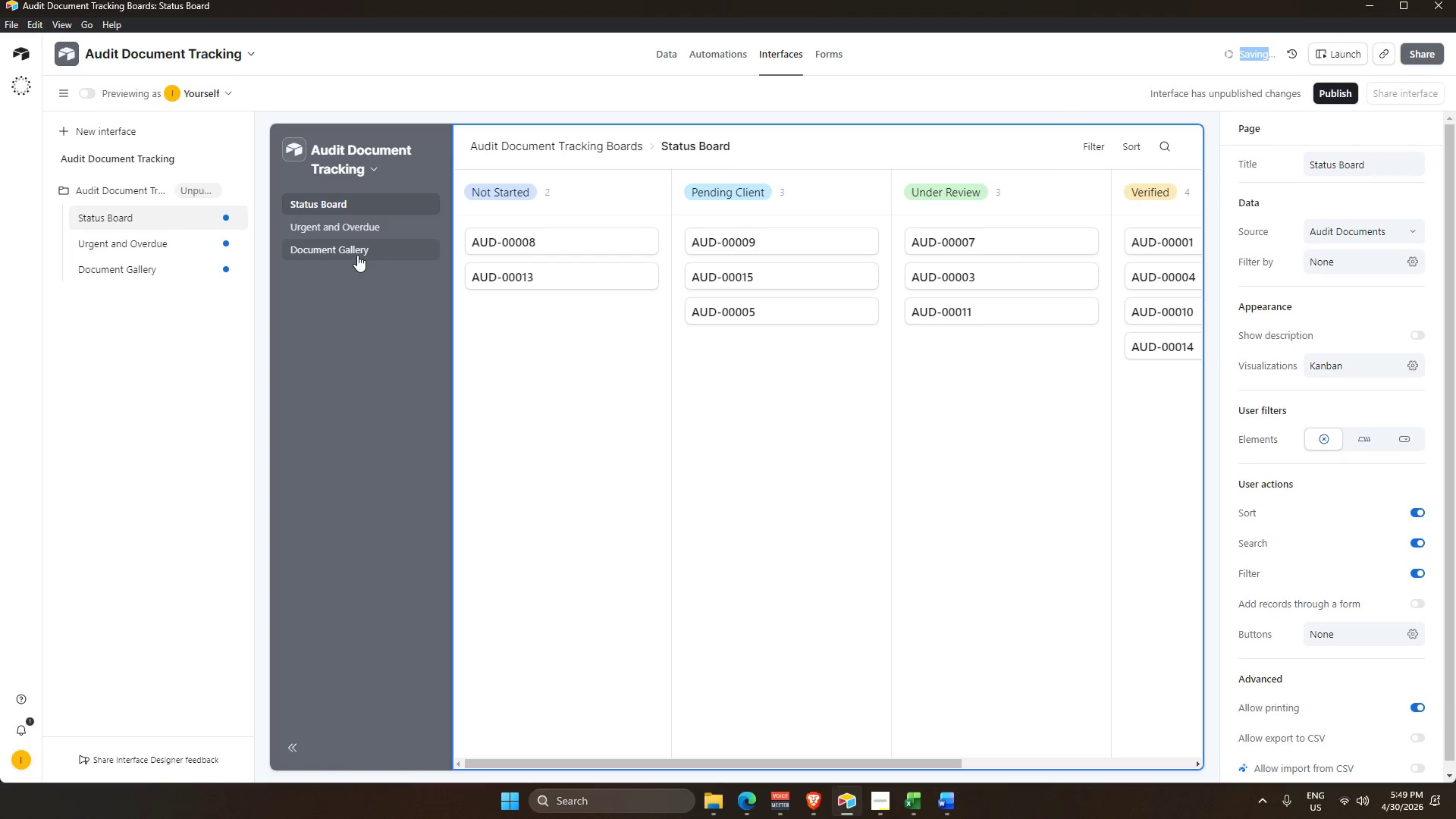 
left_click([322, 226])
 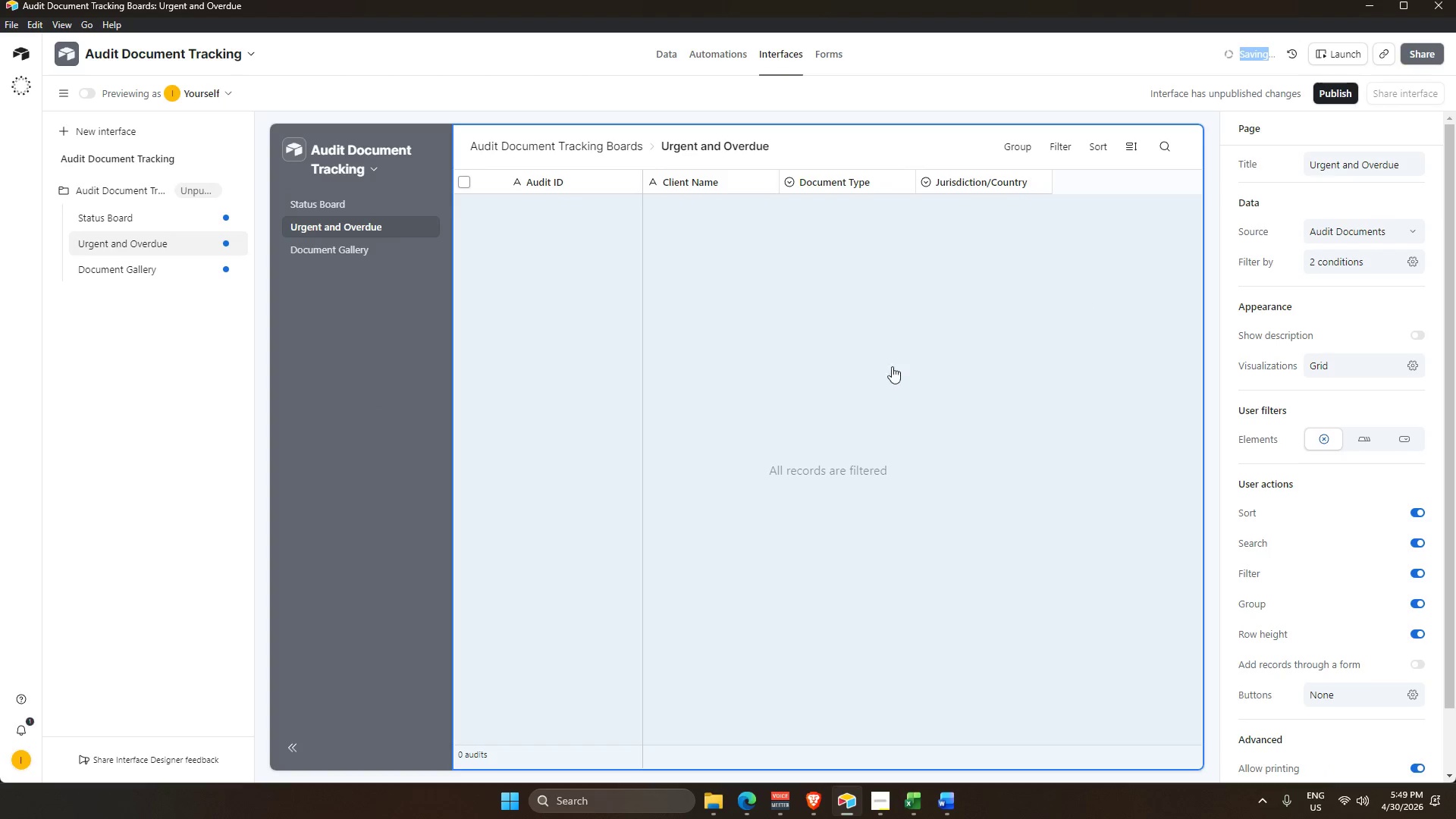 
scroll: coordinate [943, 379], scroll_direction: up, amount: 4.0
 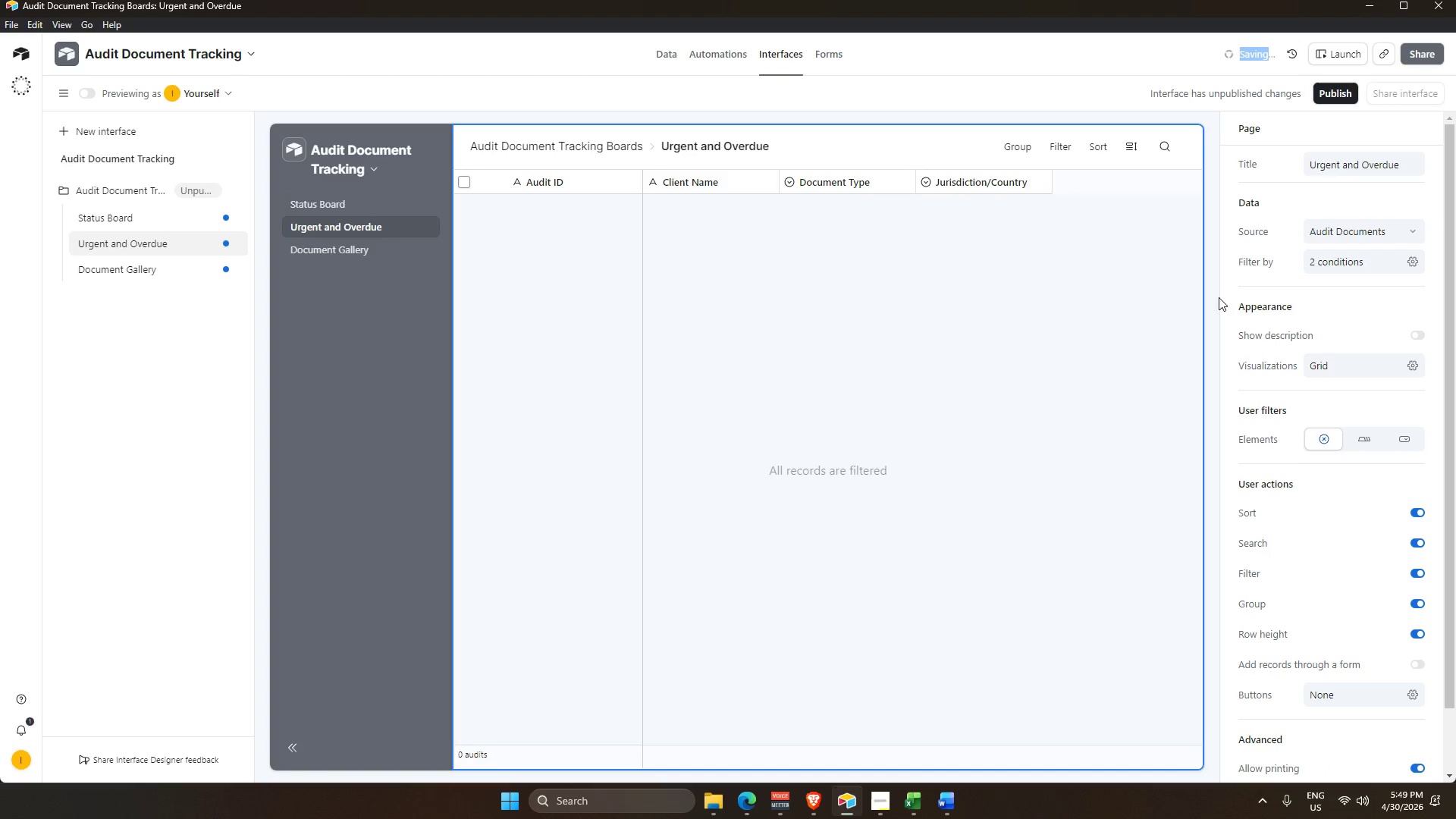 
left_click([1066, 343])
 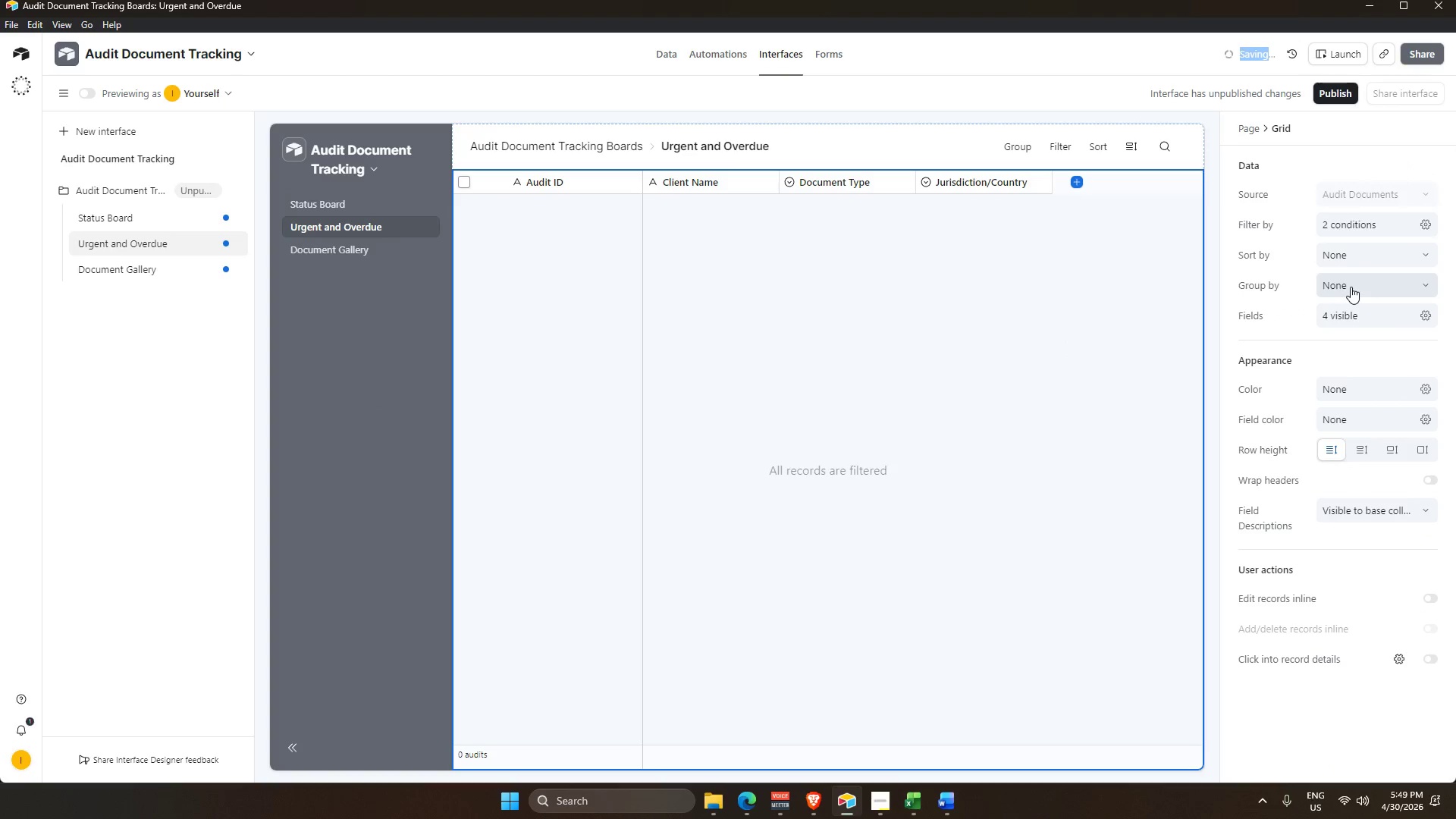 
left_click([1351, 287])
 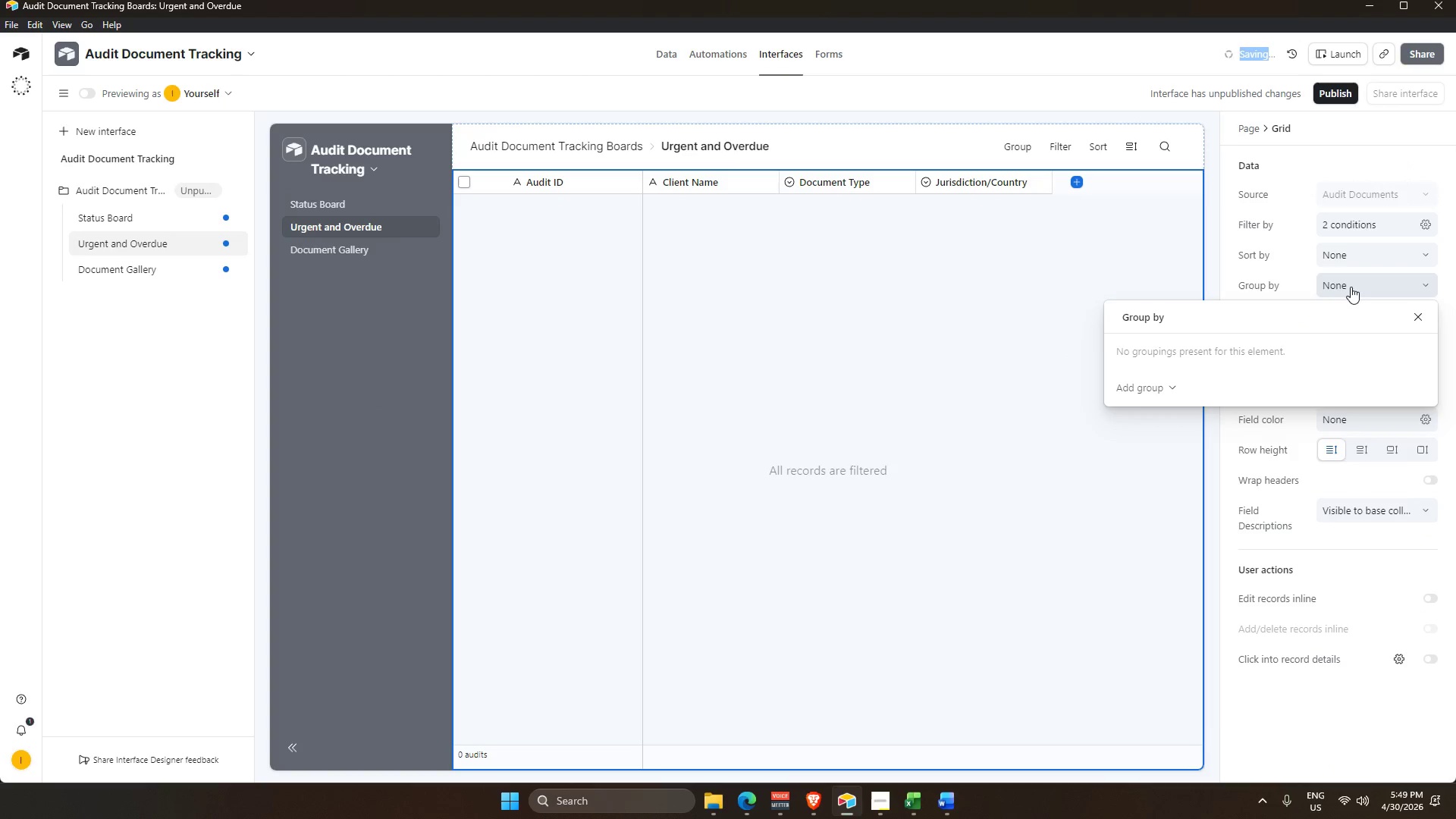 
left_click([1351, 287])
 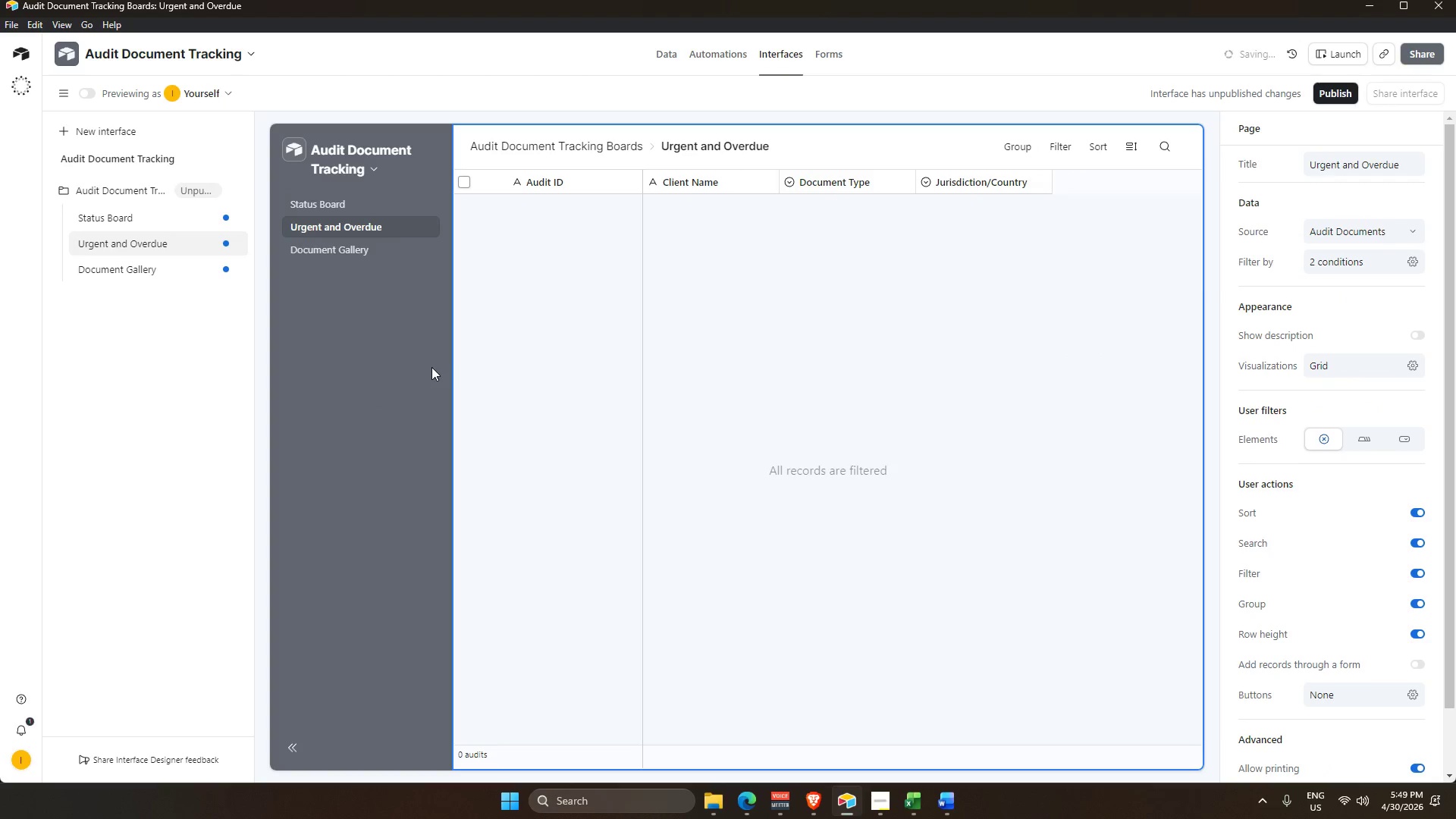 
left_click([381, 249])
 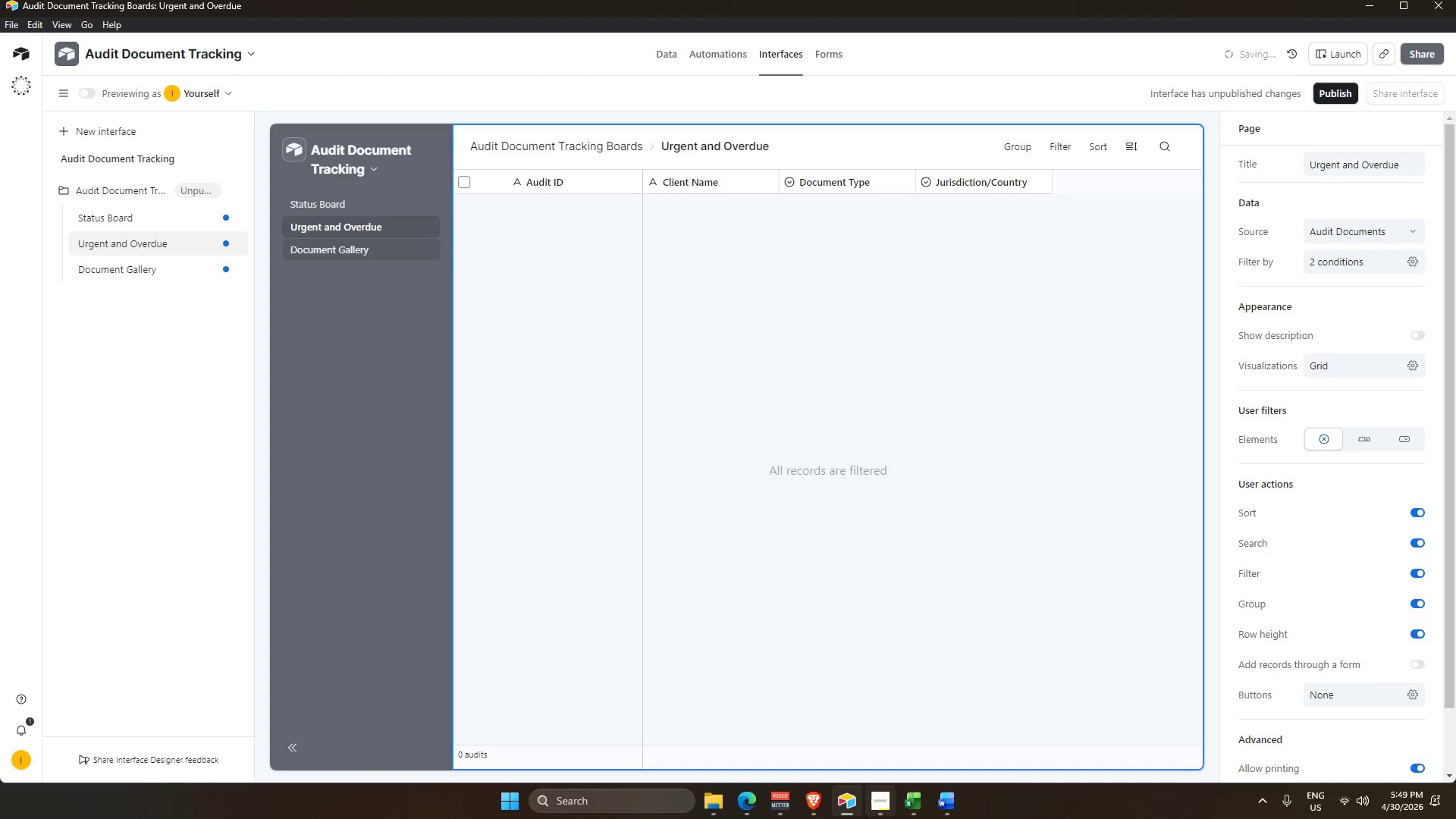 
mouse_move([954, 783])
 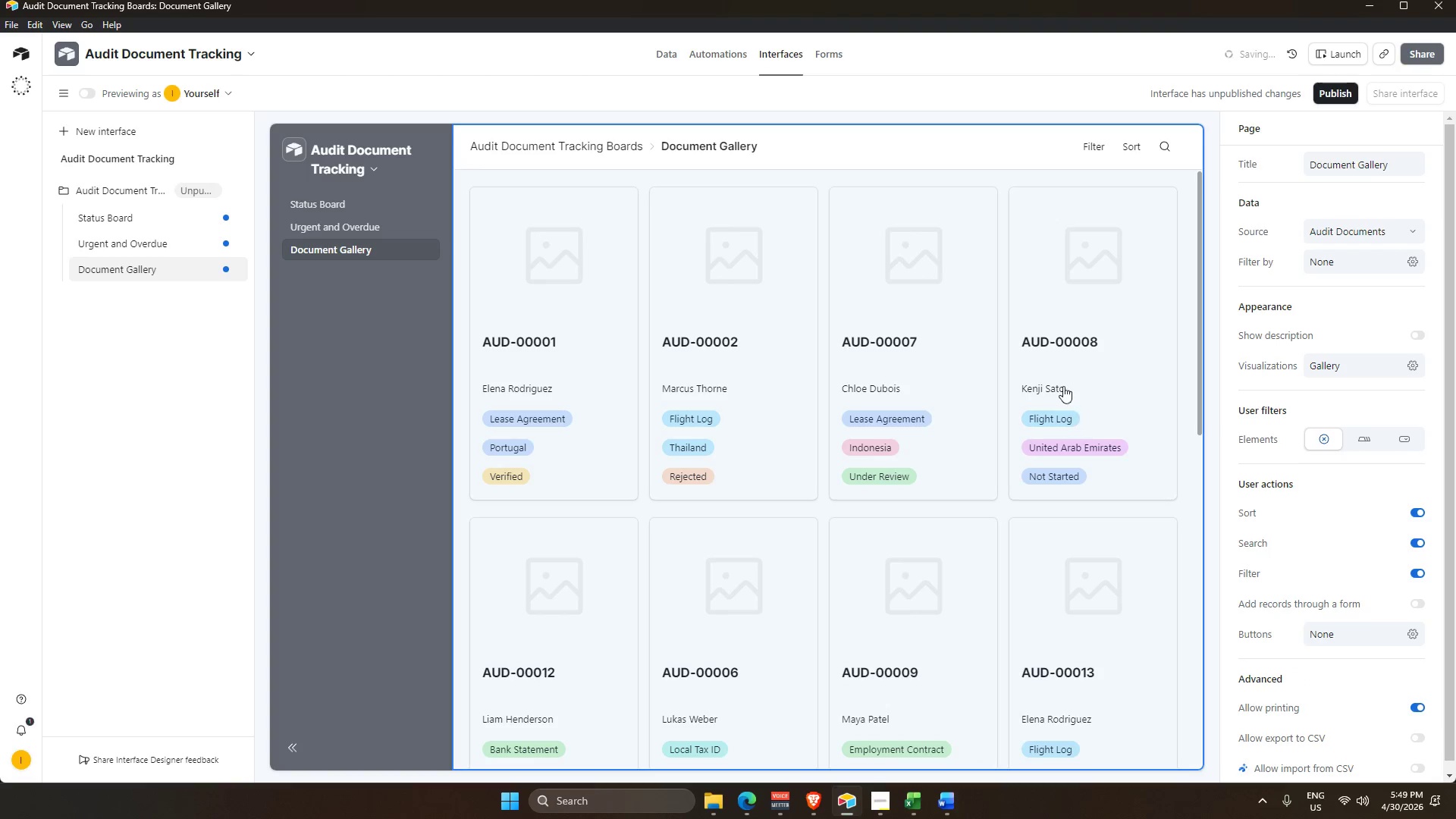 
left_click([1055, 370])
 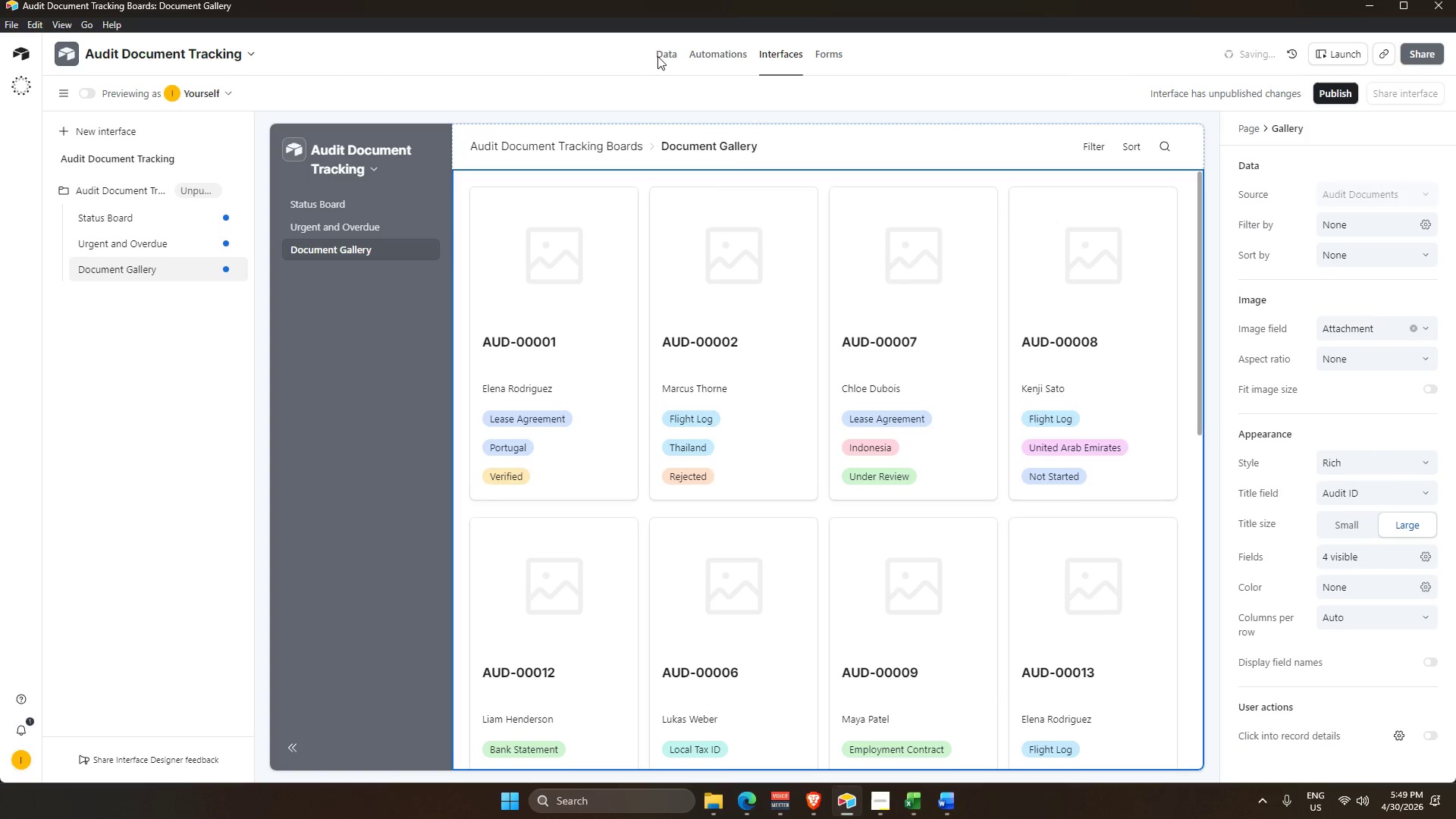 
left_click([663, 58])
 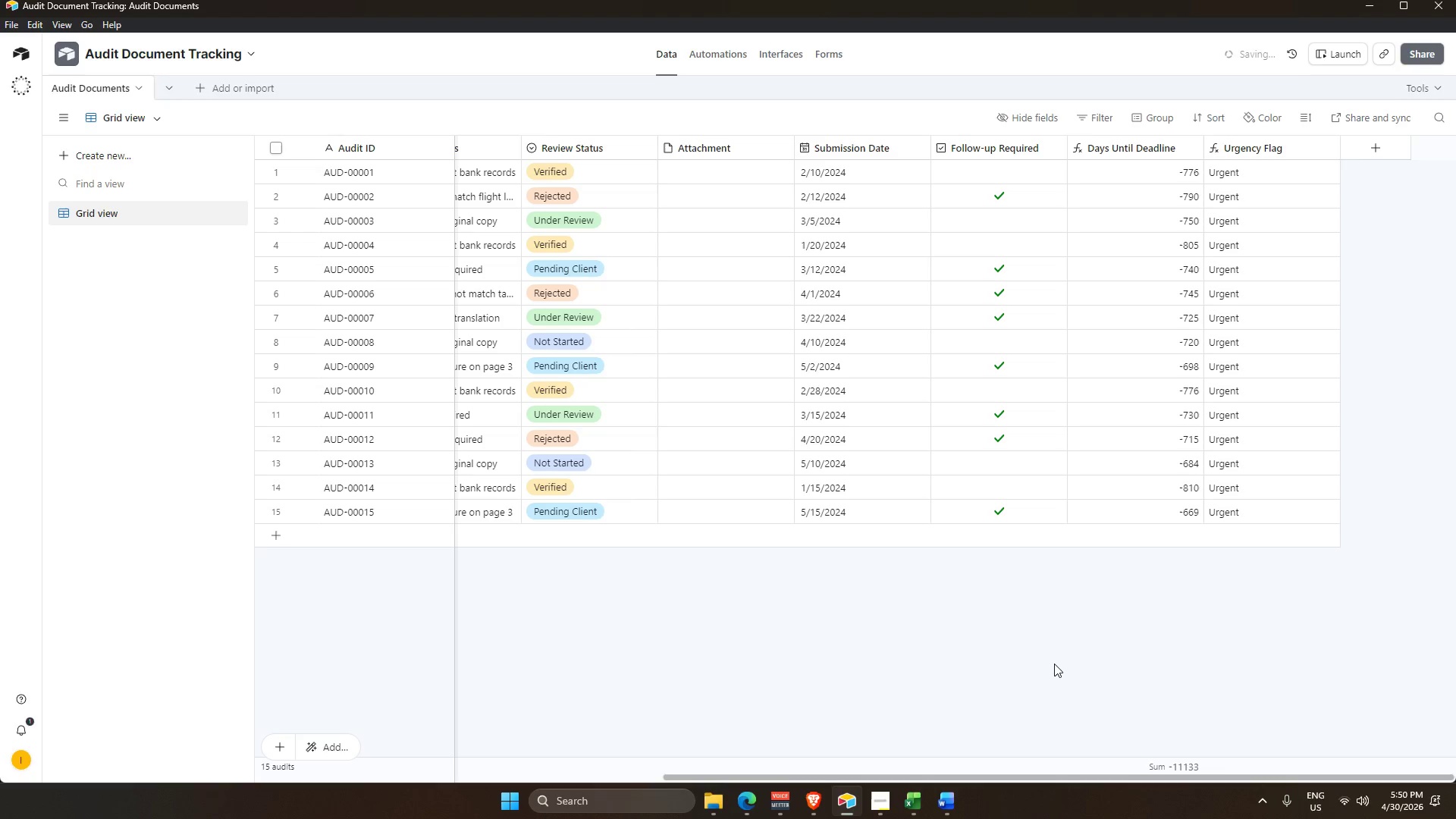 
wait(32.97)
 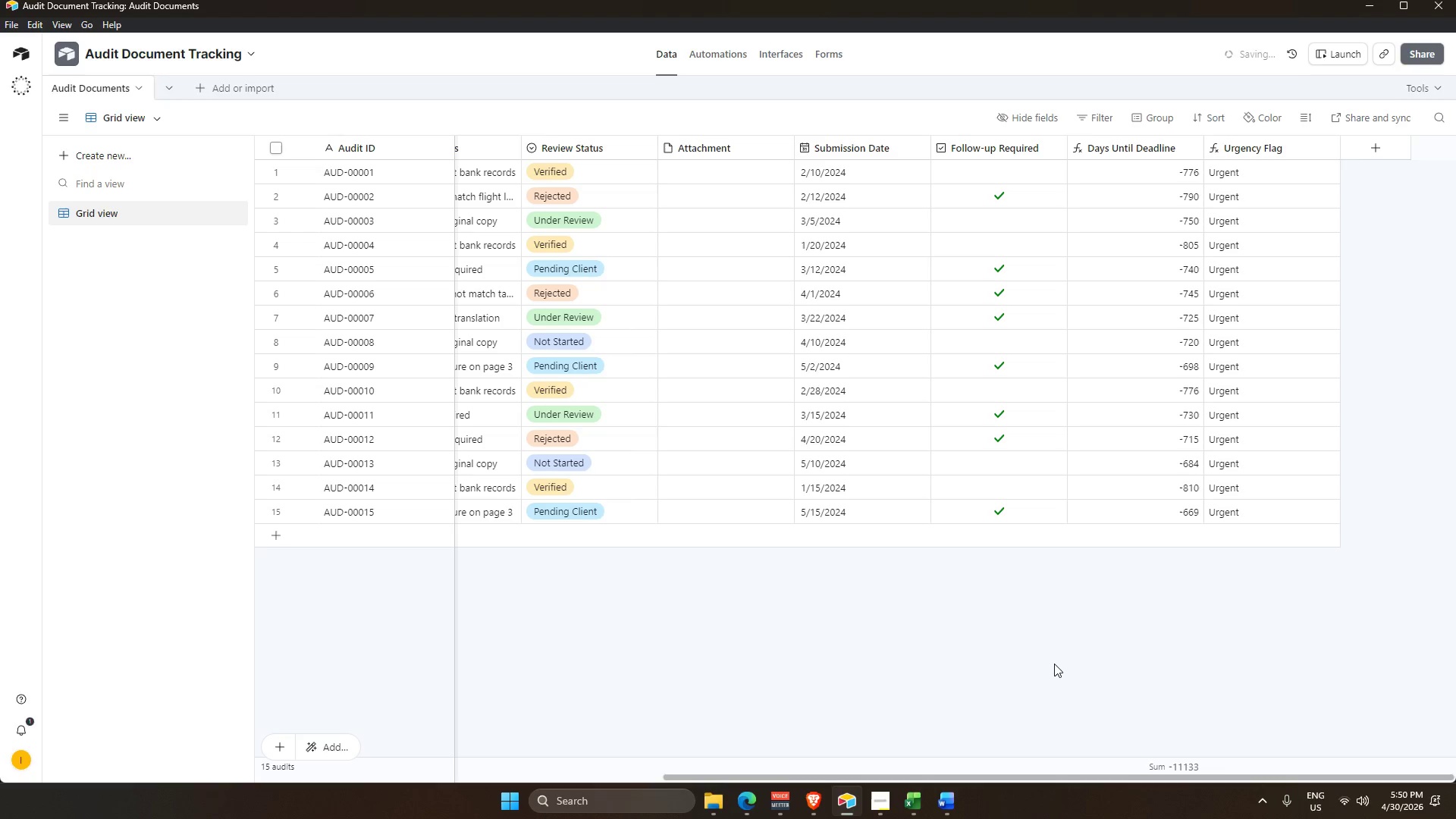 
left_click([724, 51])
 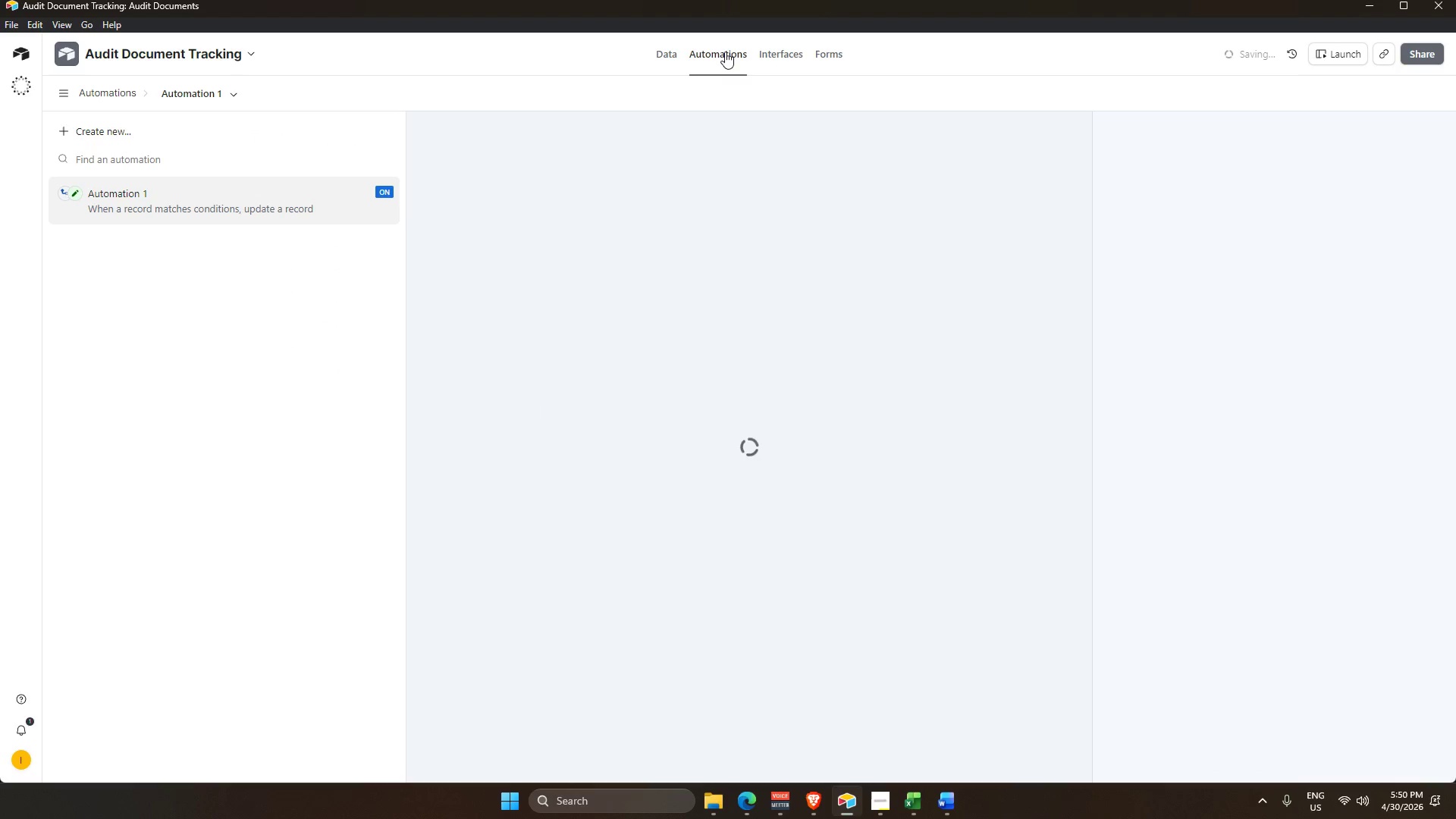 
left_click([777, 58])
 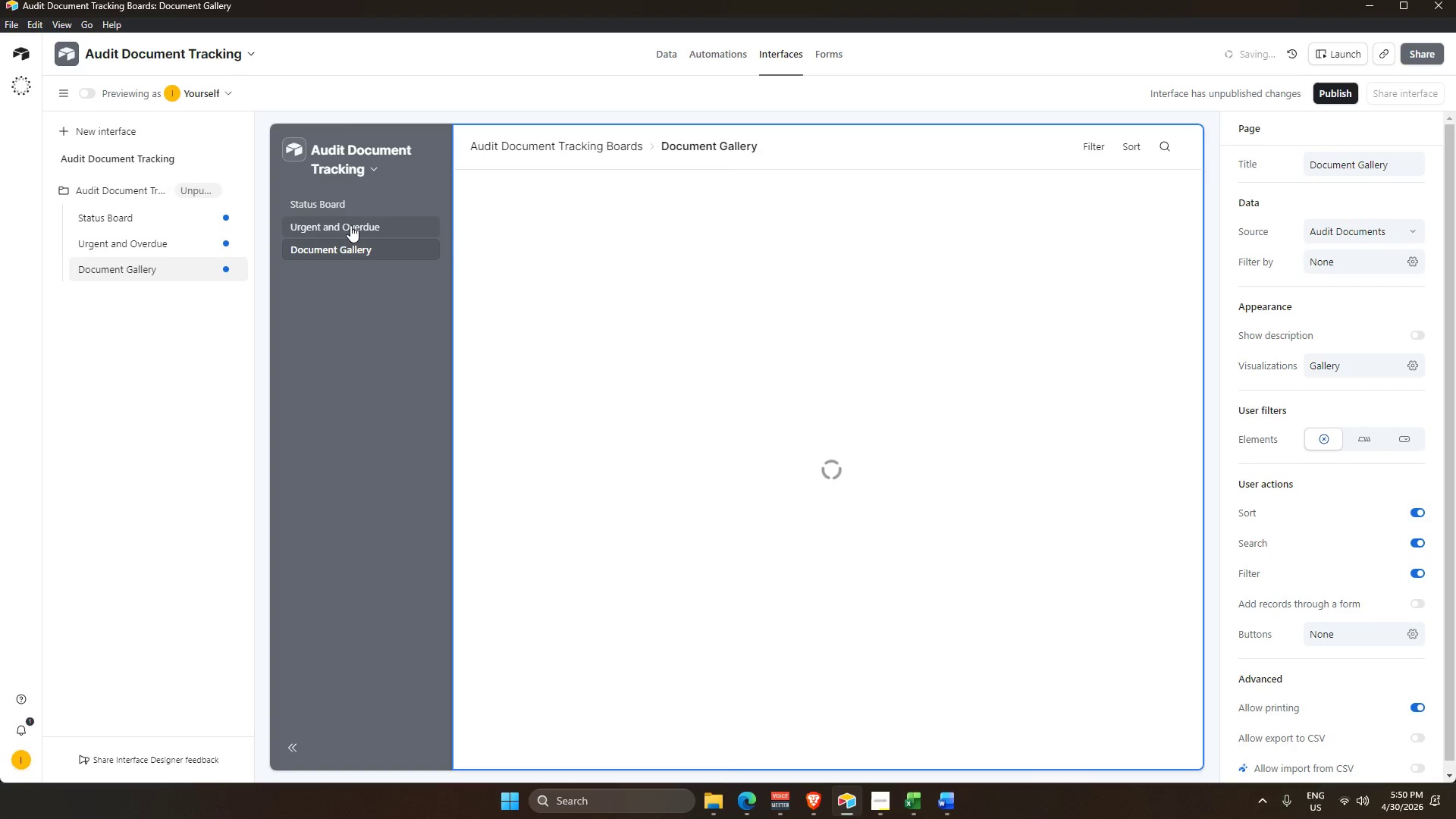 
left_click([350, 225])
 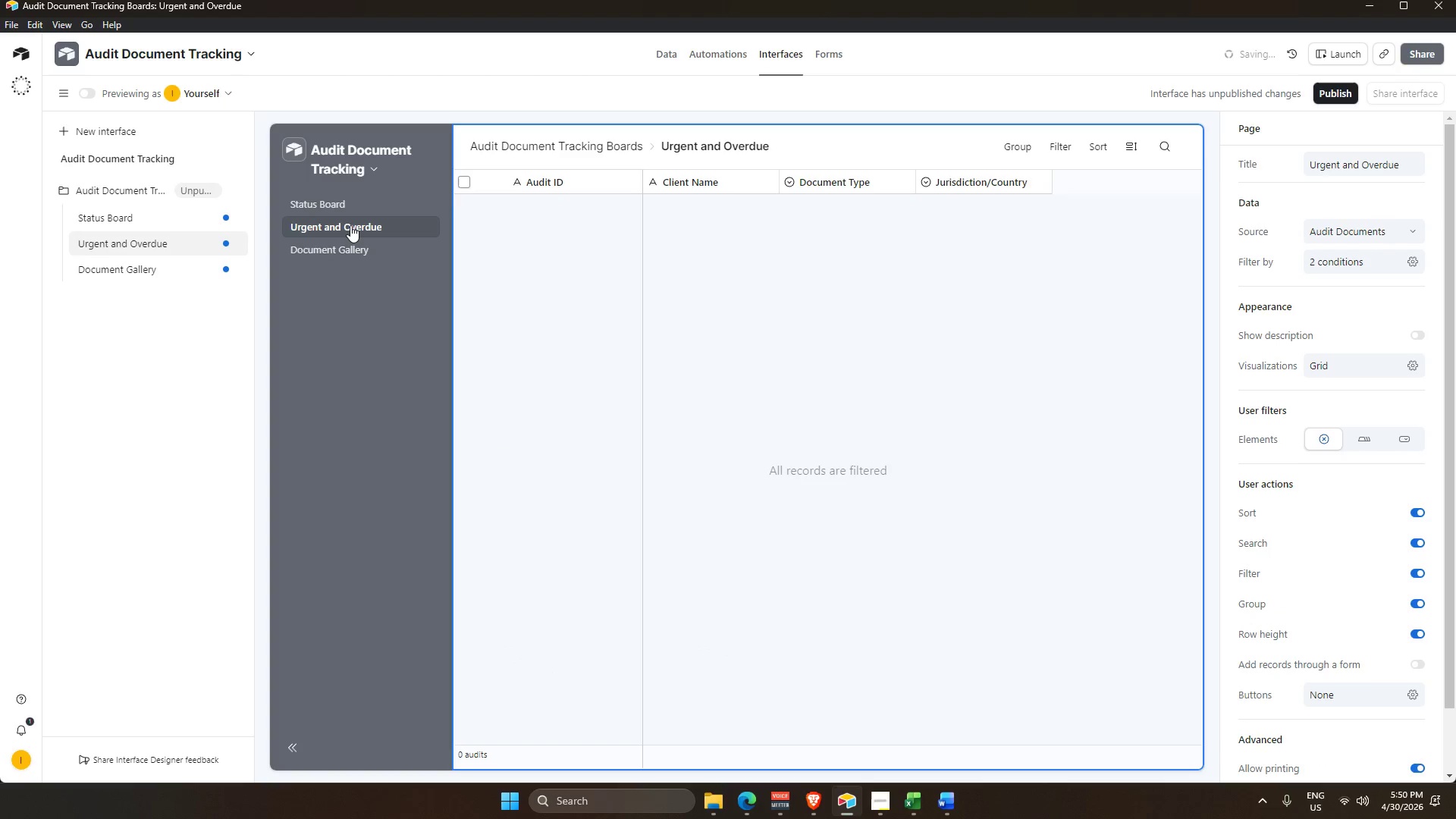 
wait(5.09)
 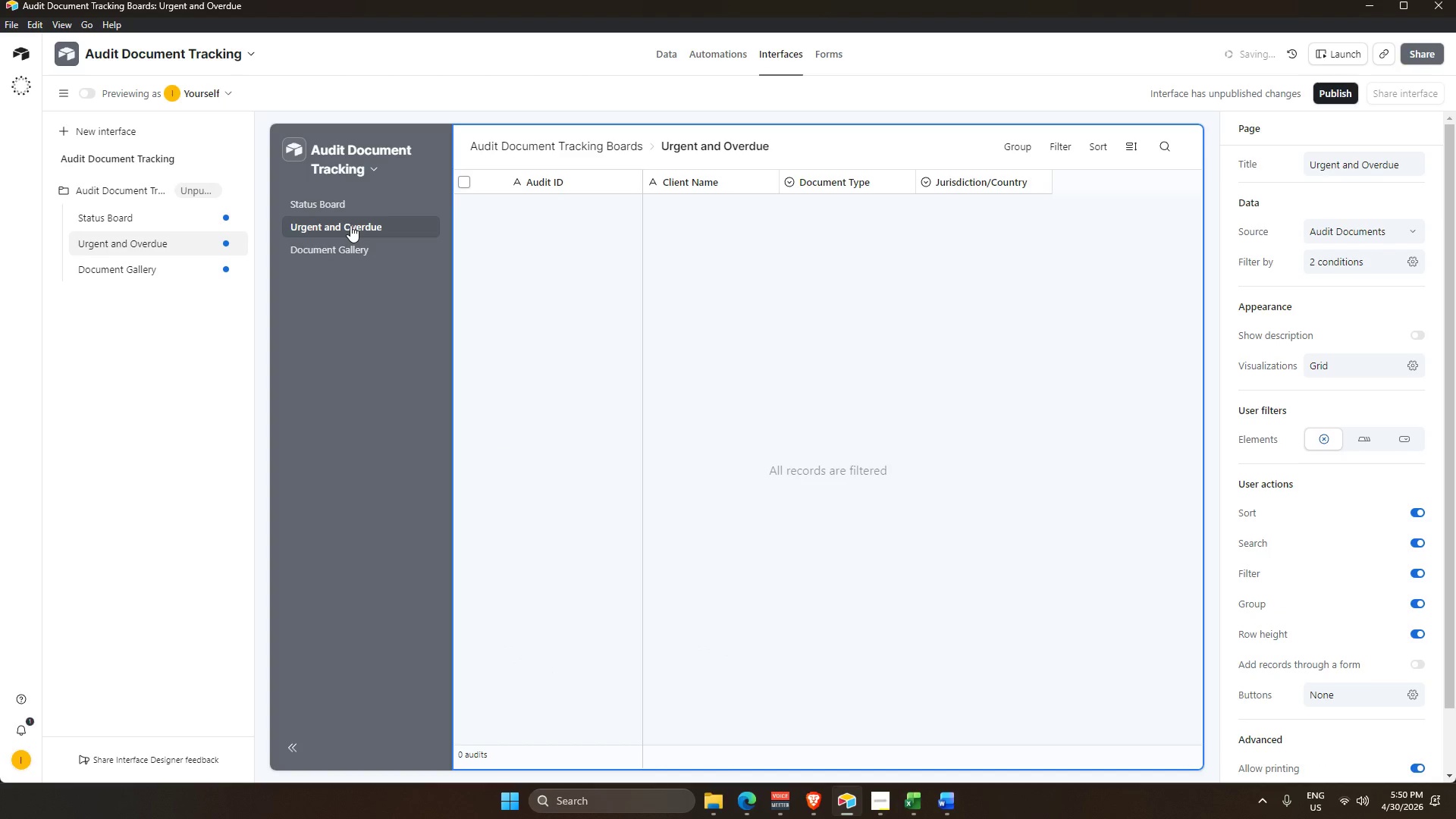 
left_click([1288, 55])
 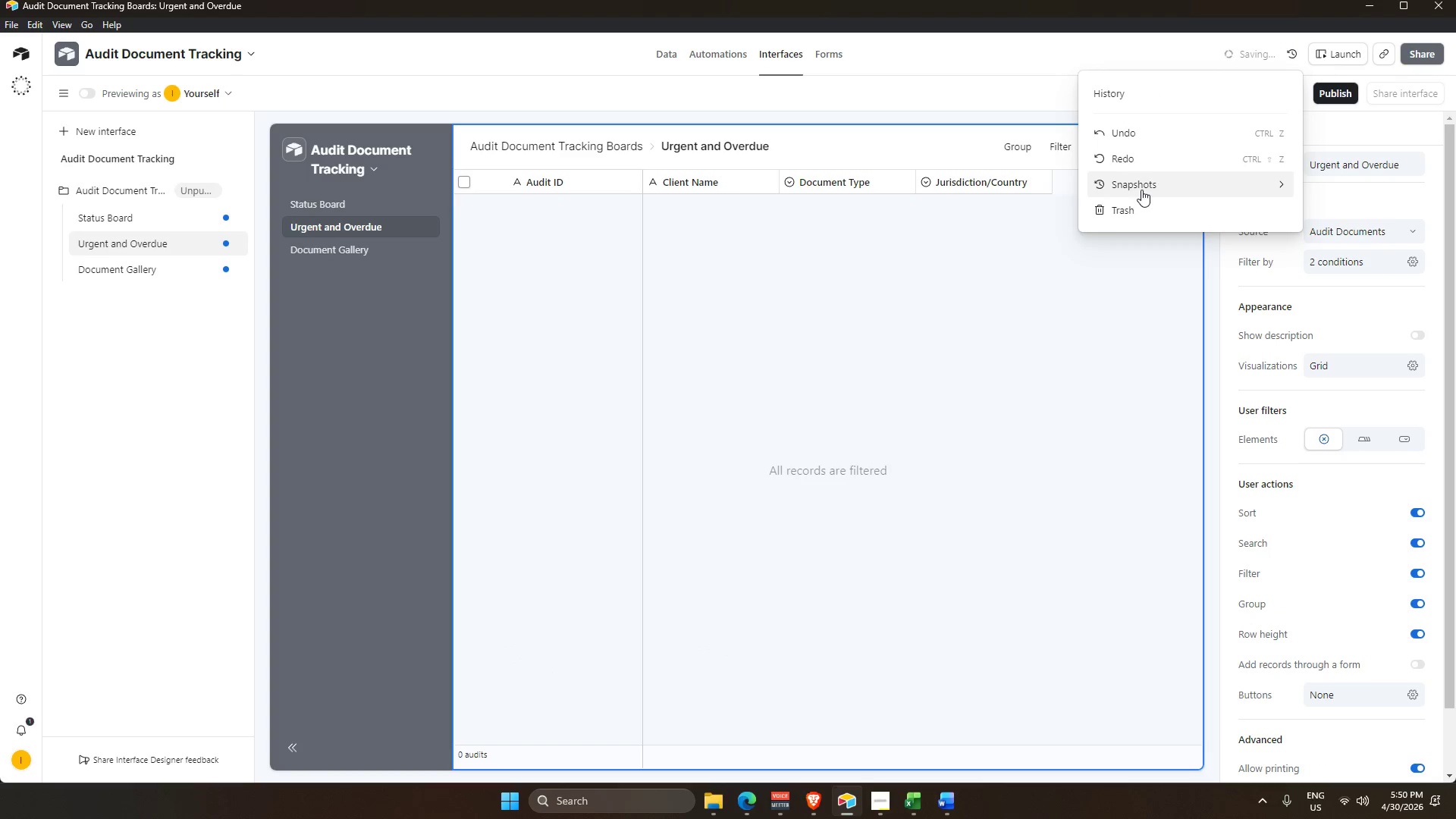 
left_click([1285, 182])
 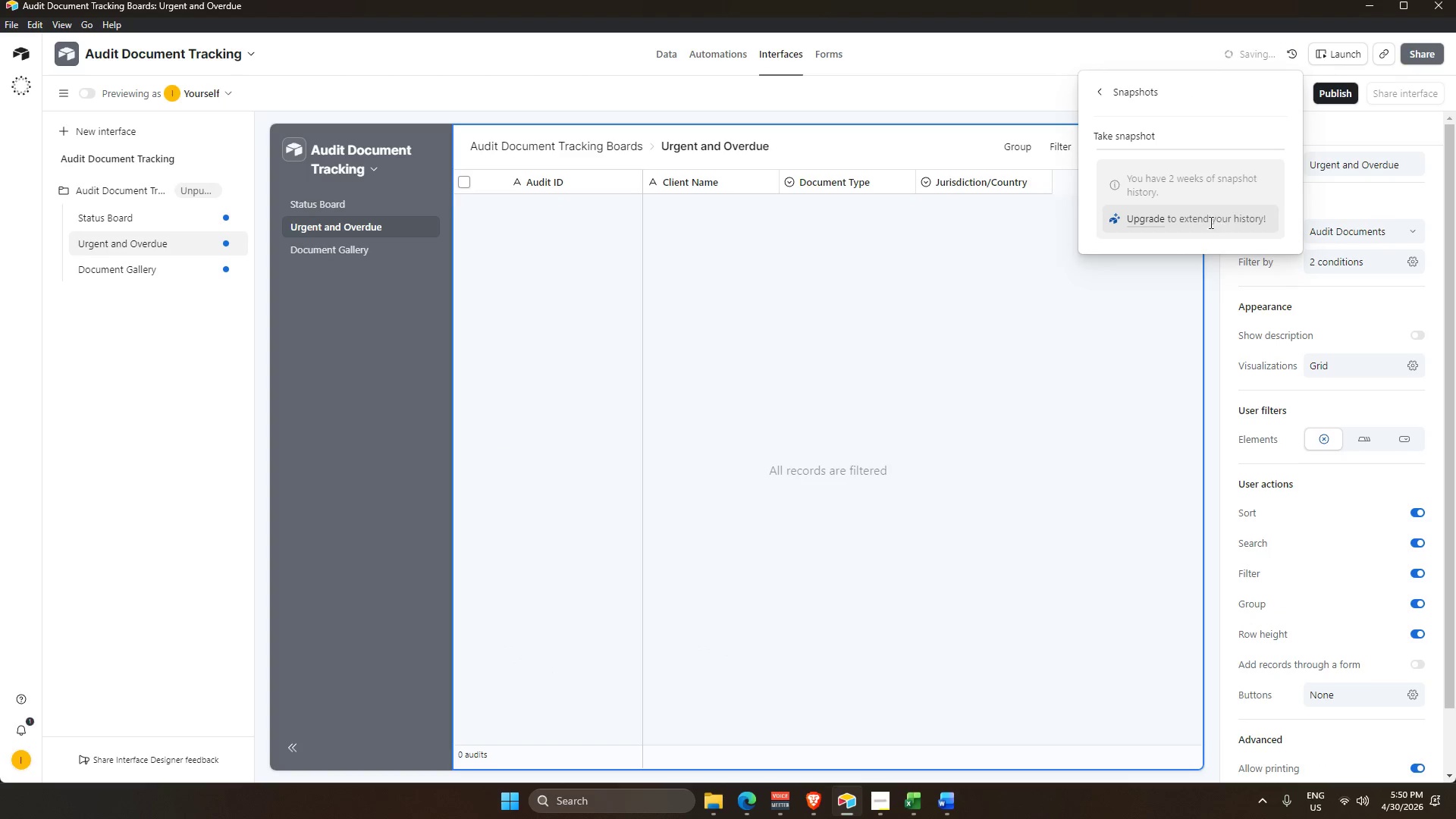 
scroll: coordinate [1184, 204], scroll_direction: up, amount: 2.0
 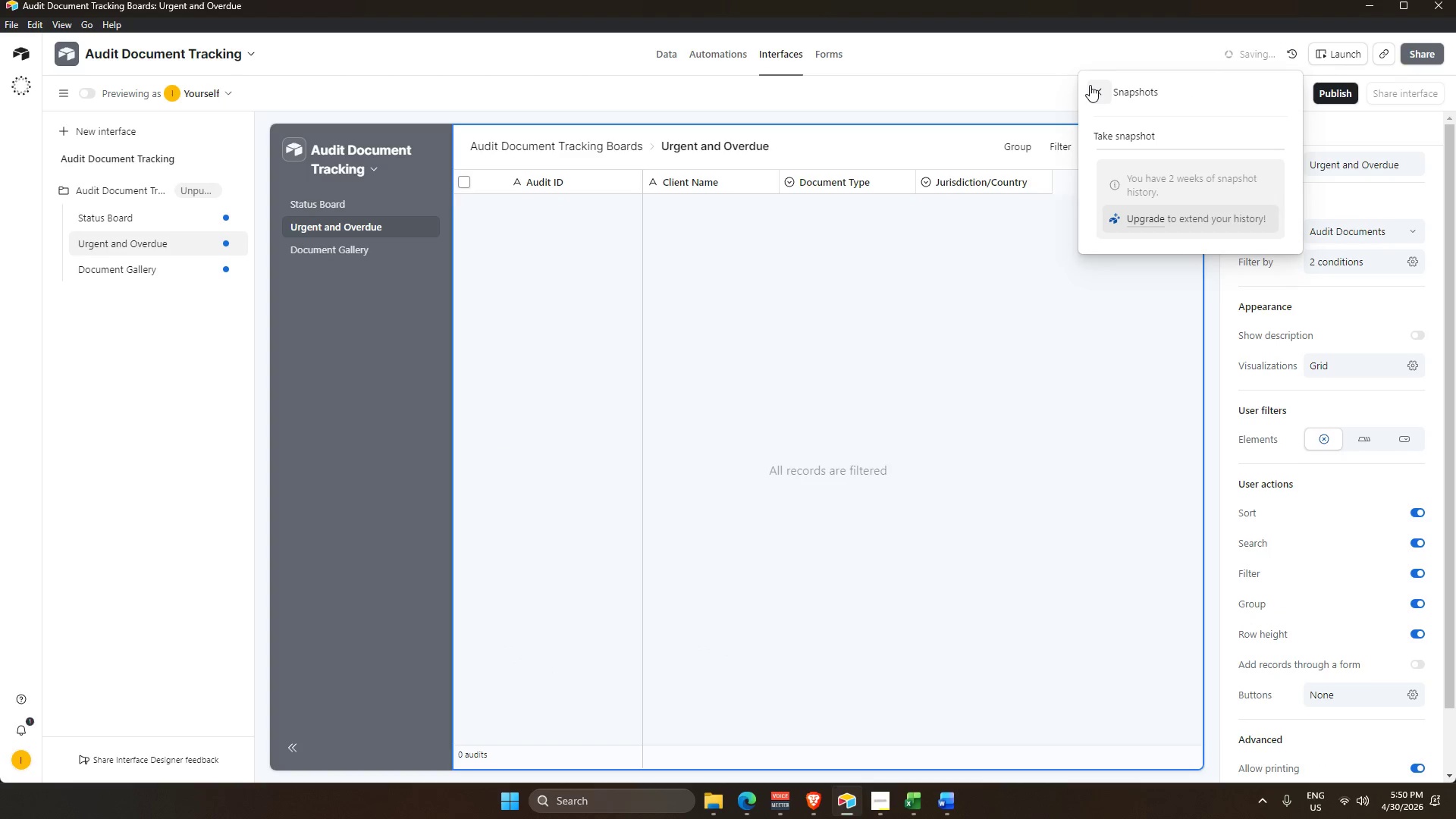 
left_click([1090, 85])
 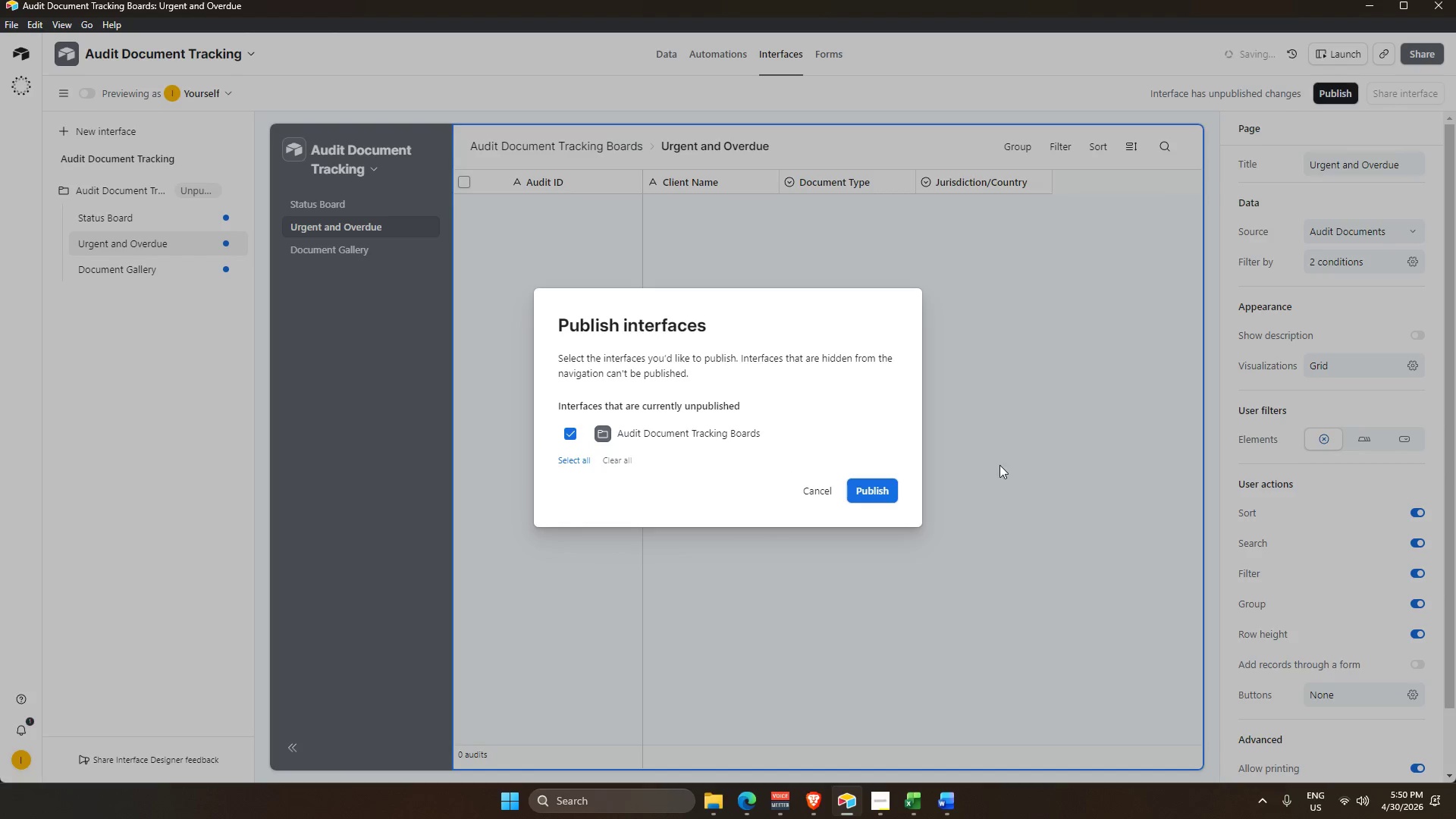 
wait(8.27)
 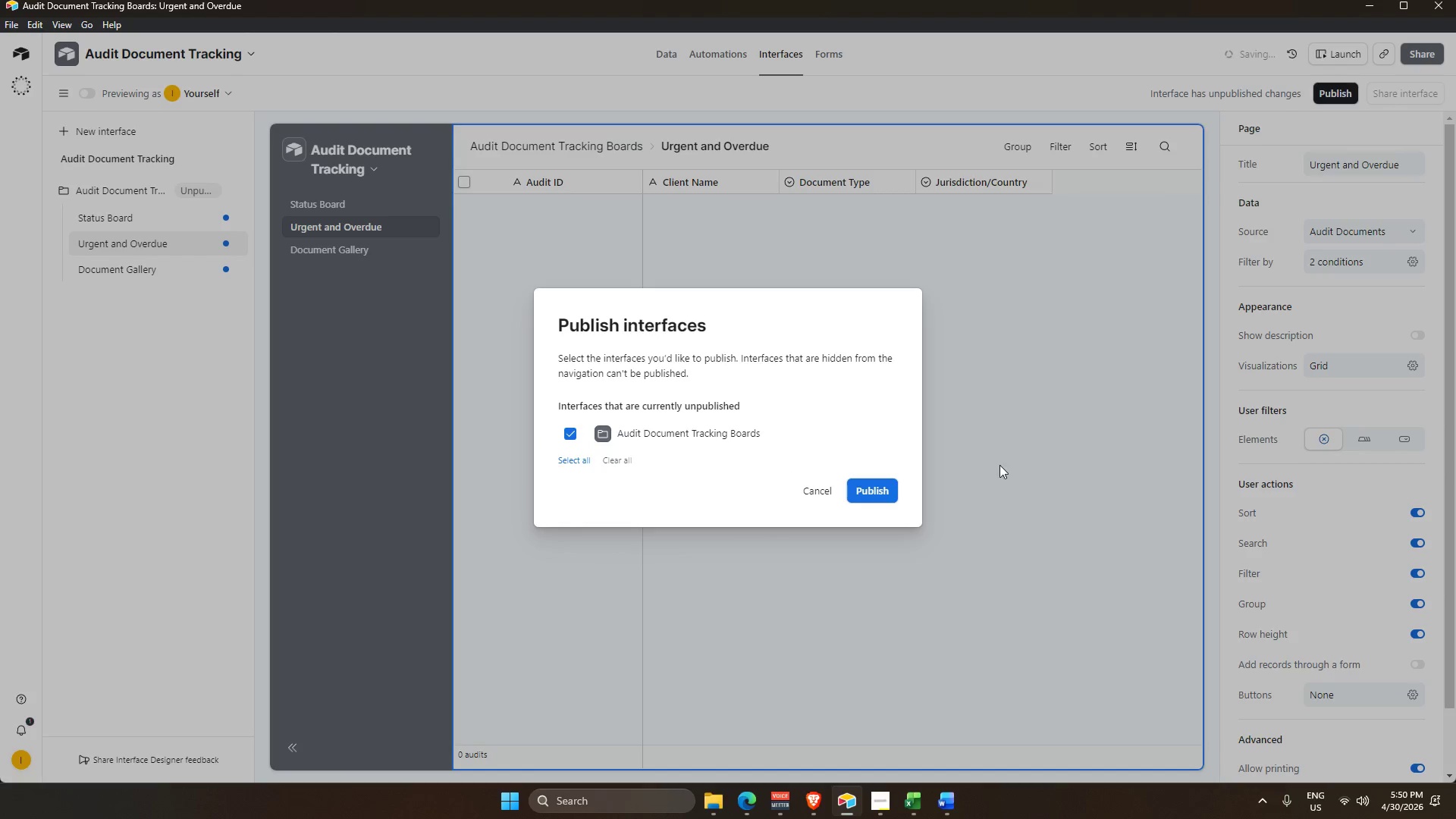 
left_click([58, 115])
 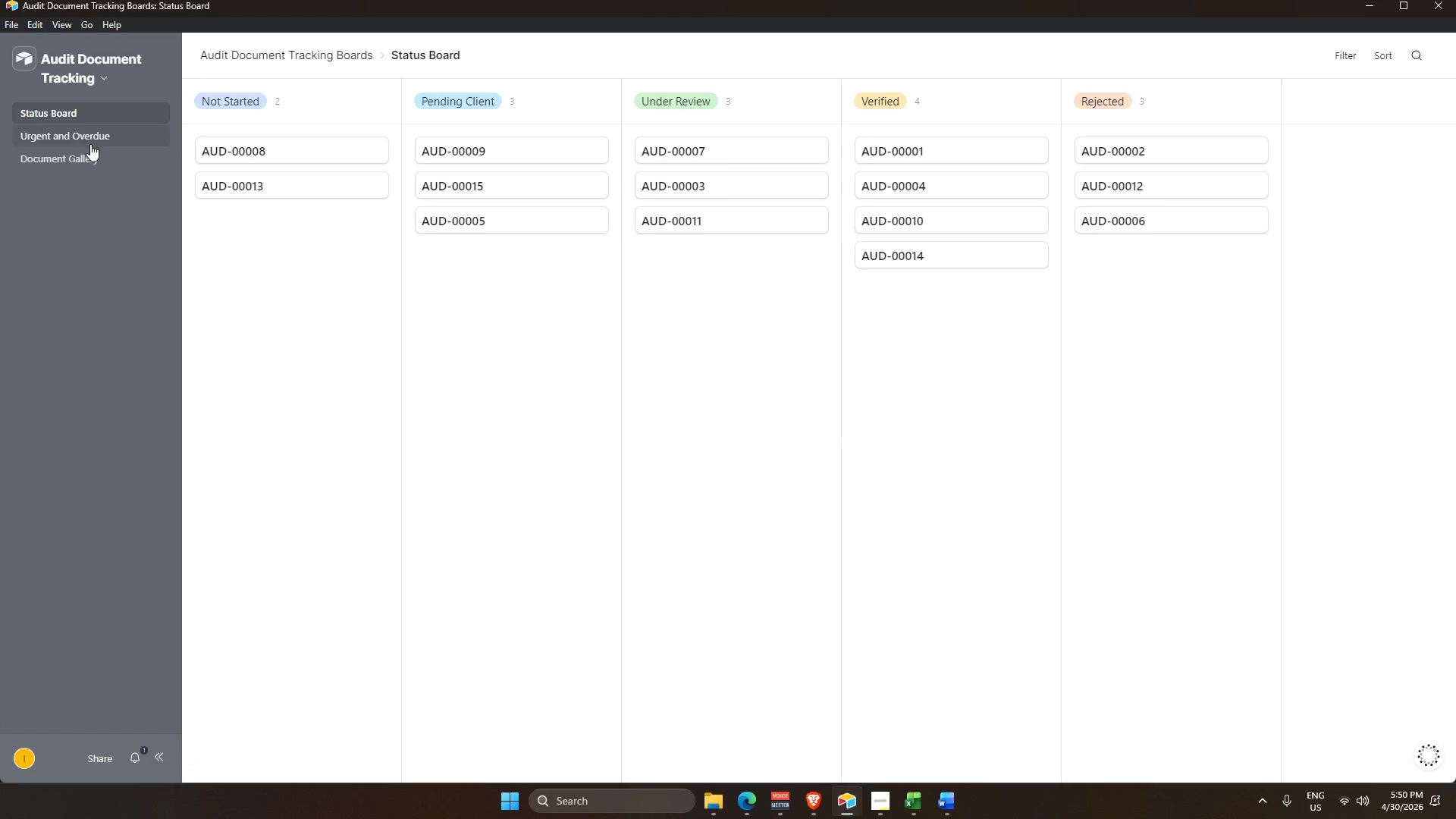 
left_click([107, 154])
 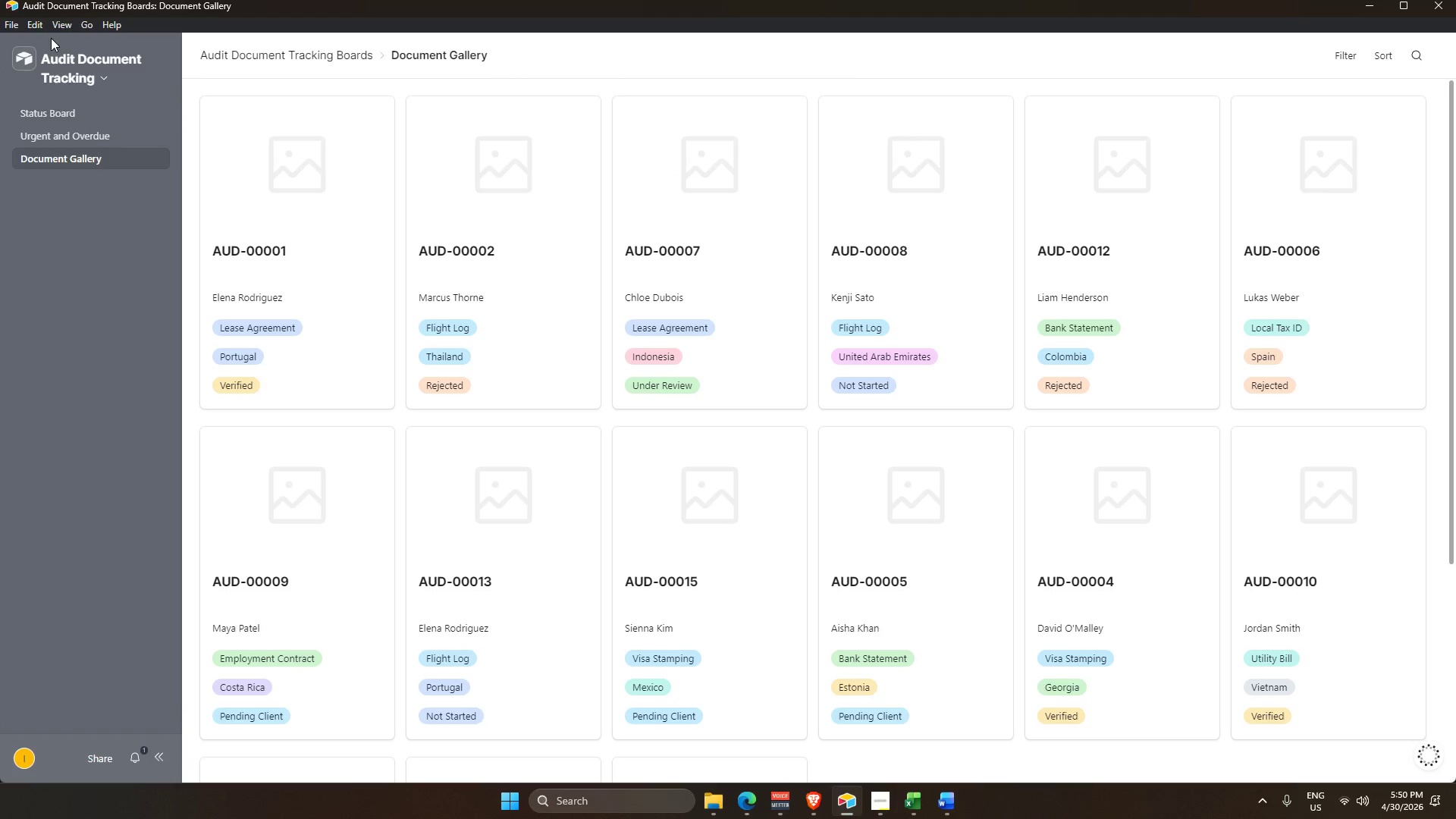 
double_click([61, 60])
 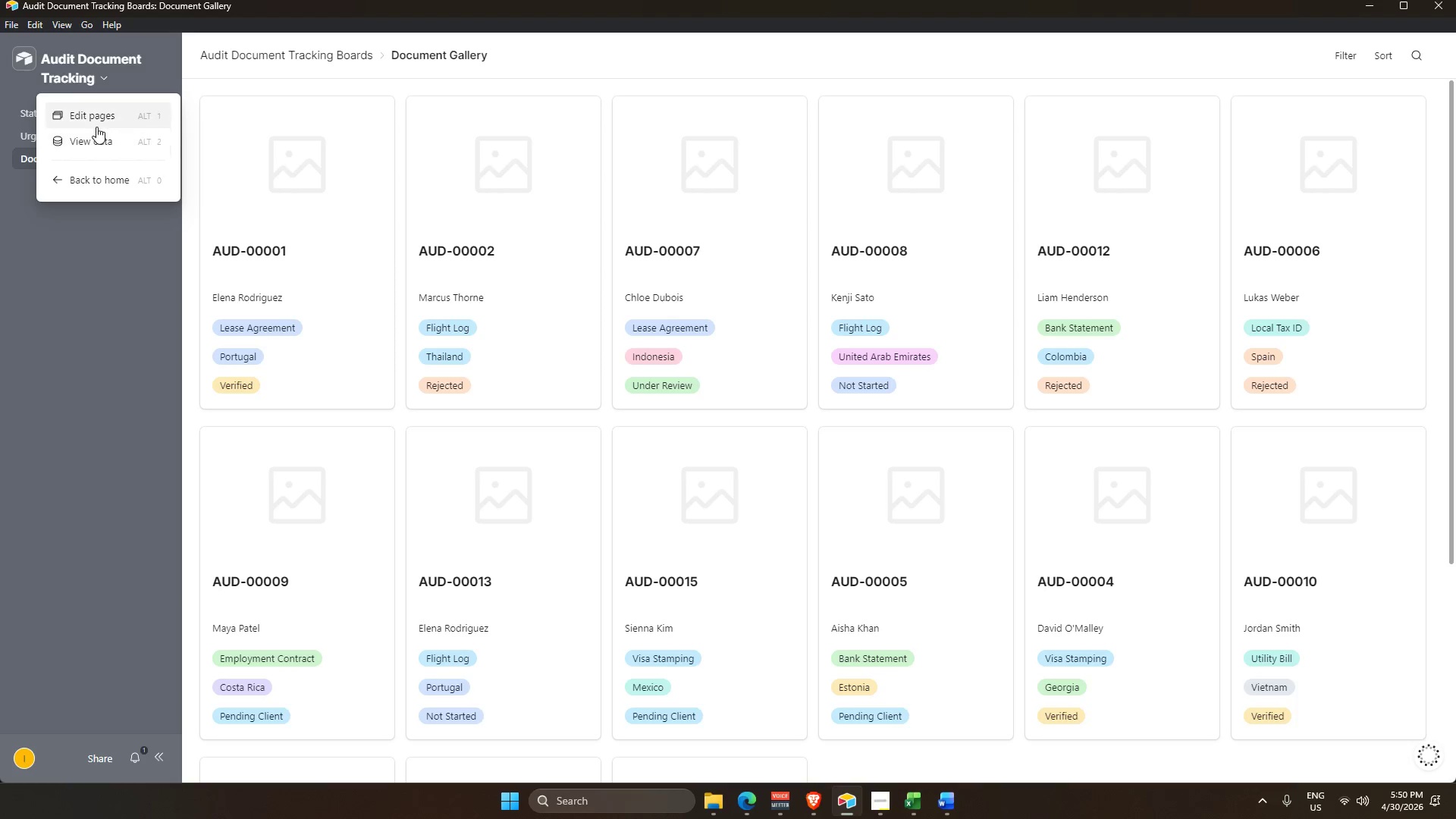 
left_click([94, 121])
 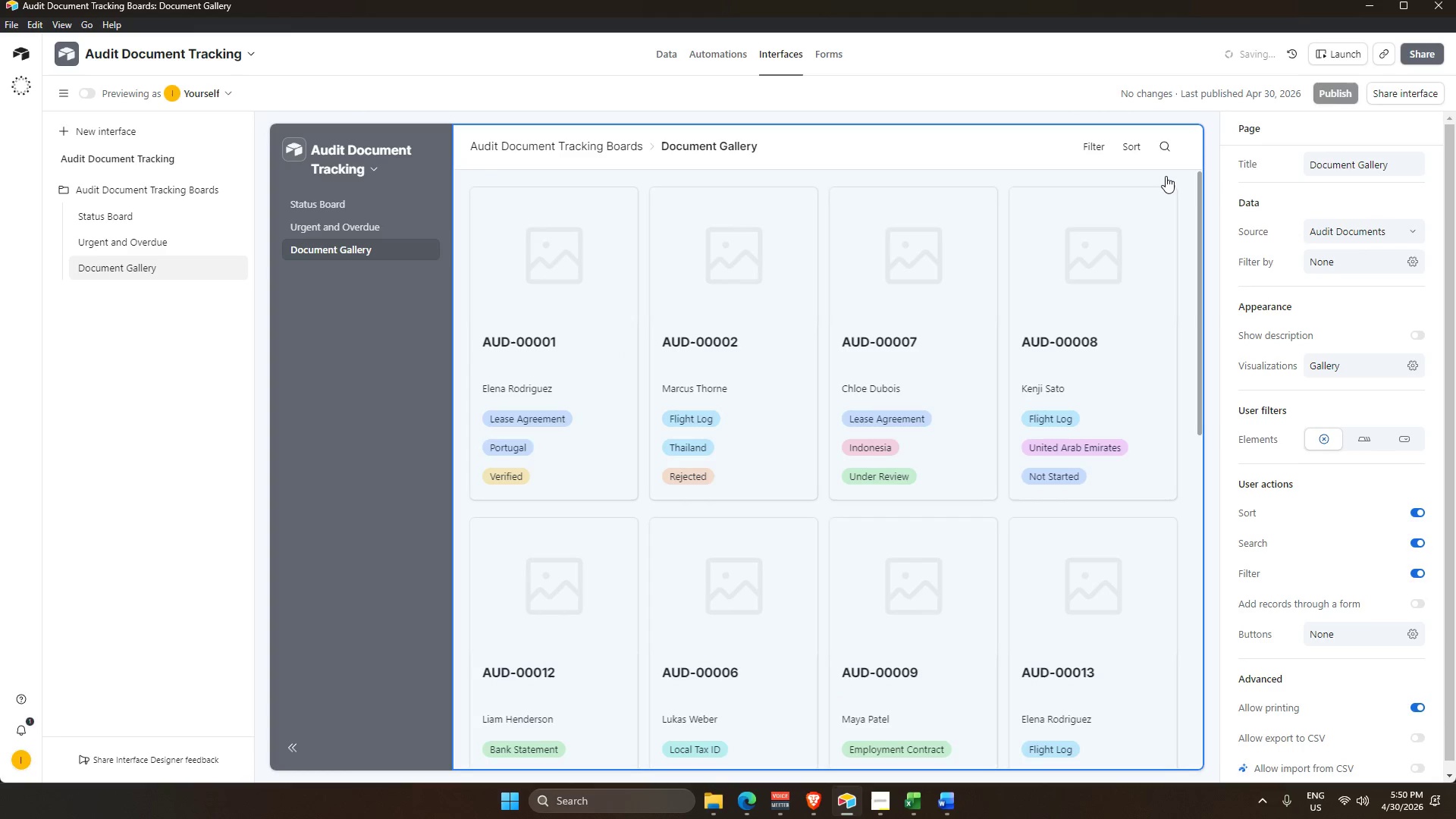 
wait(6.72)
 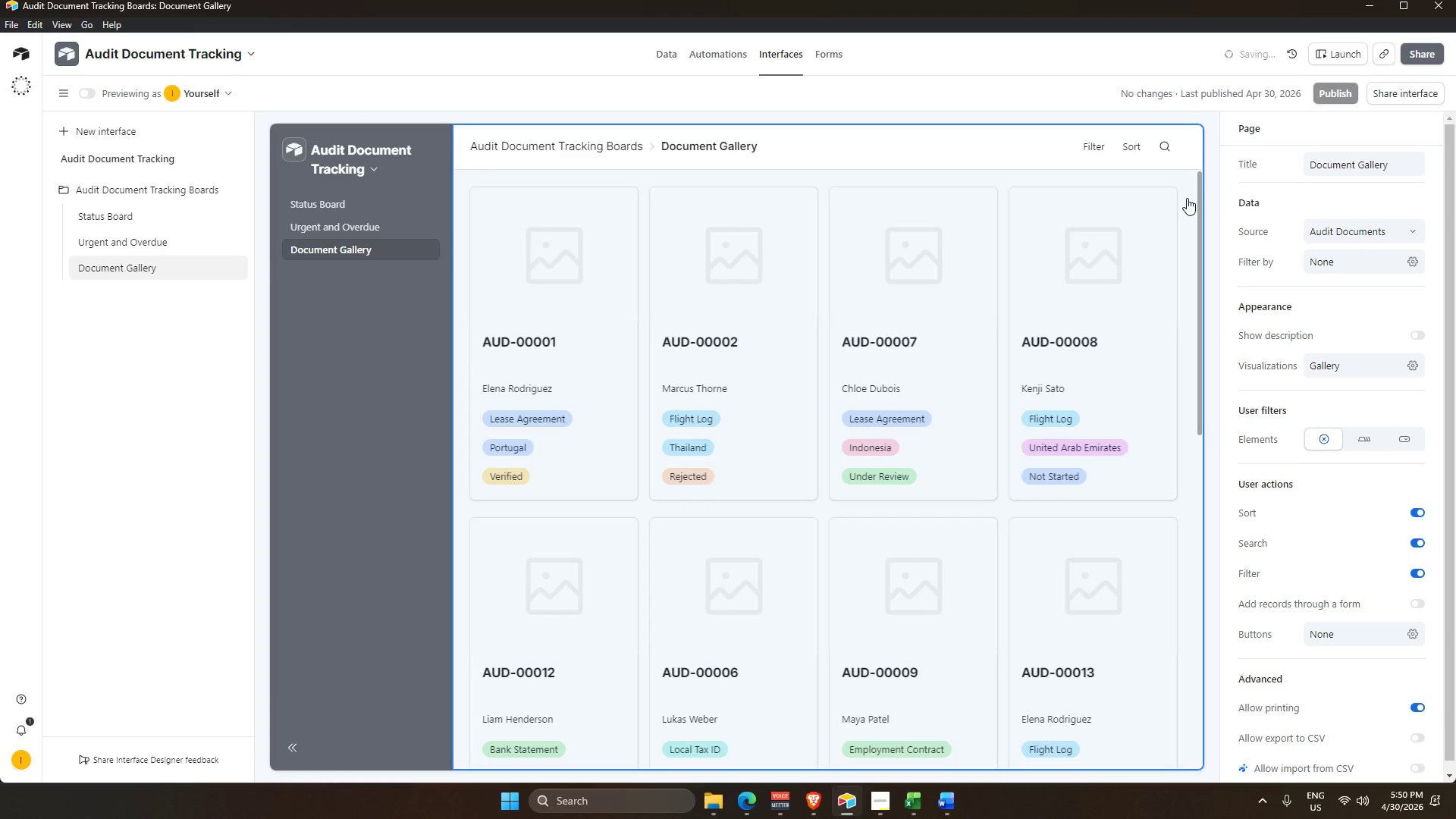 
left_click([397, 226])
 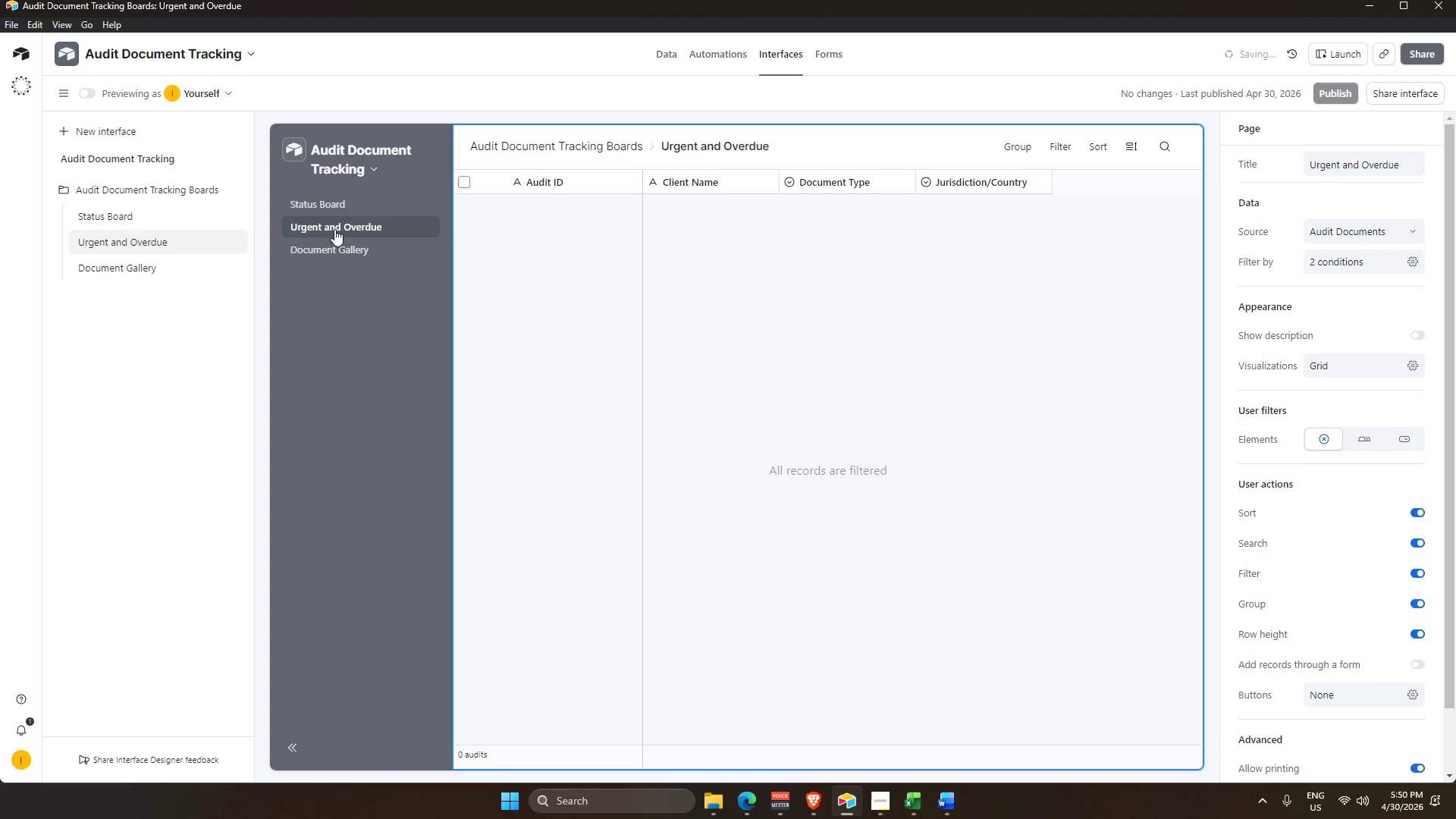 
left_click([221, 246])
 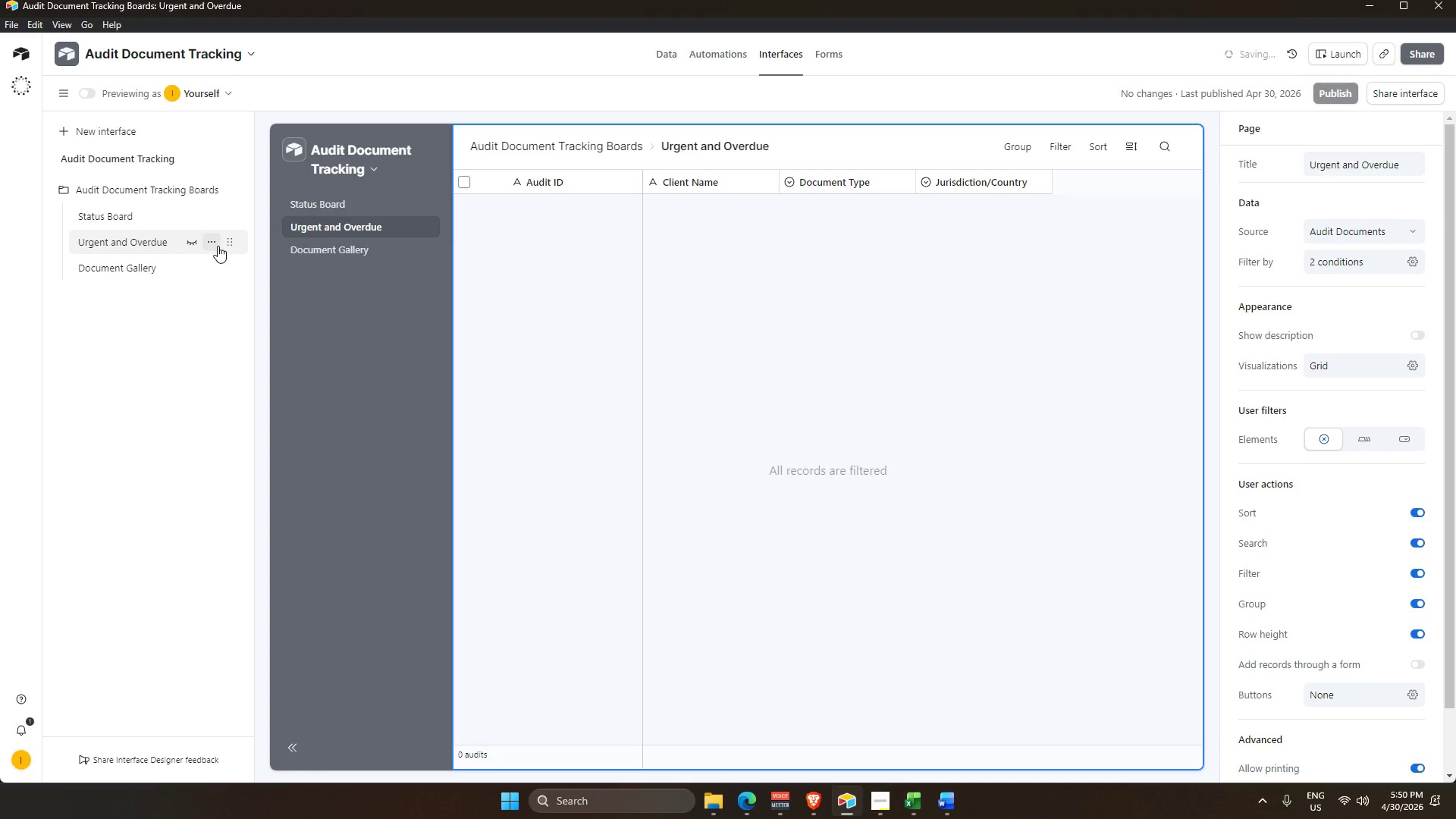 
left_click([212, 246])
 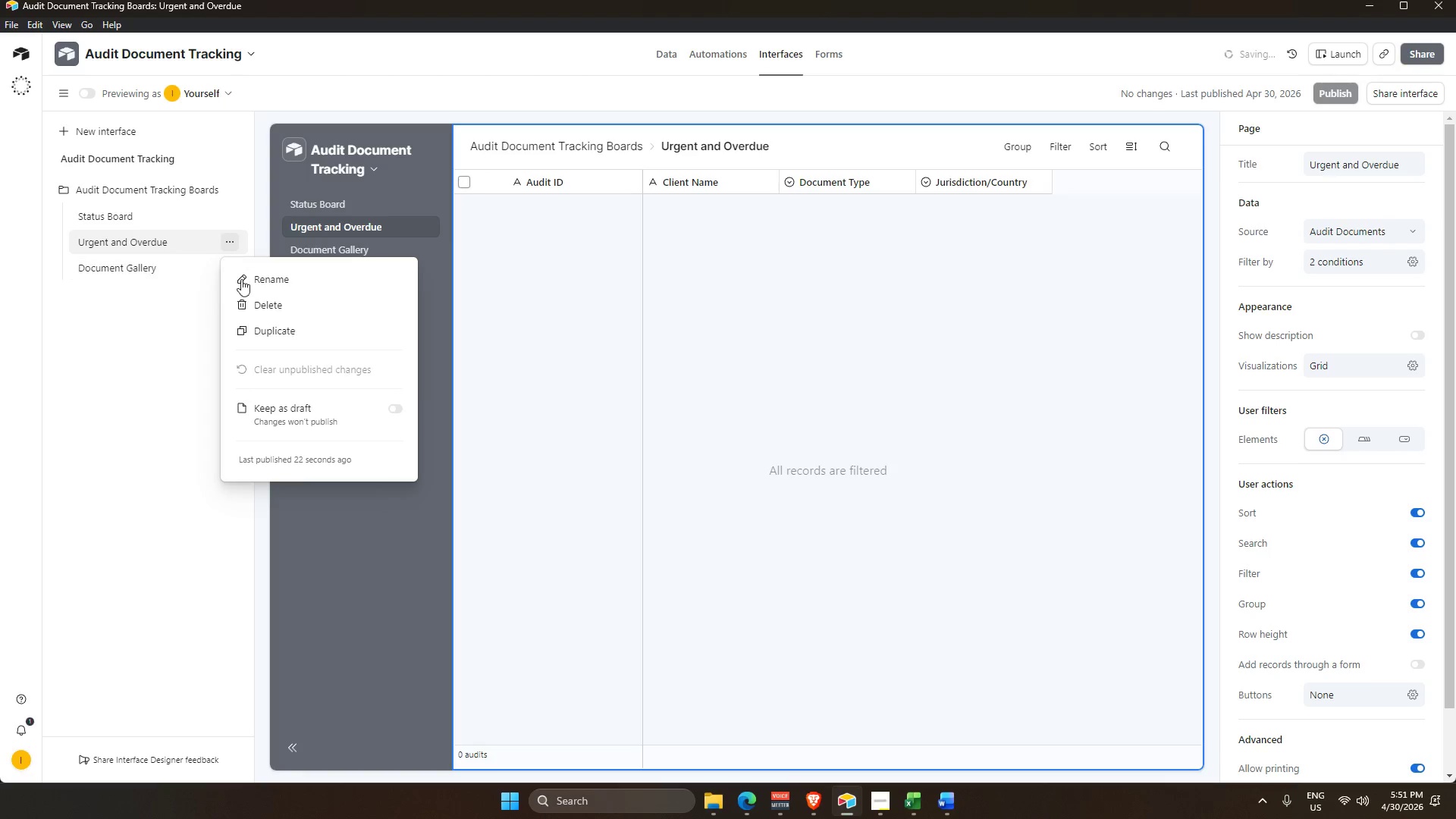 
left_click([265, 328])
 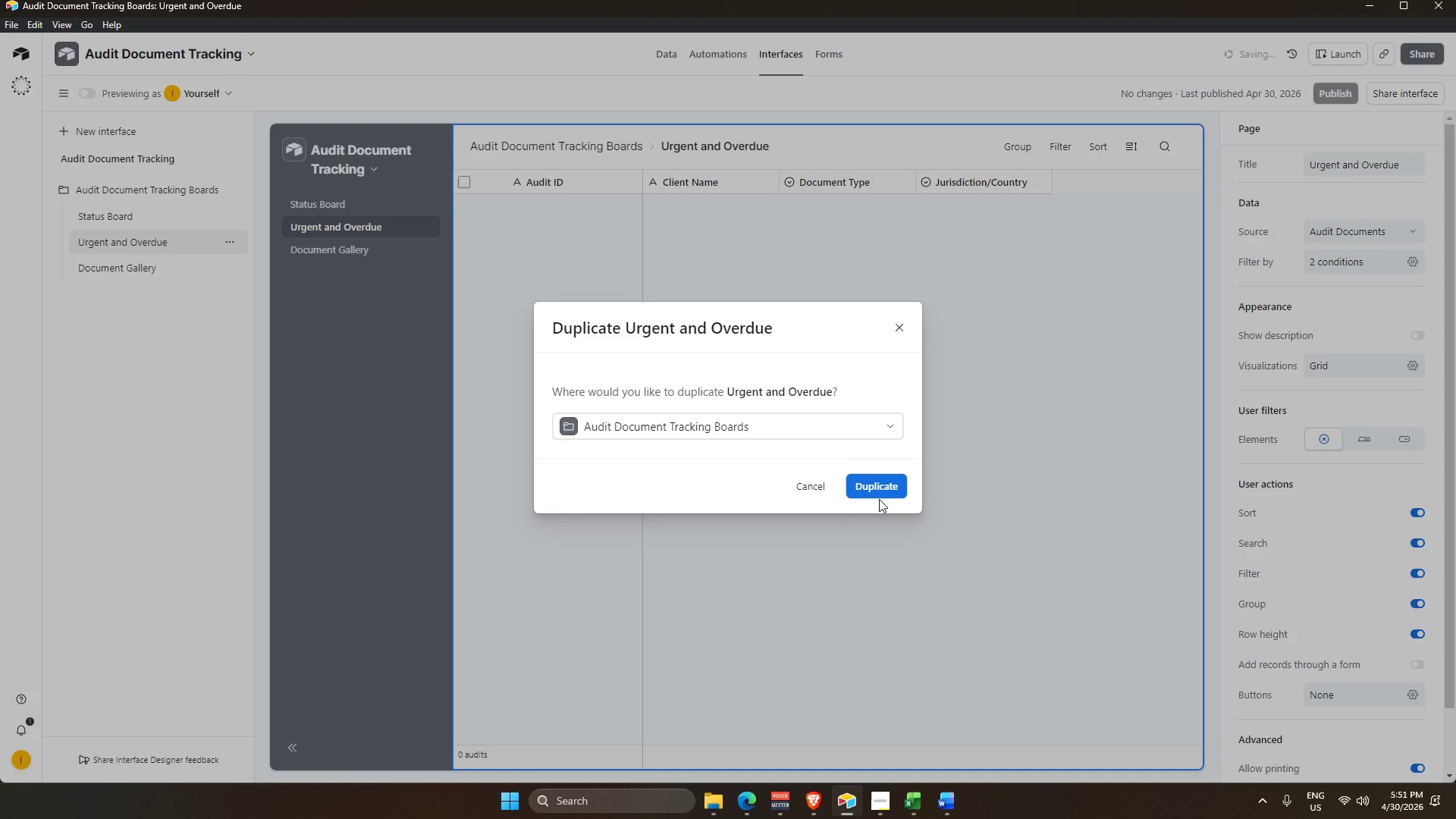 
left_click([876, 491])
 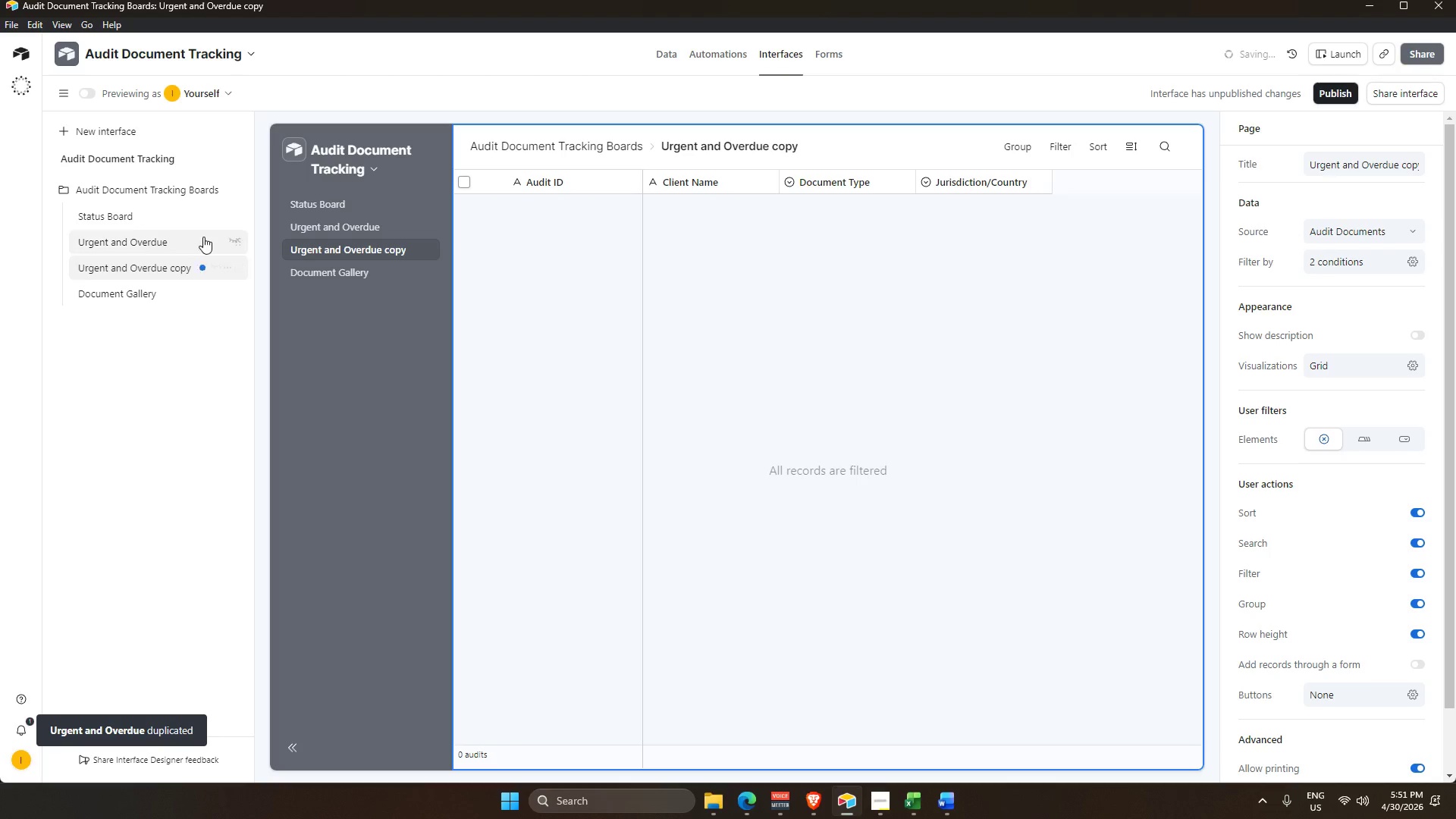 
left_click([209, 238])
 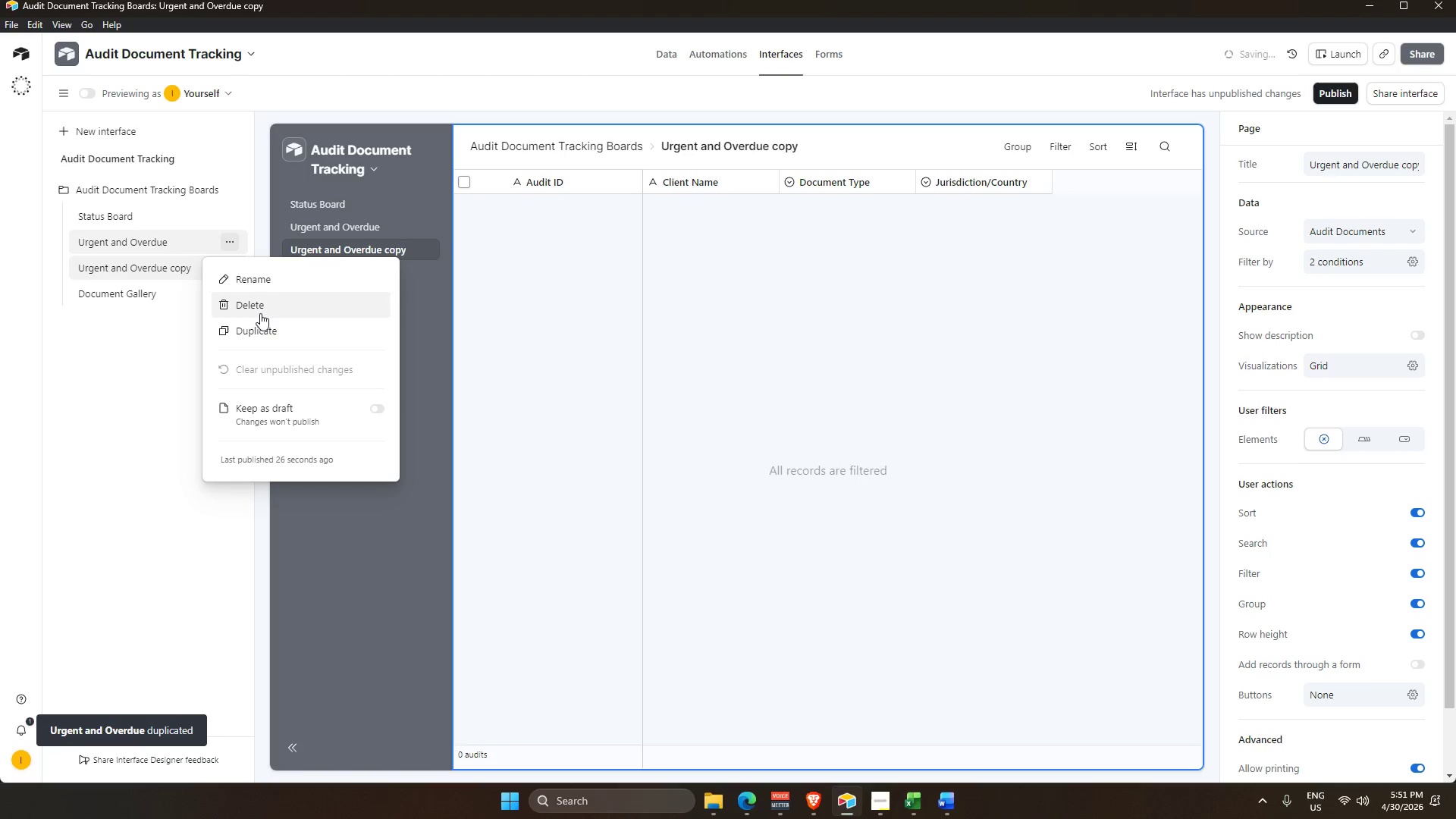 
left_click([260, 312])
 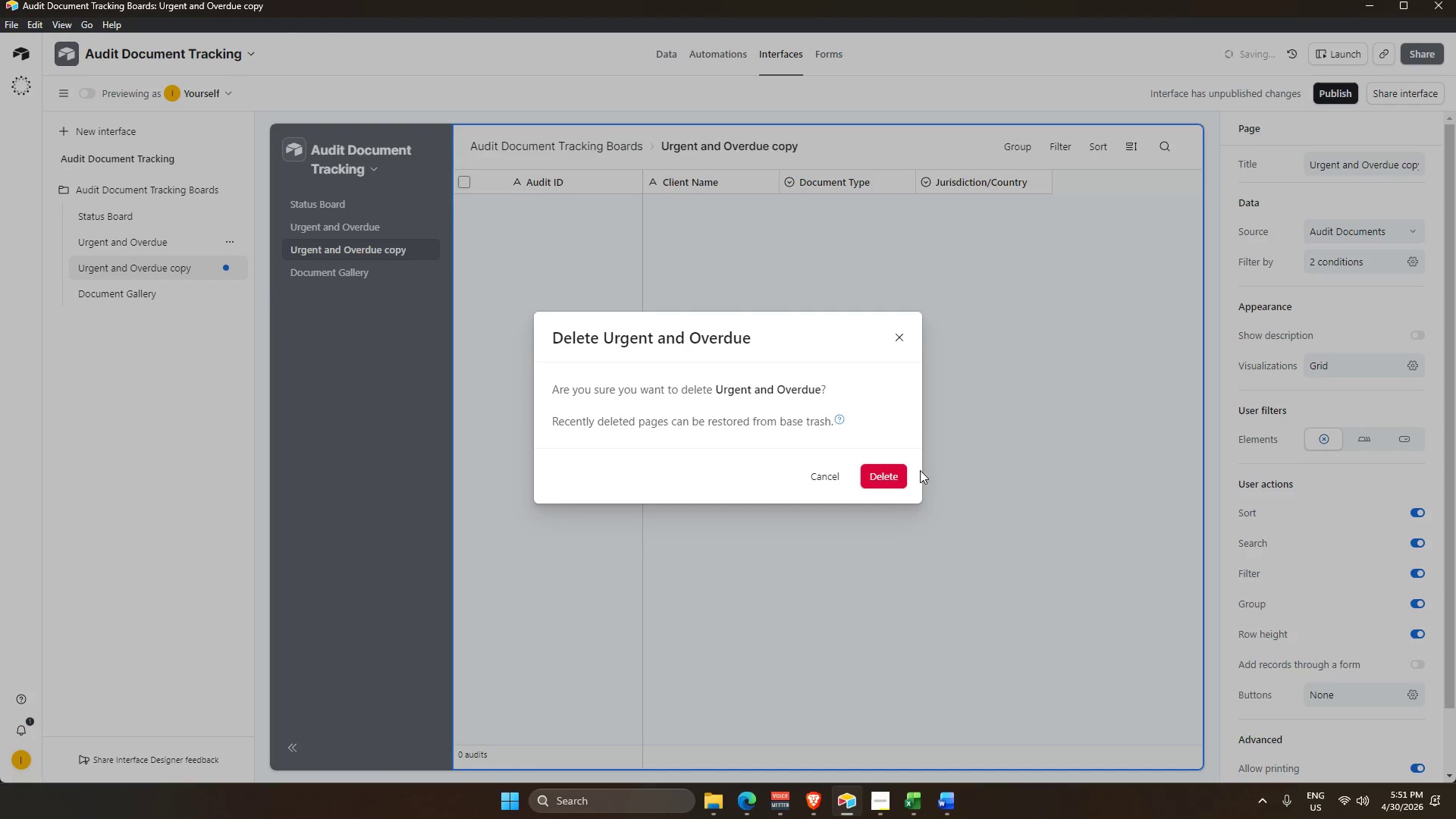 
left_click([886, 477])
 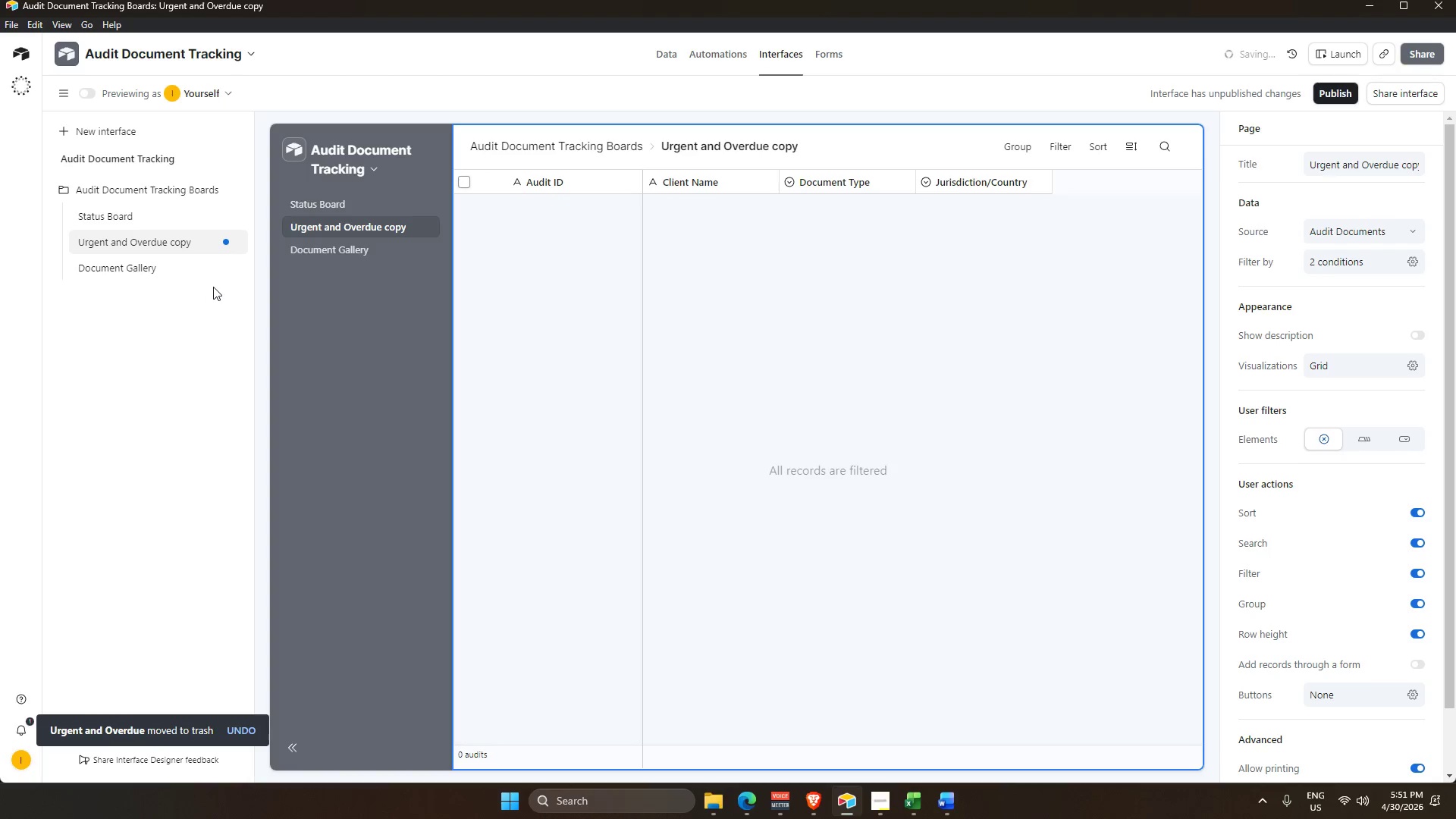 
left_click([209, 274])
 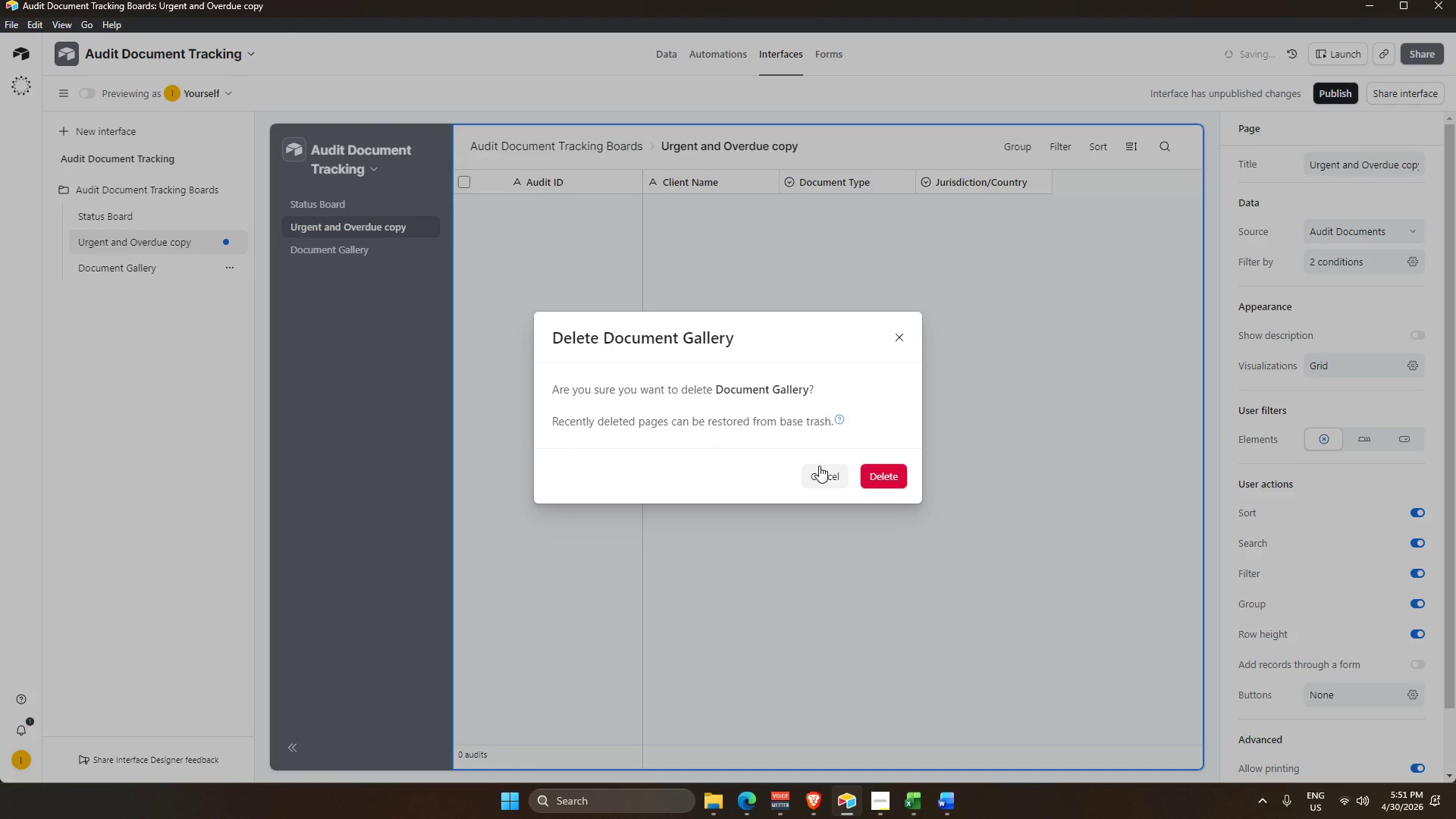 
left_click([891, 474])
 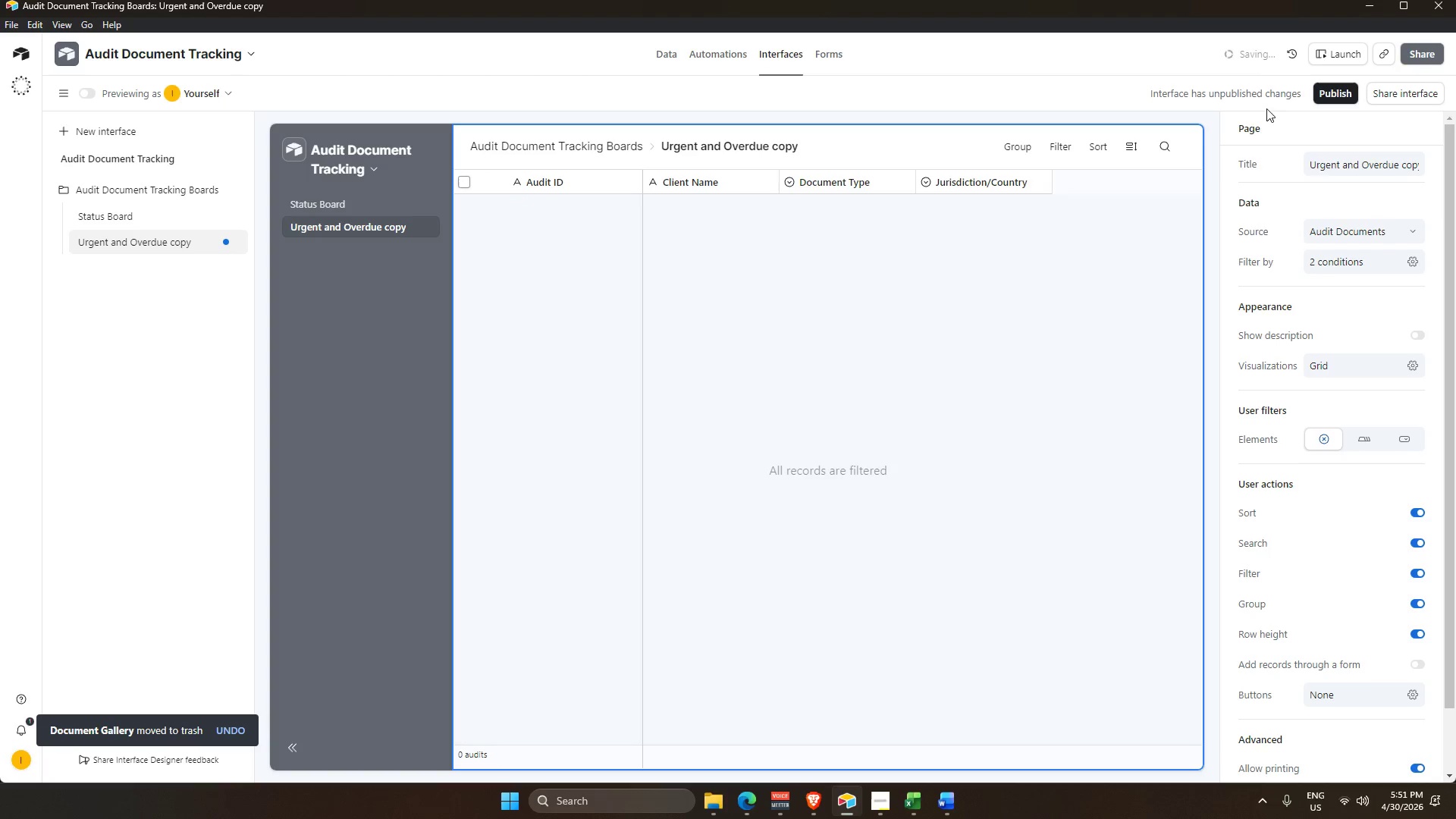 
left_click_drag(start_coordinate=[1241, 55], to_coordinate=[1294, 69])
 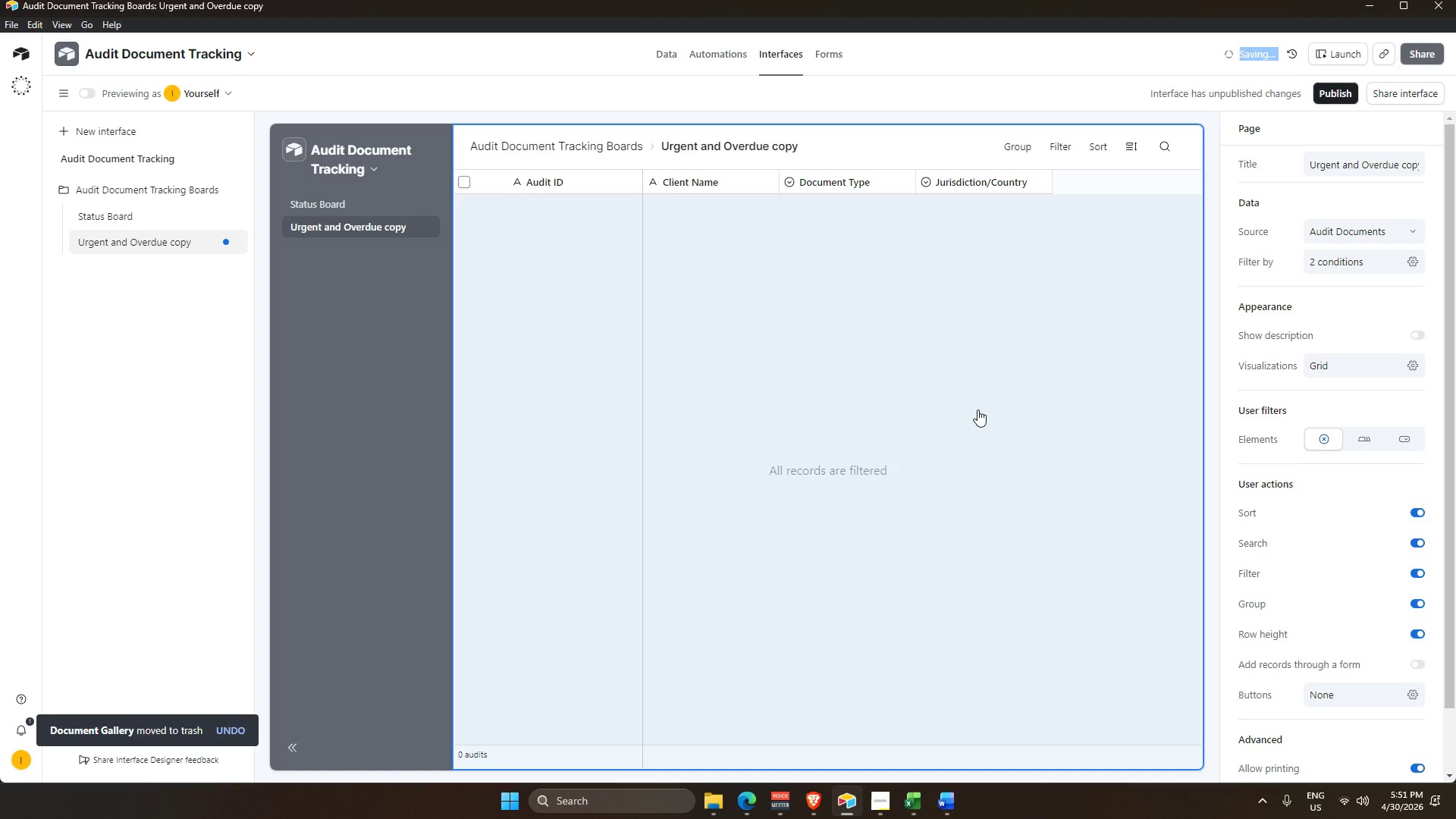 
left_click([974, 410])
 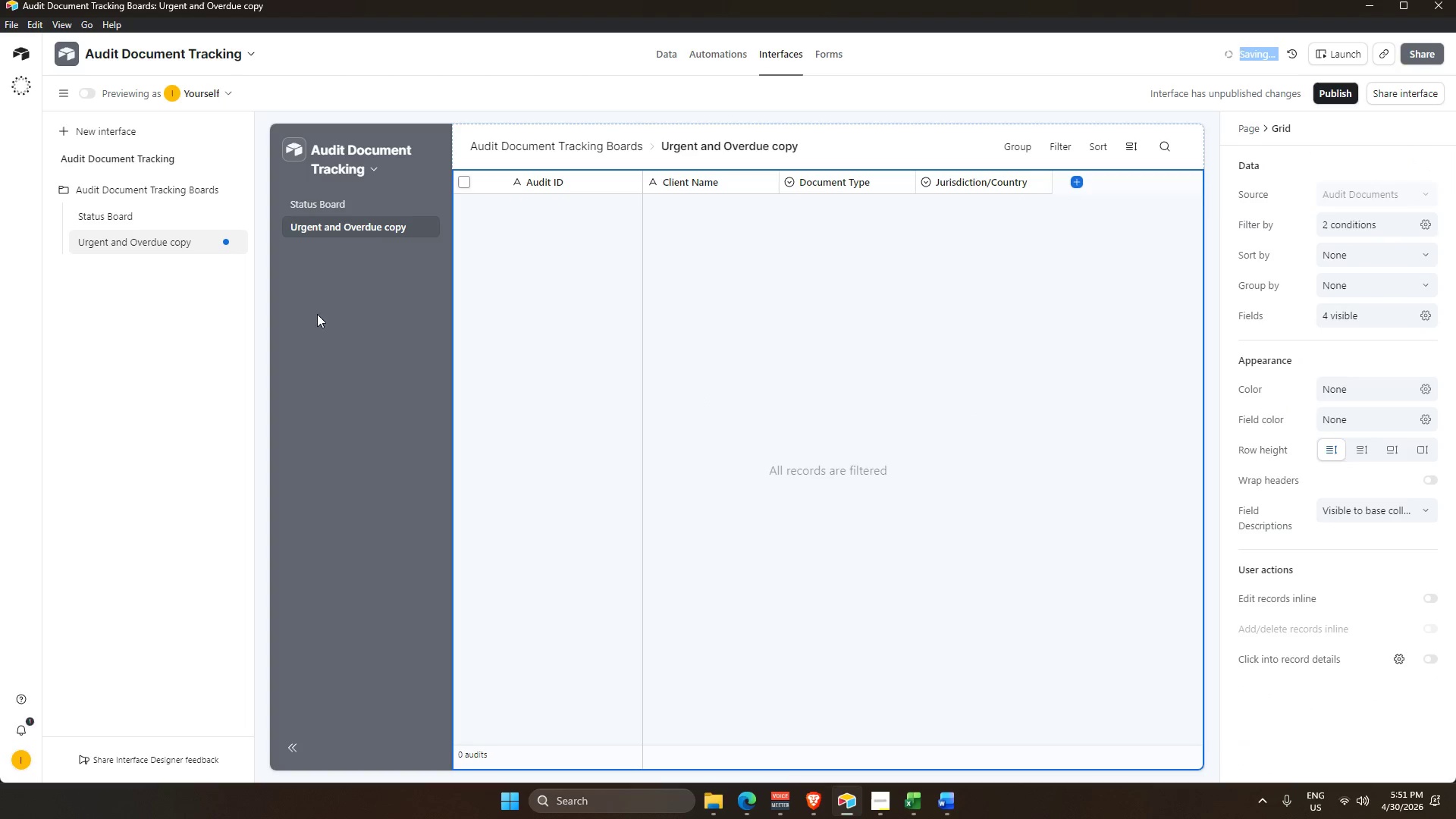 
mouse_move([165, 247])
 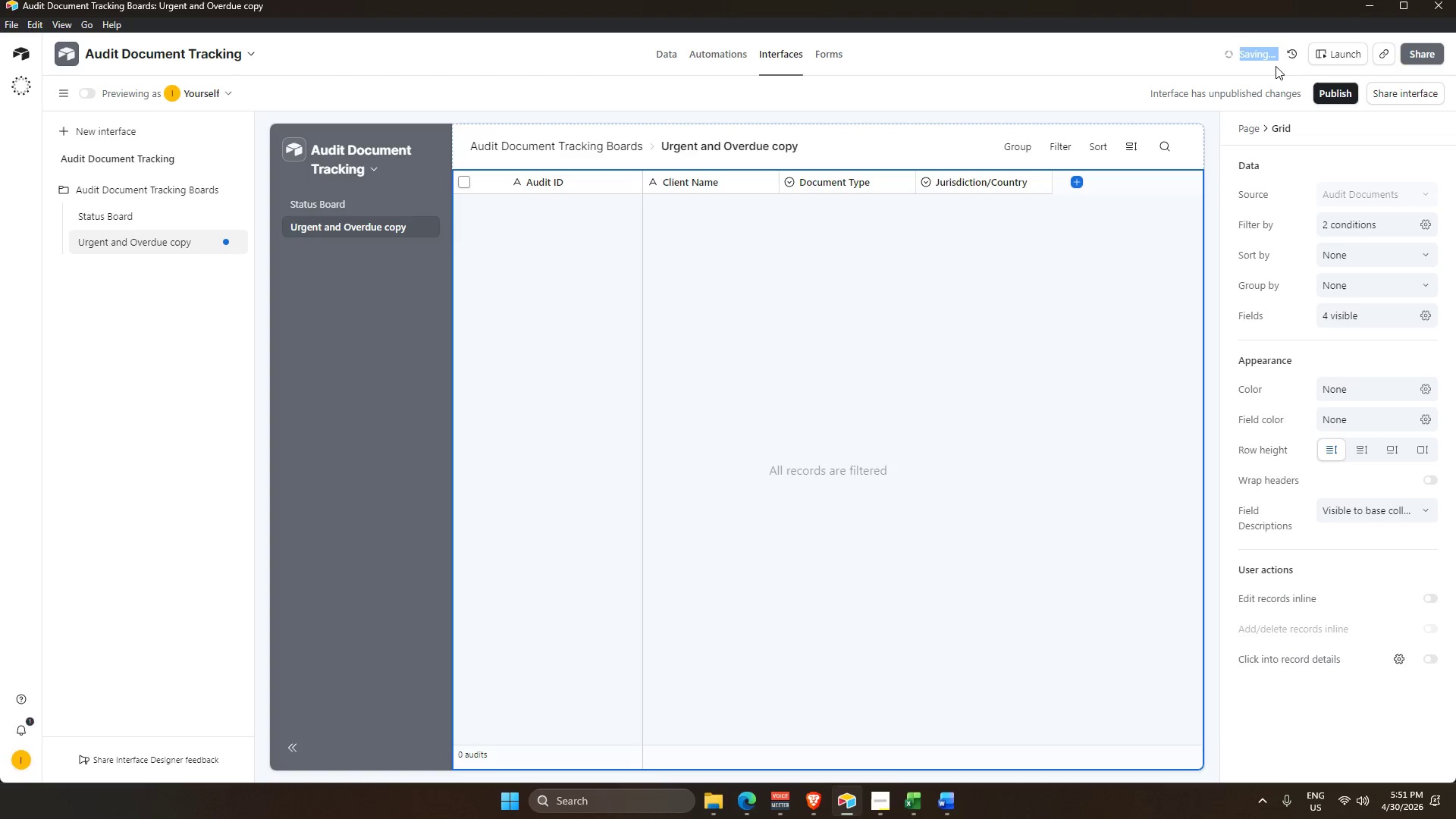 
left_click([1291, 53])
 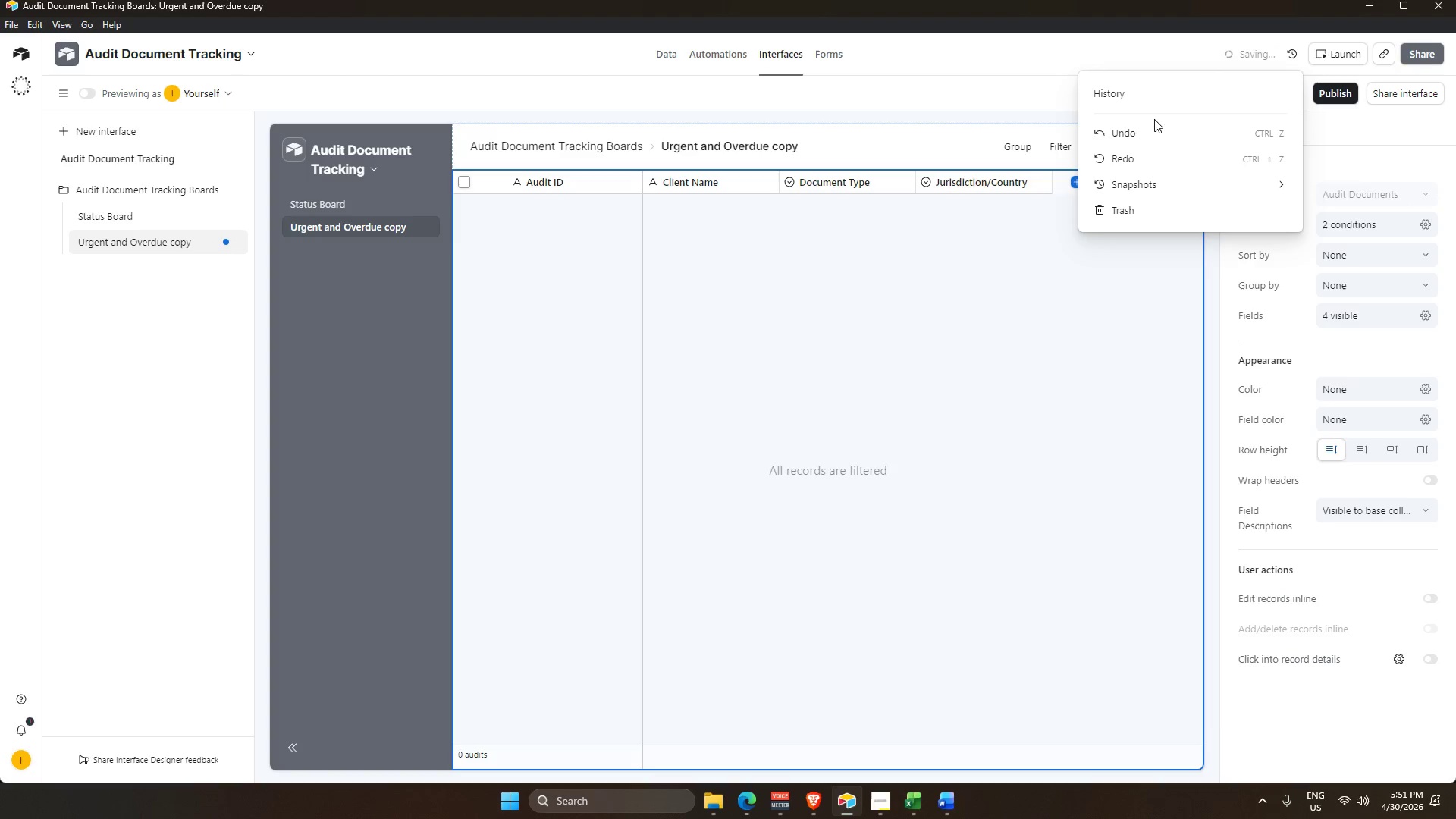 
left_click([1141, 136])
 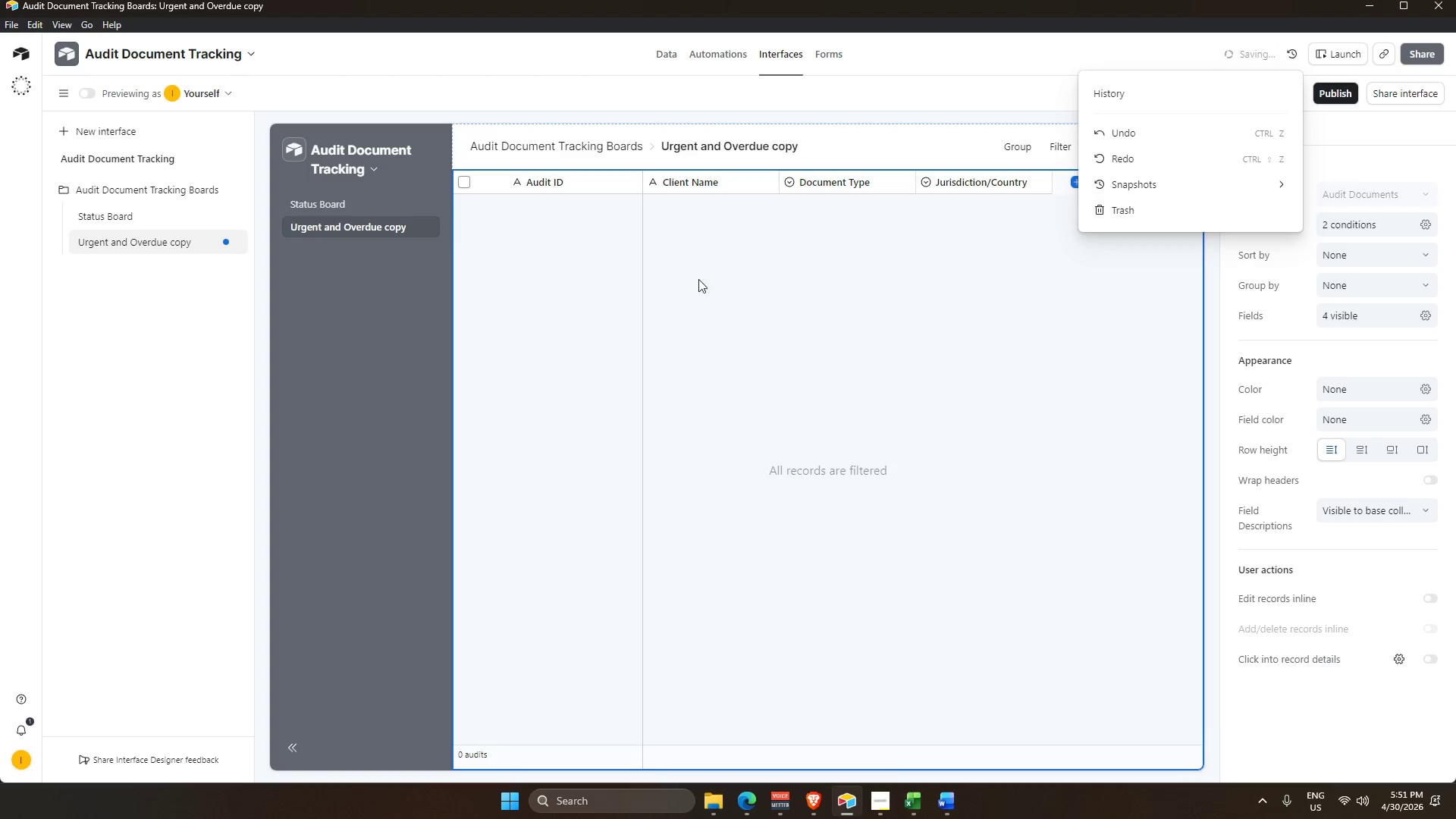 
left_click([620, 296])
 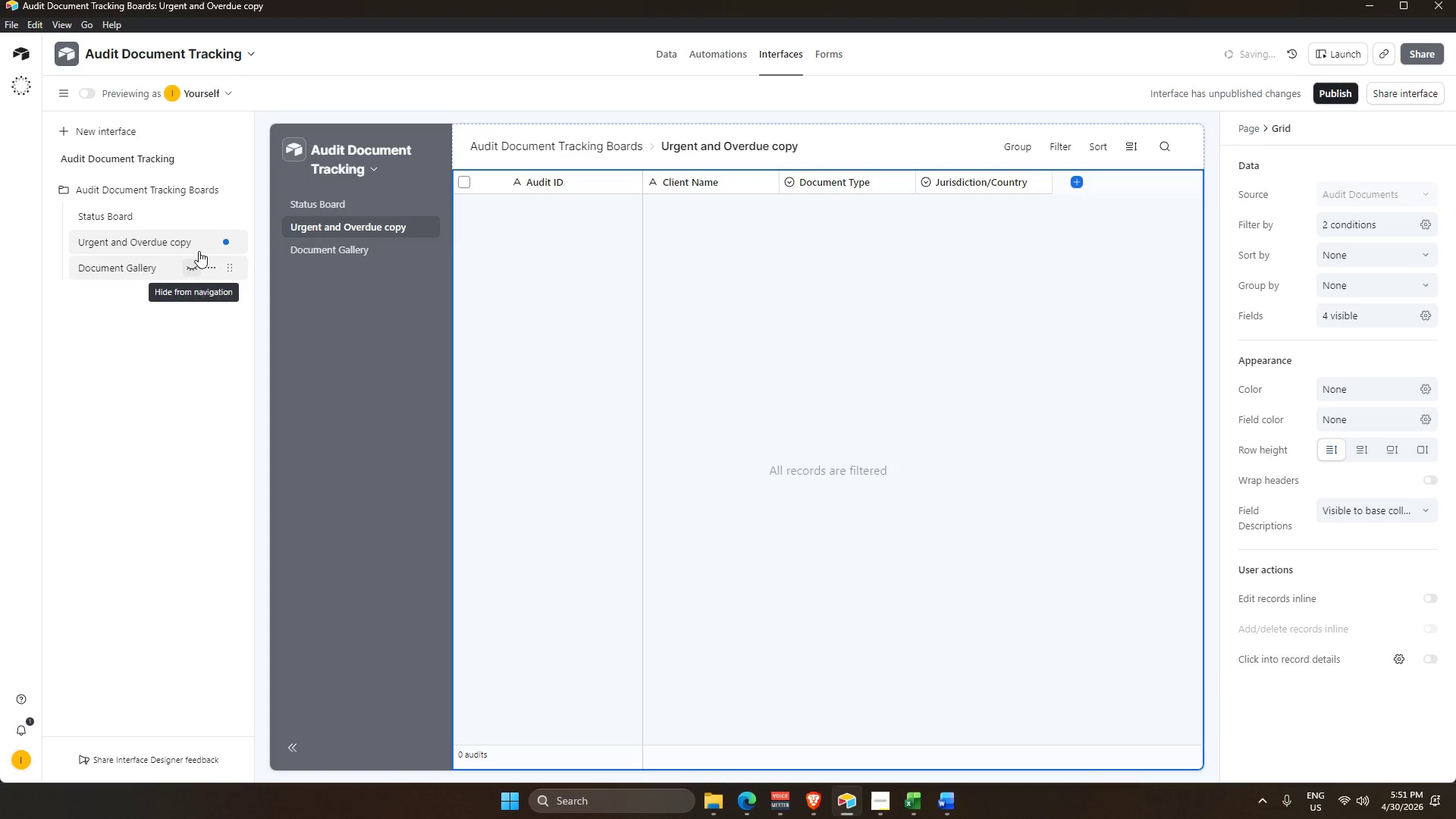 
left_click([212, 241])
 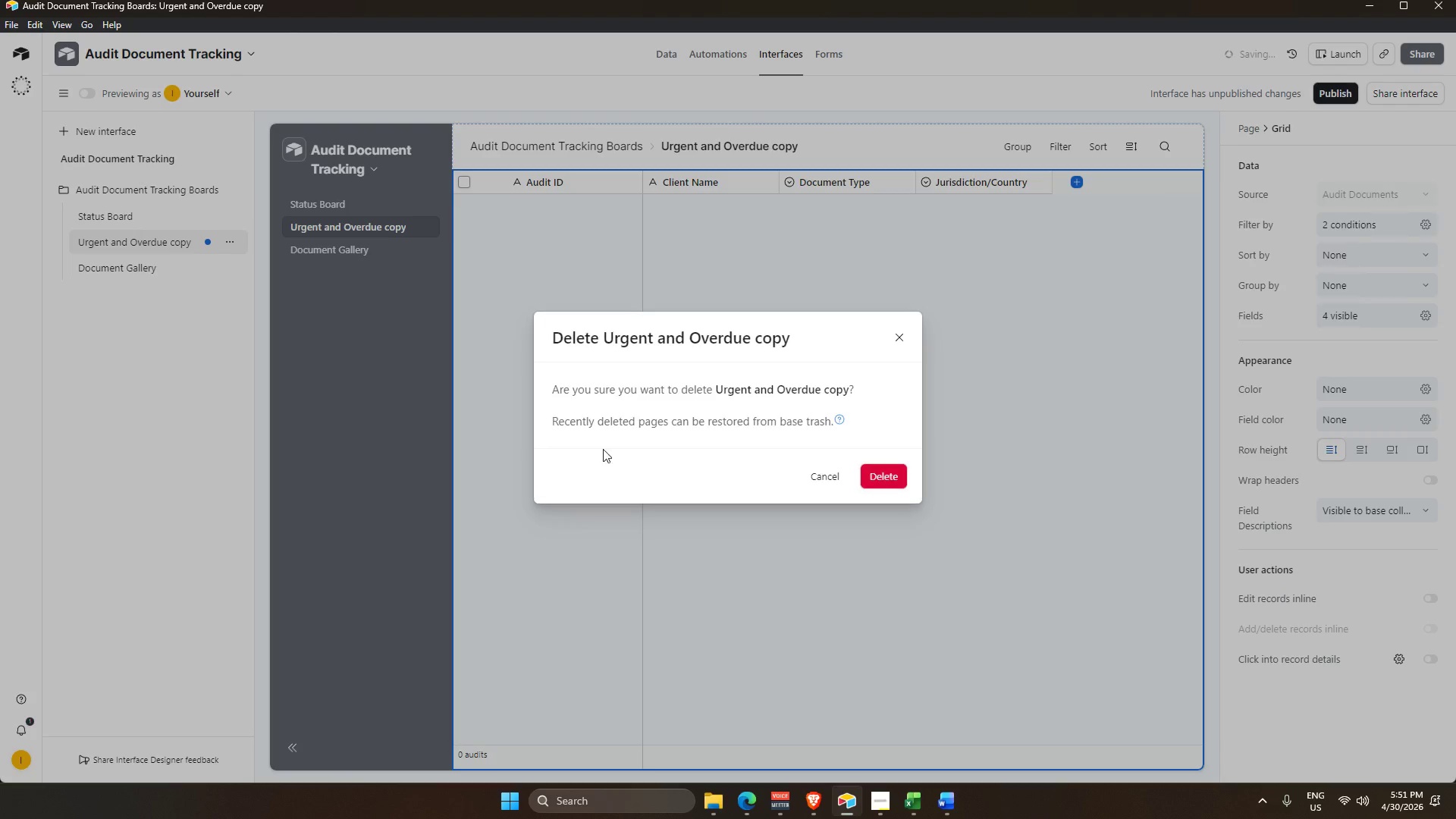 
left_click([891, 472])
 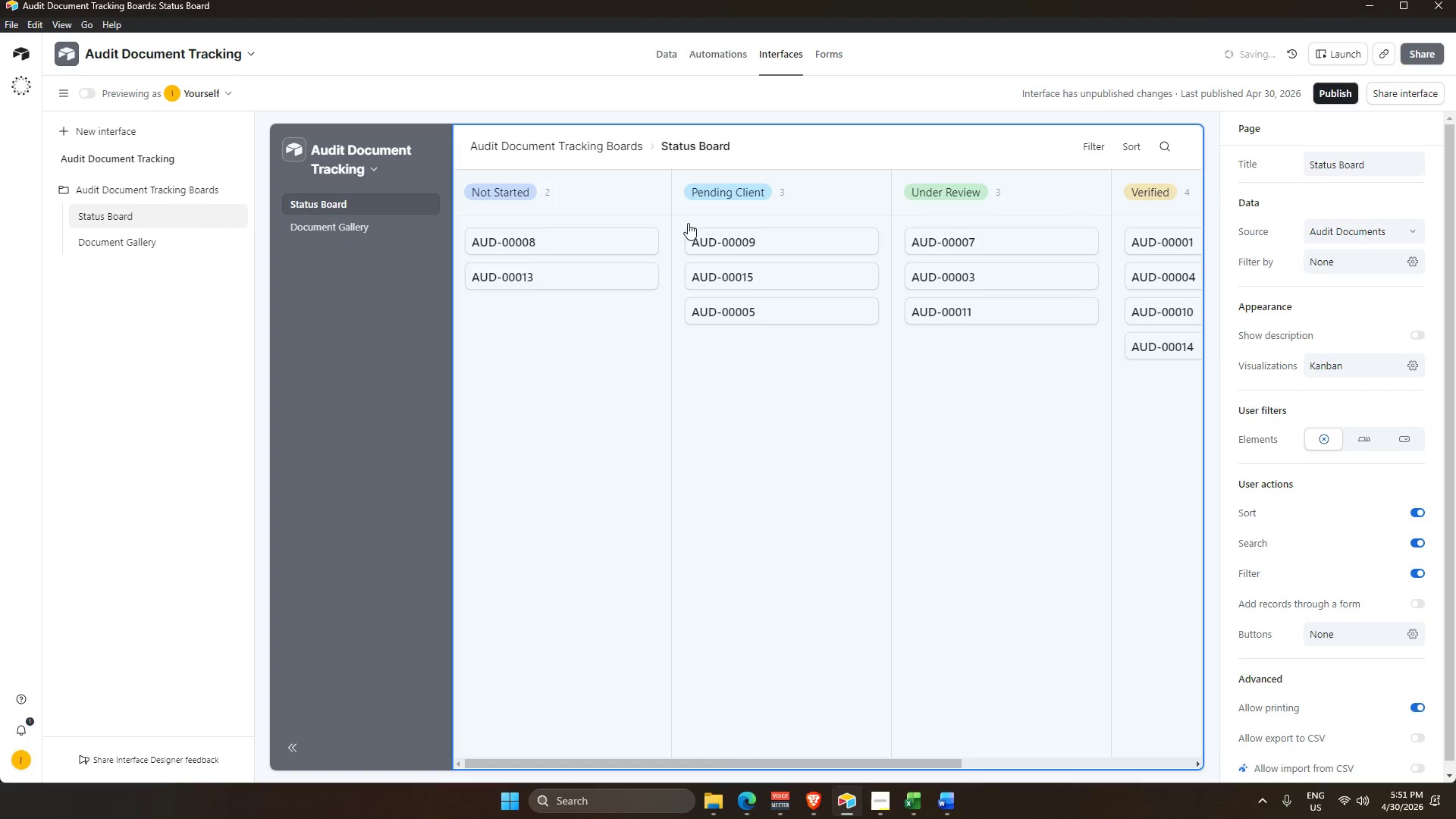 
wait(5.17)
 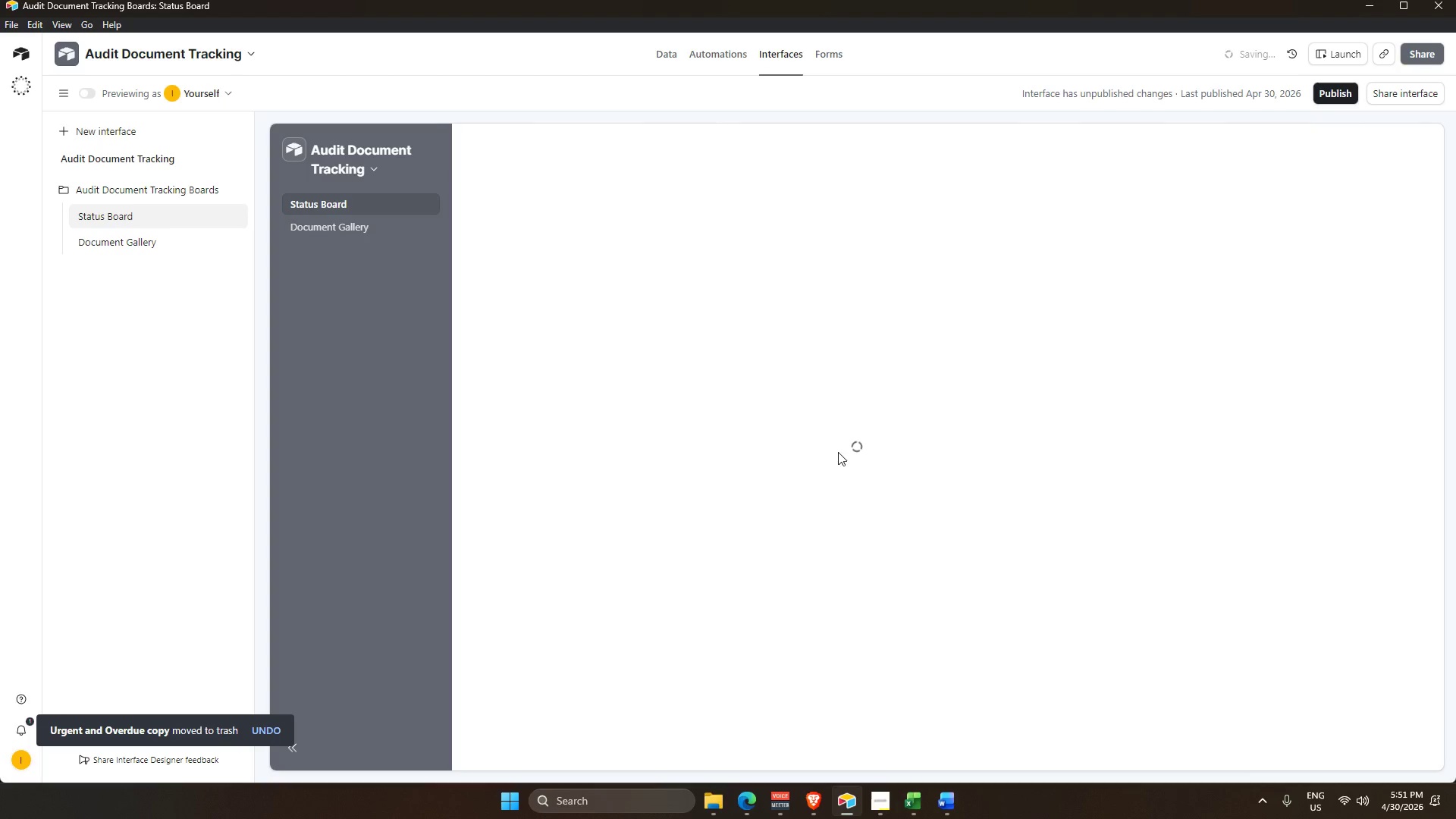 
left_click([341, 227])
 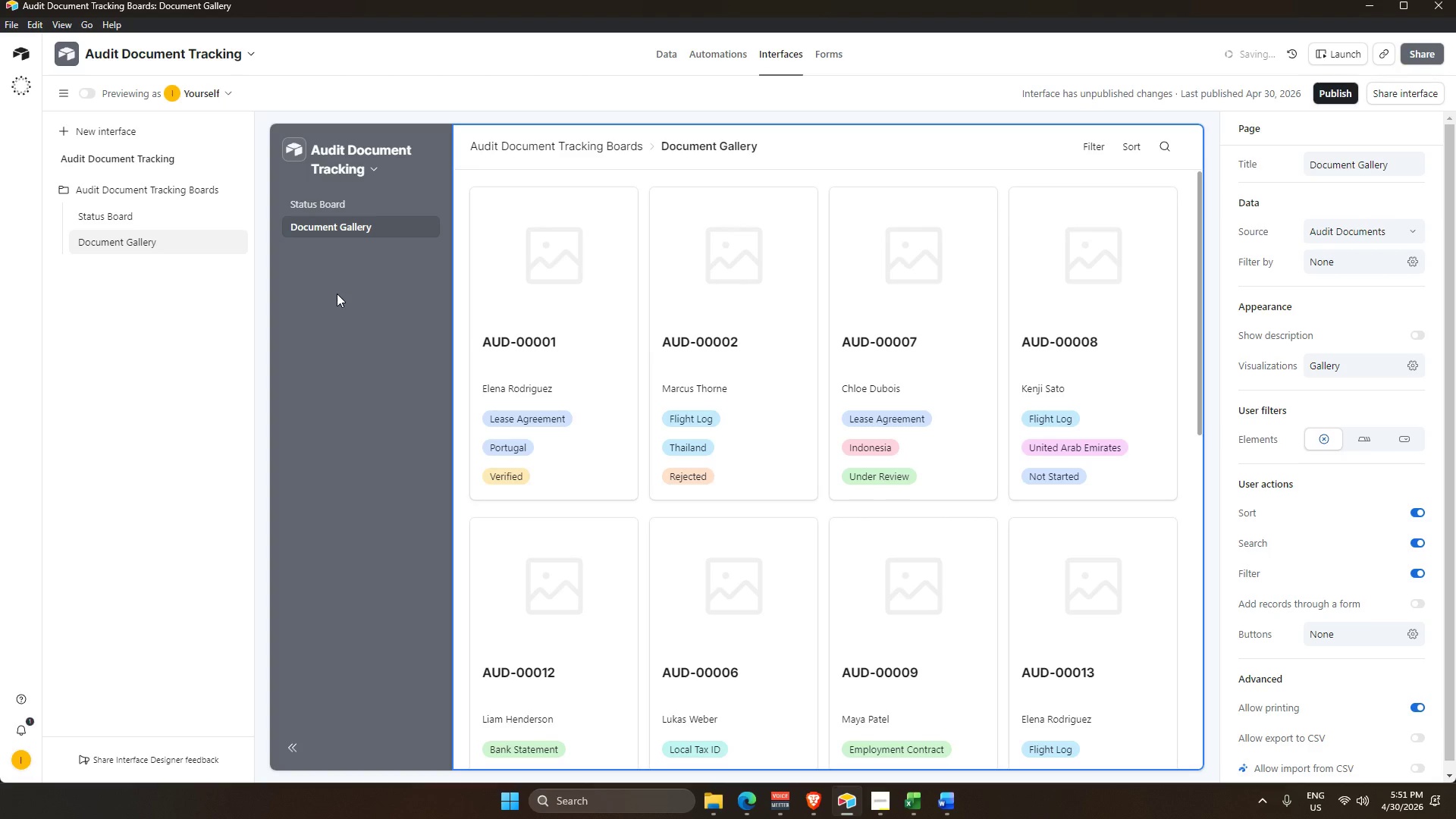 
left_click([337, 293])
 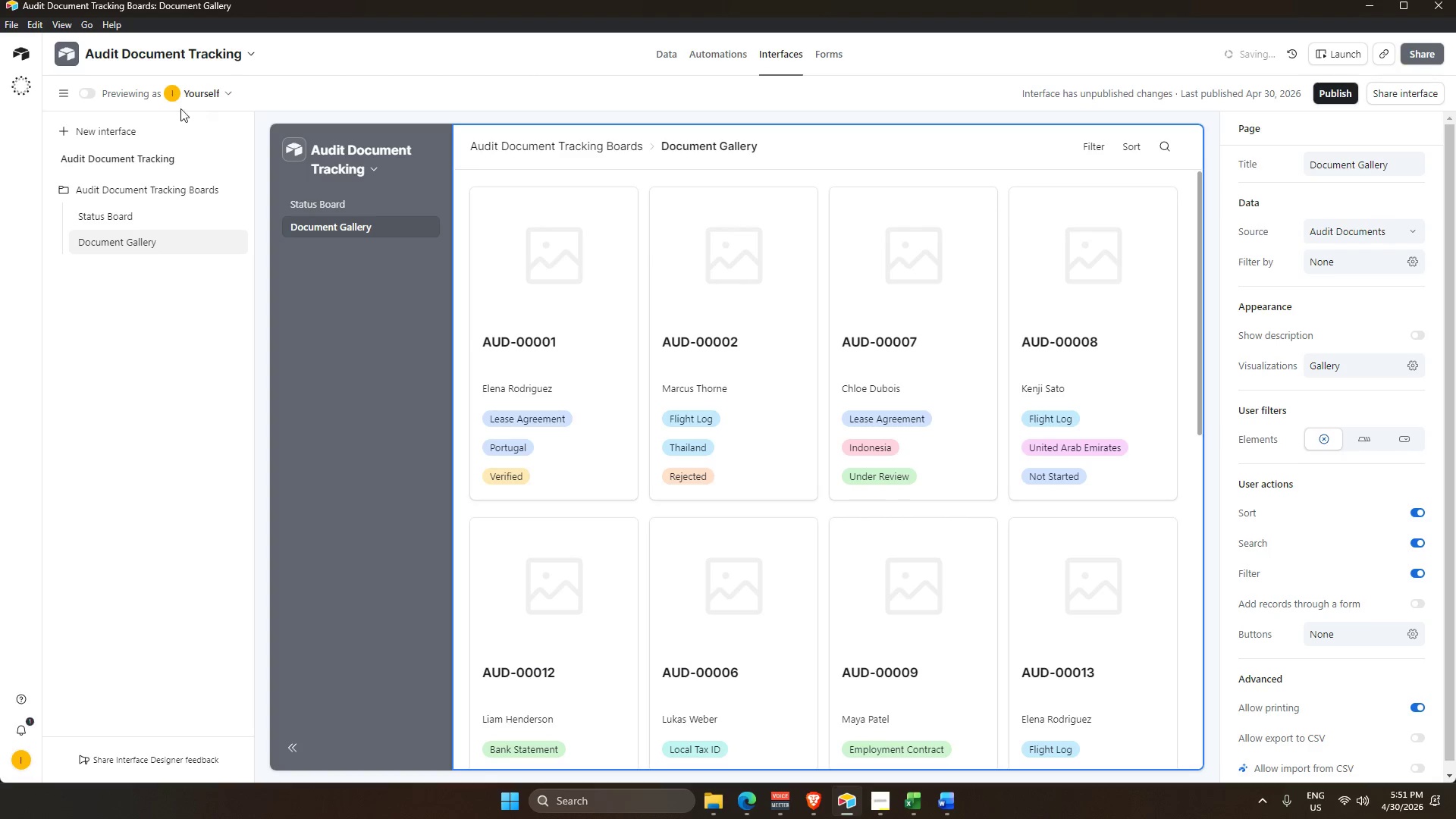 
left_click_drag(start_coordinate=[11, 51], to_coordinate=[20, 53])
 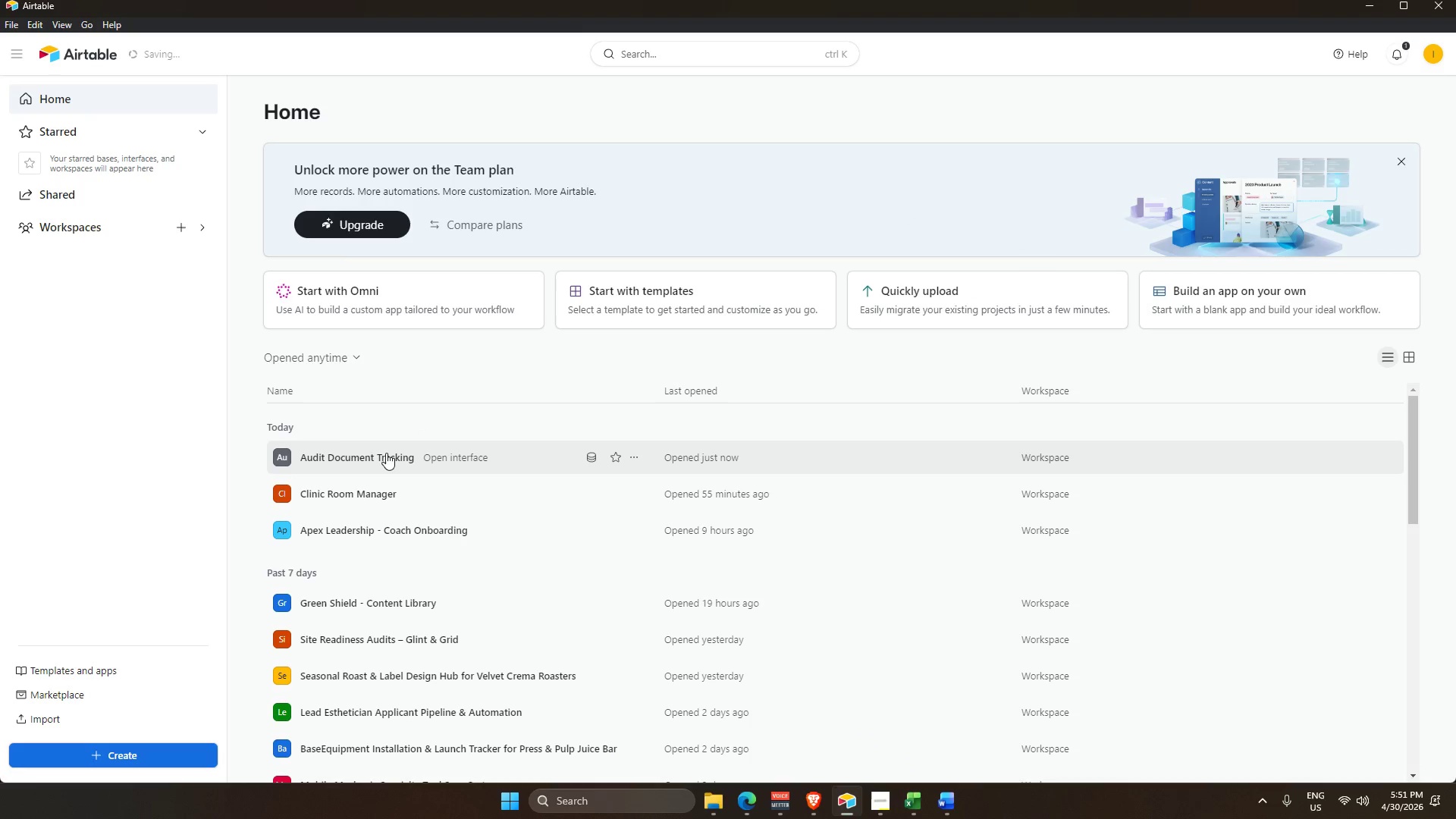 
left_click([639, 460])
 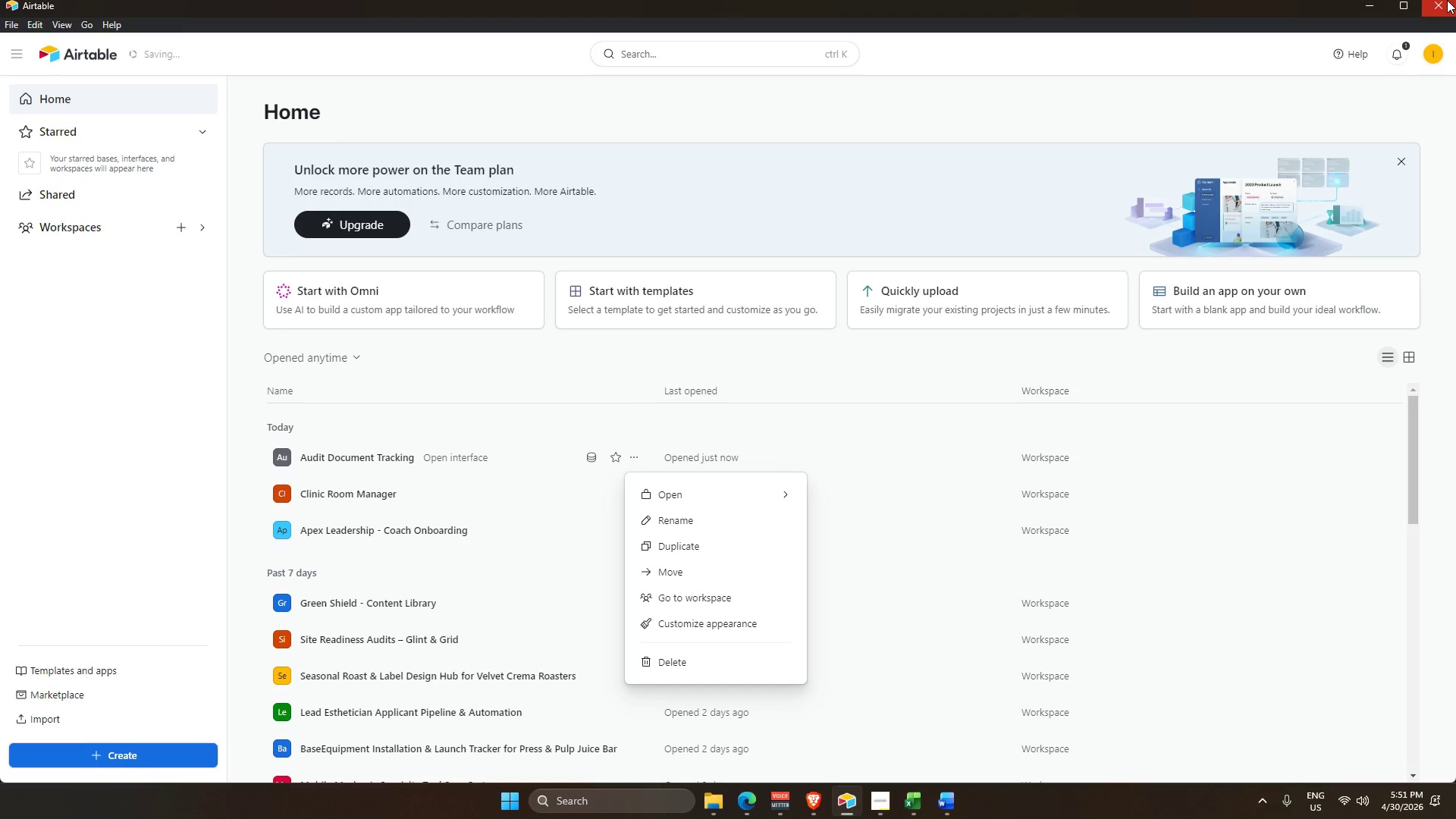 
left_click([1447, 0])
 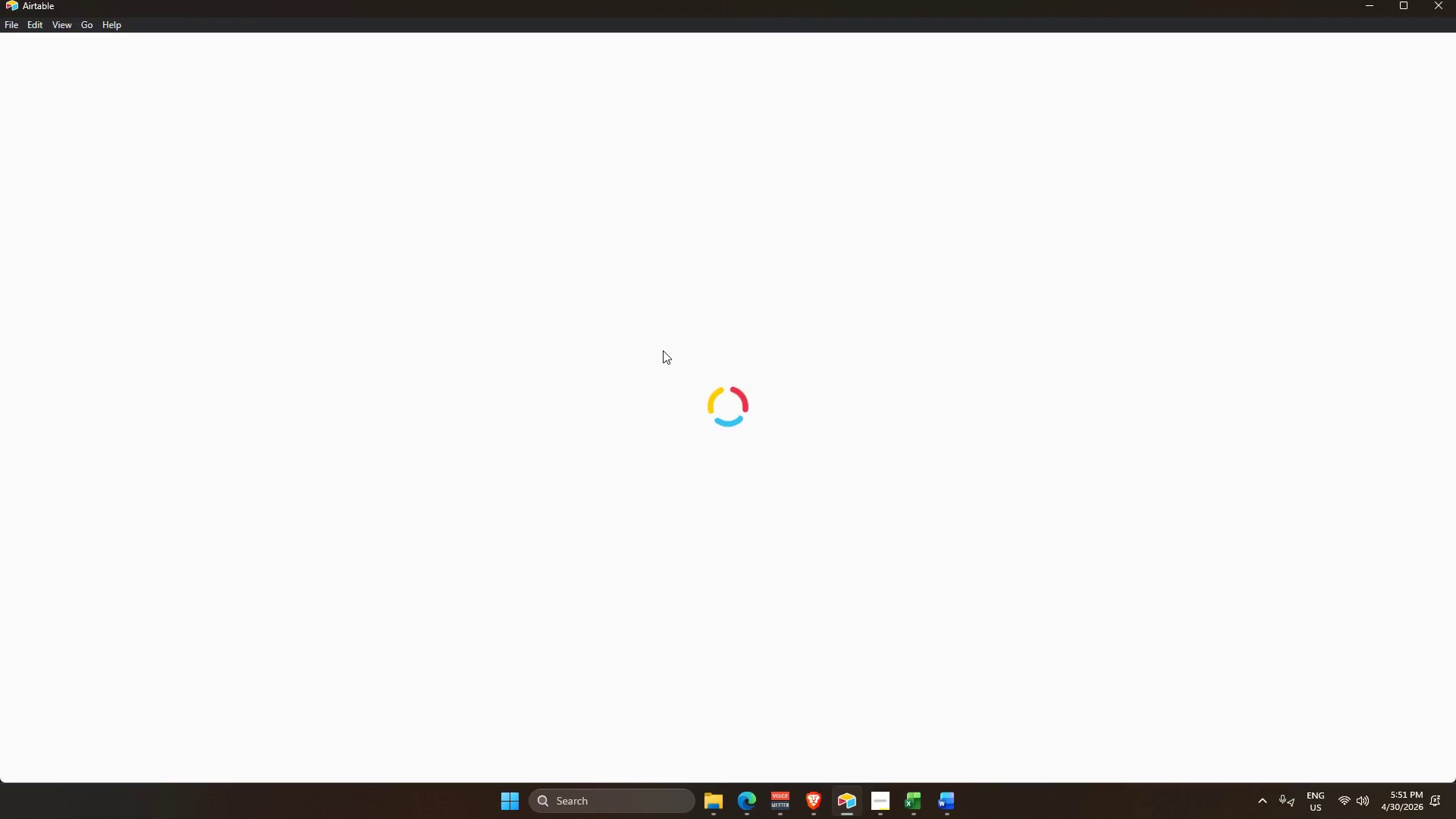 
wait(5.95)
 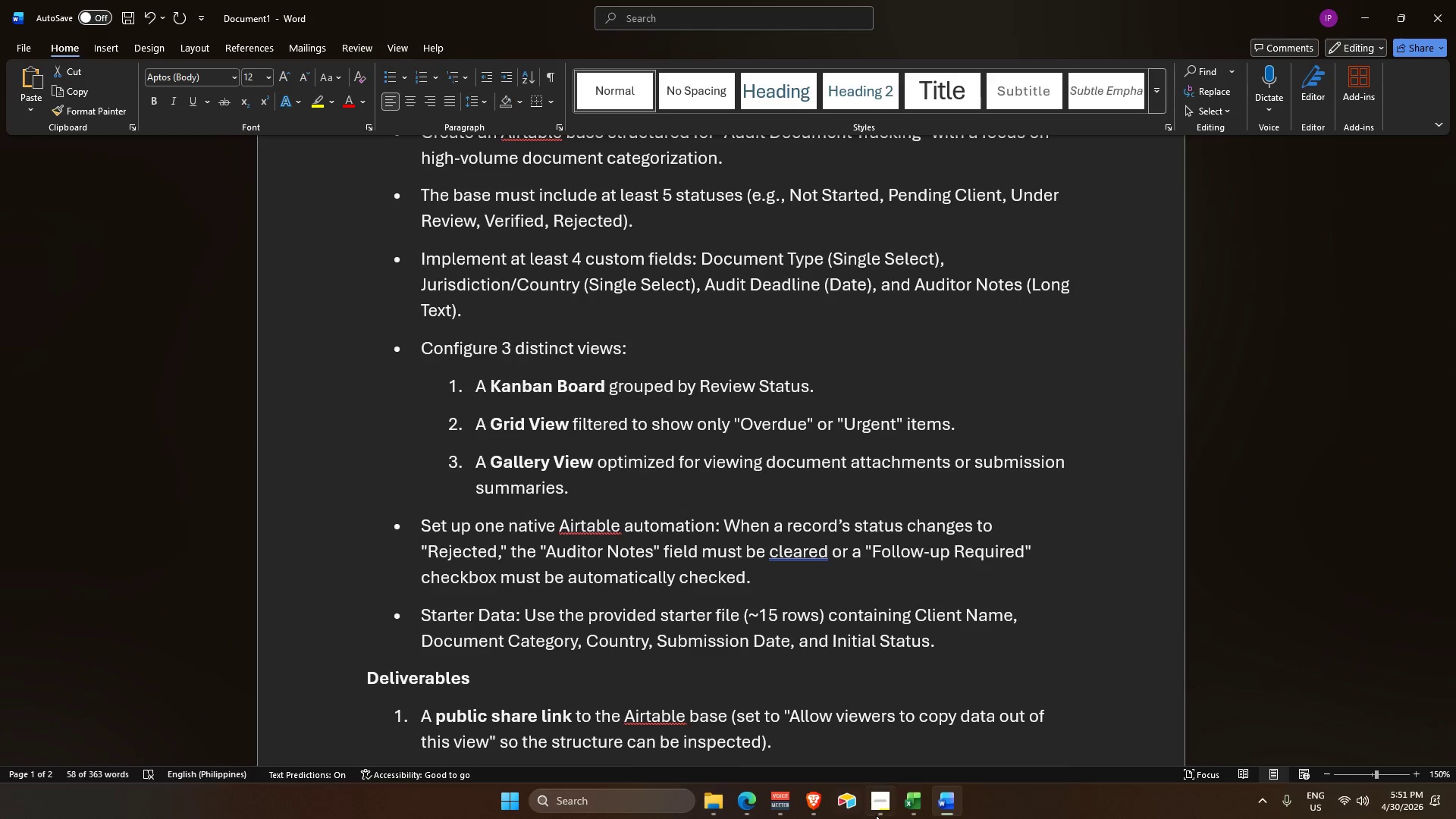 
left_click([340, 448])
 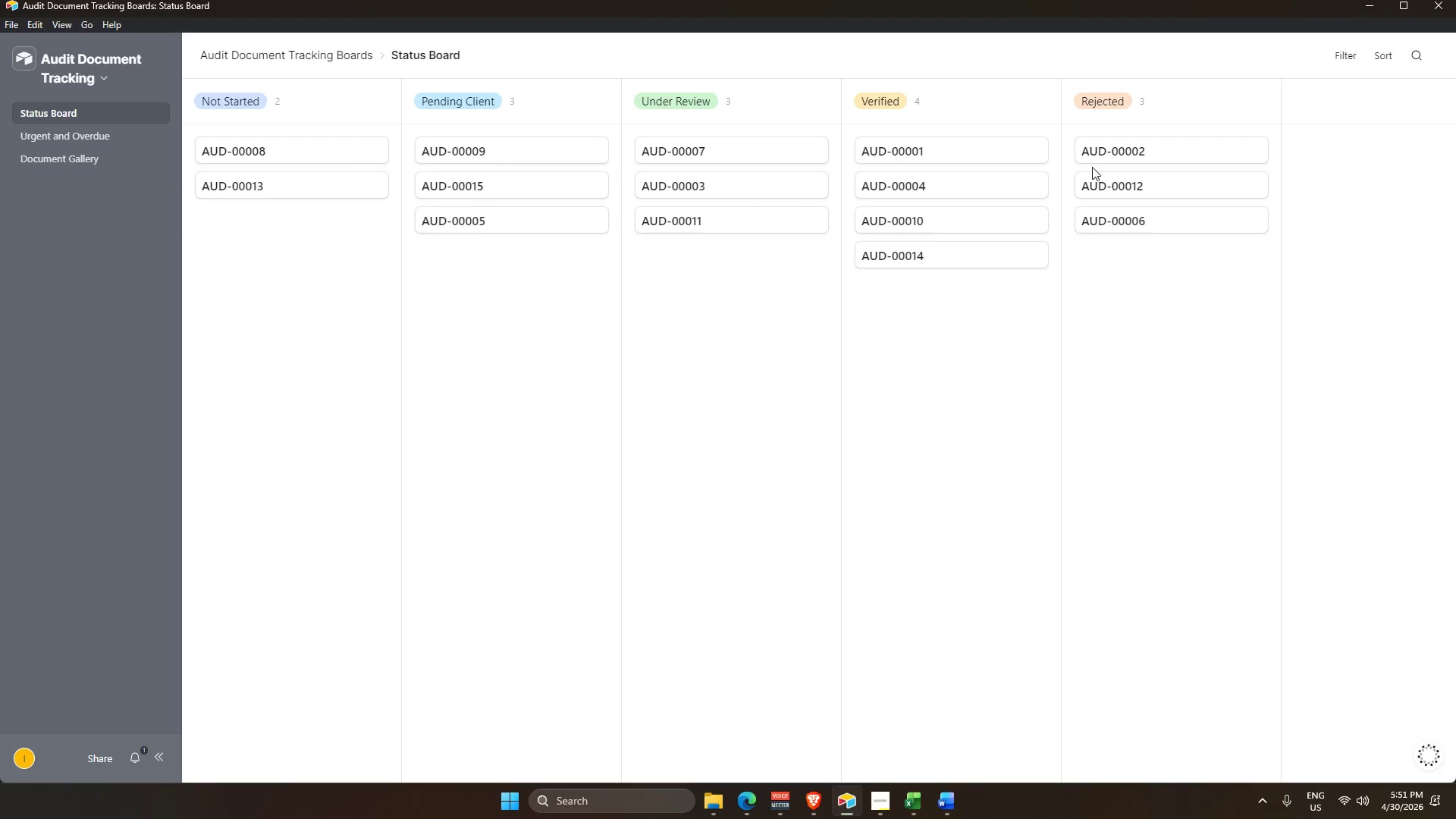 
left_click([71, 71])
 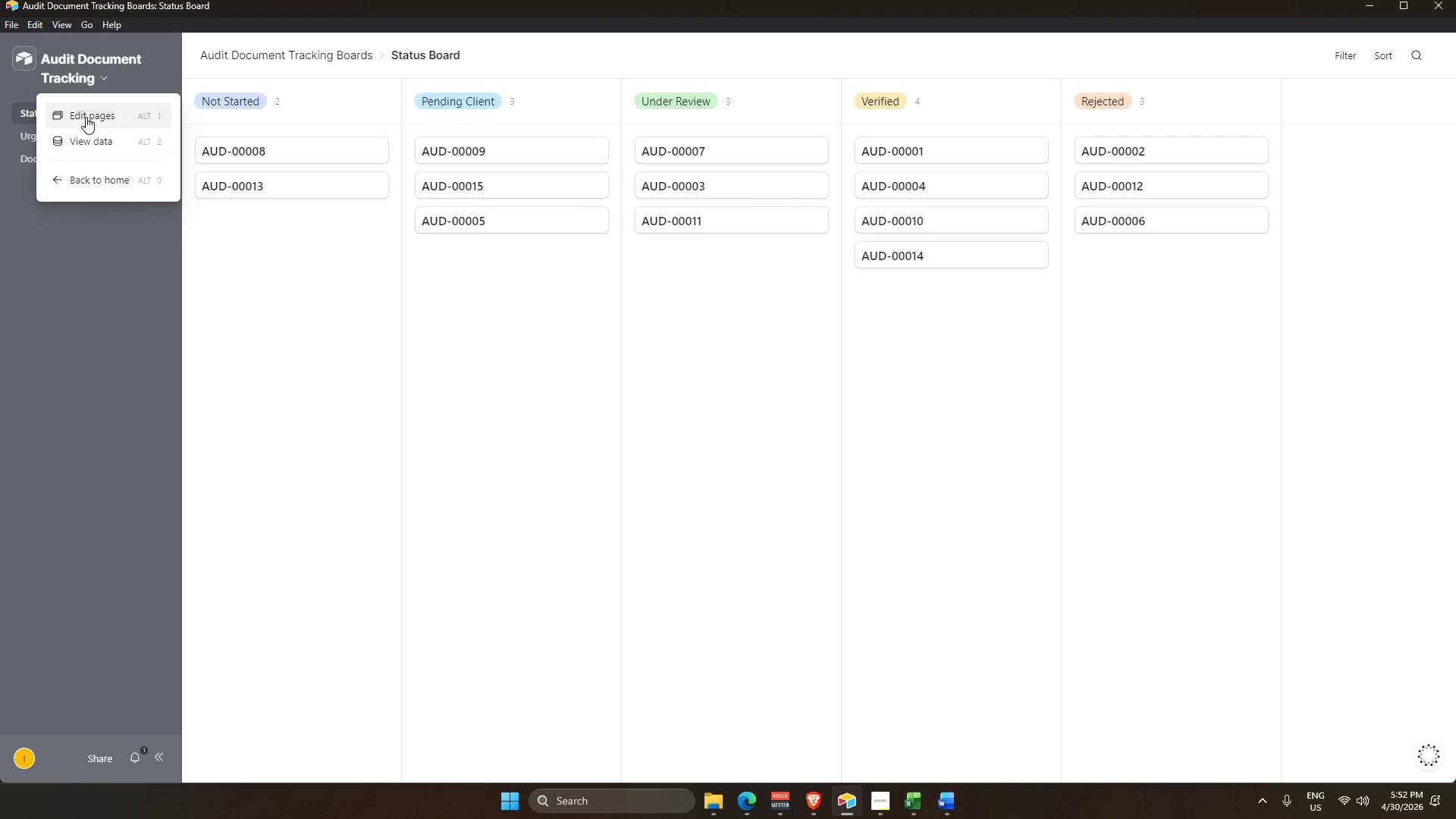 
left_click_drag(start_coordinate=[83, 364], to_coordinate=[84, 353])
 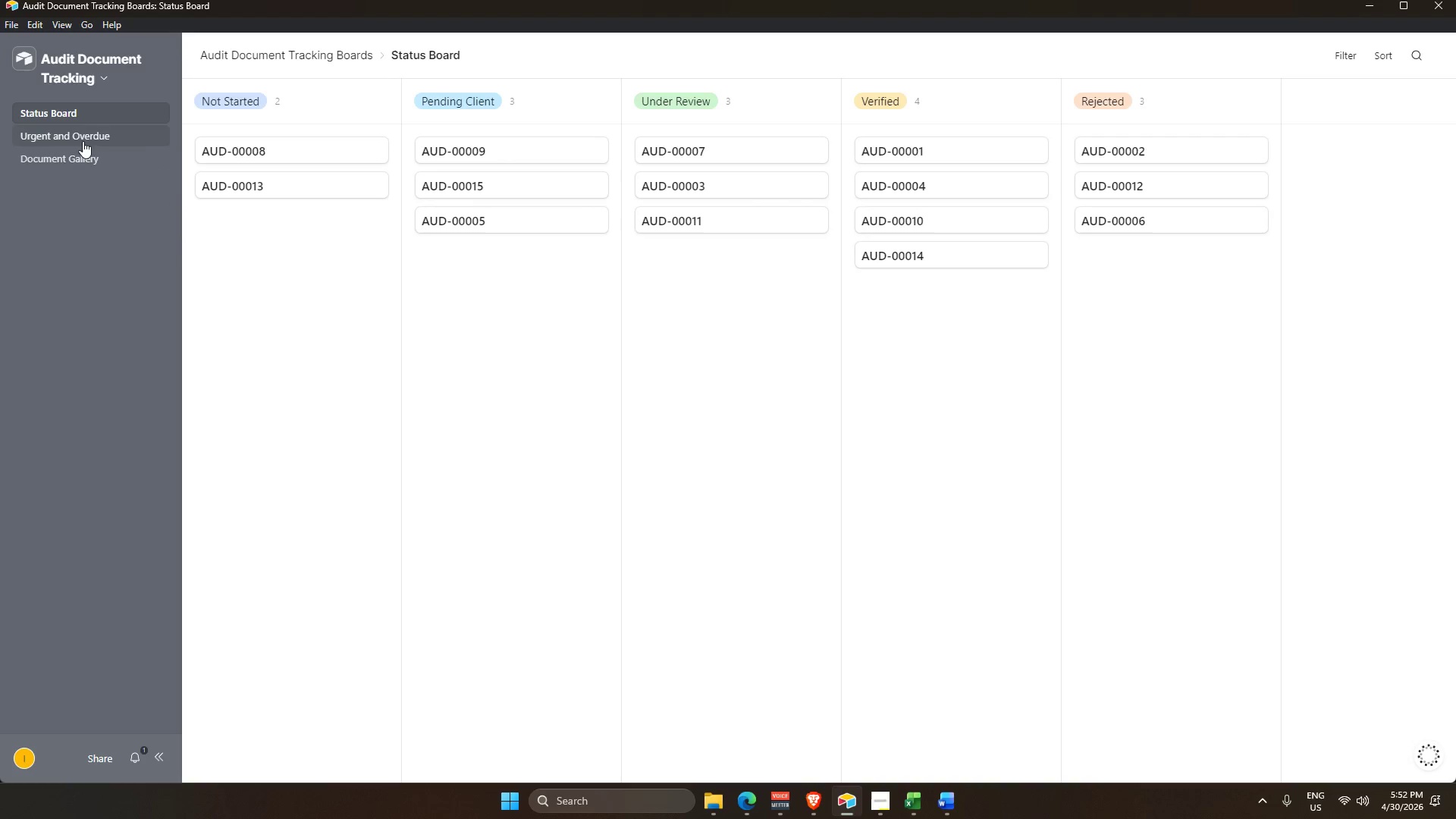 
left_click([81, 138])
 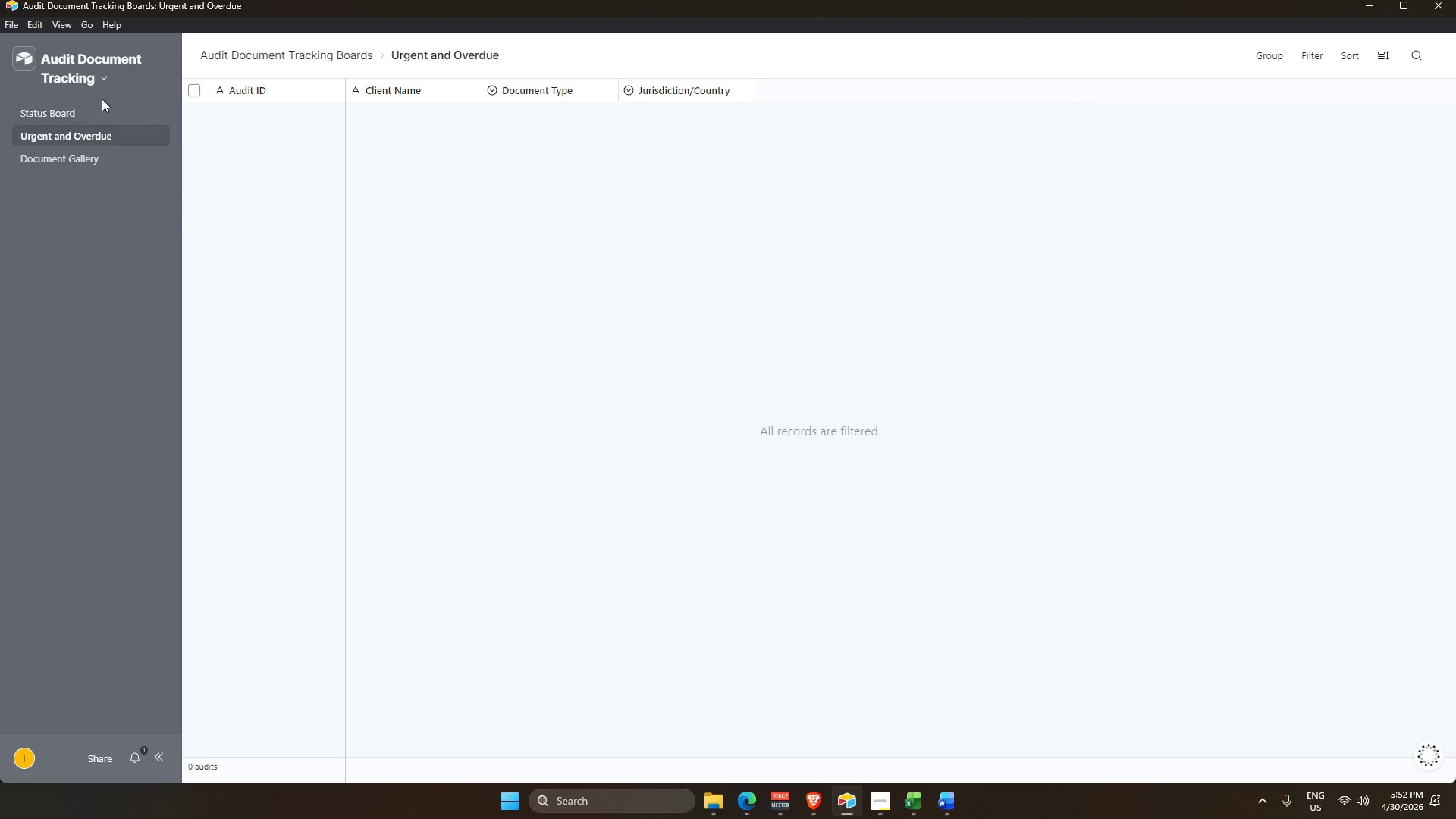 
left_click([98, 67])
 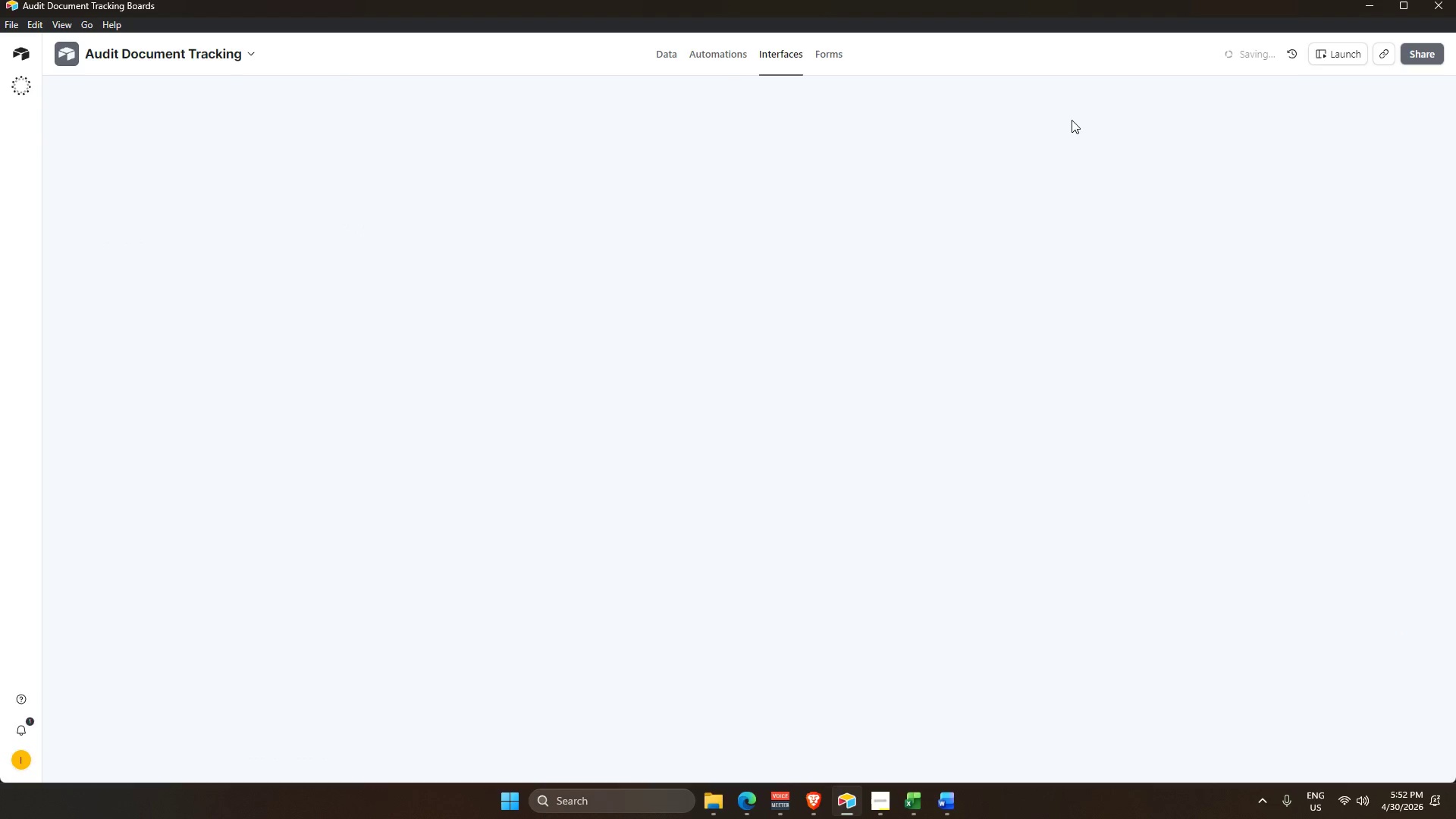 
mouse_move([1012, 171])
 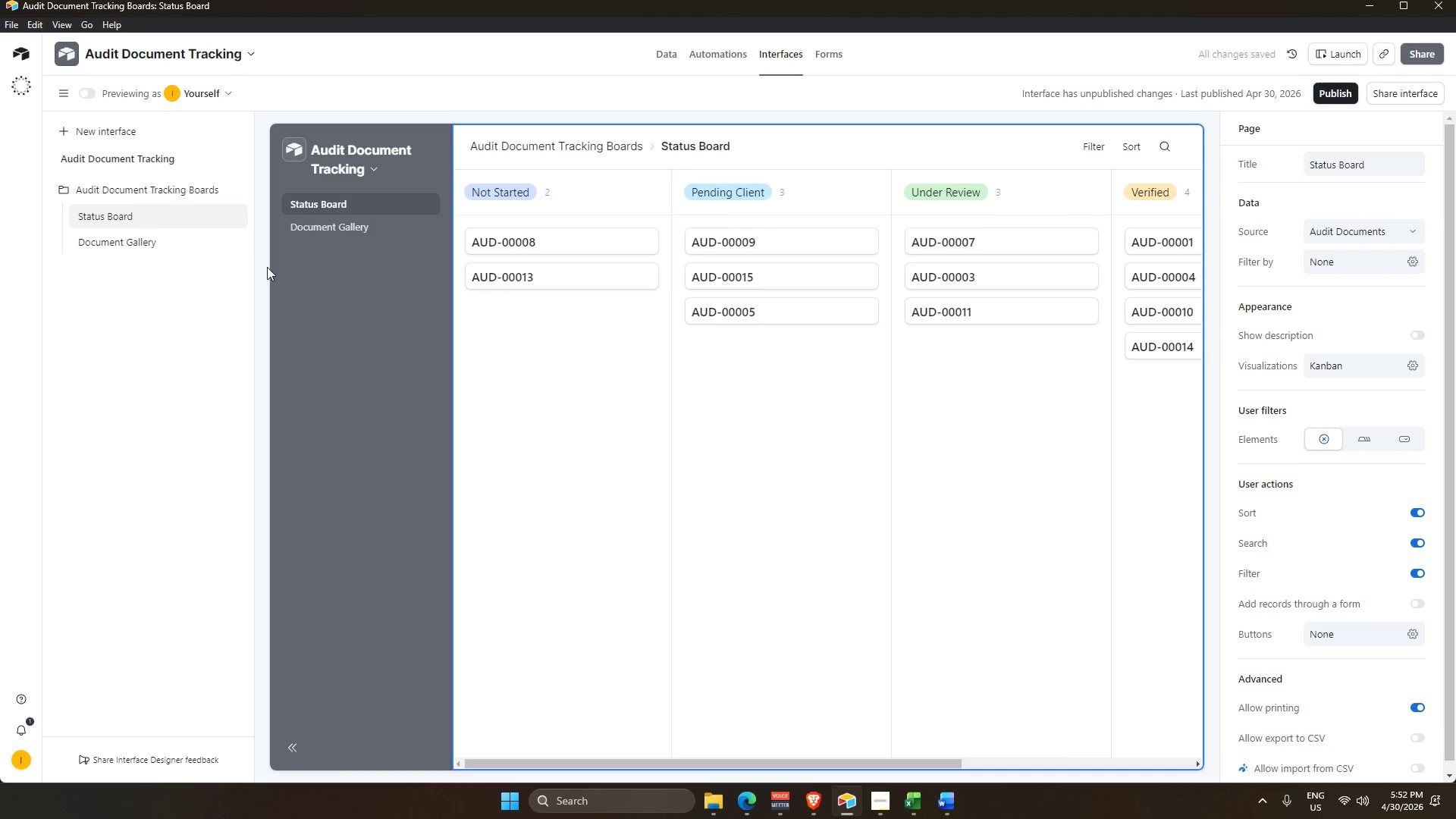 
left_click([157, 242])
 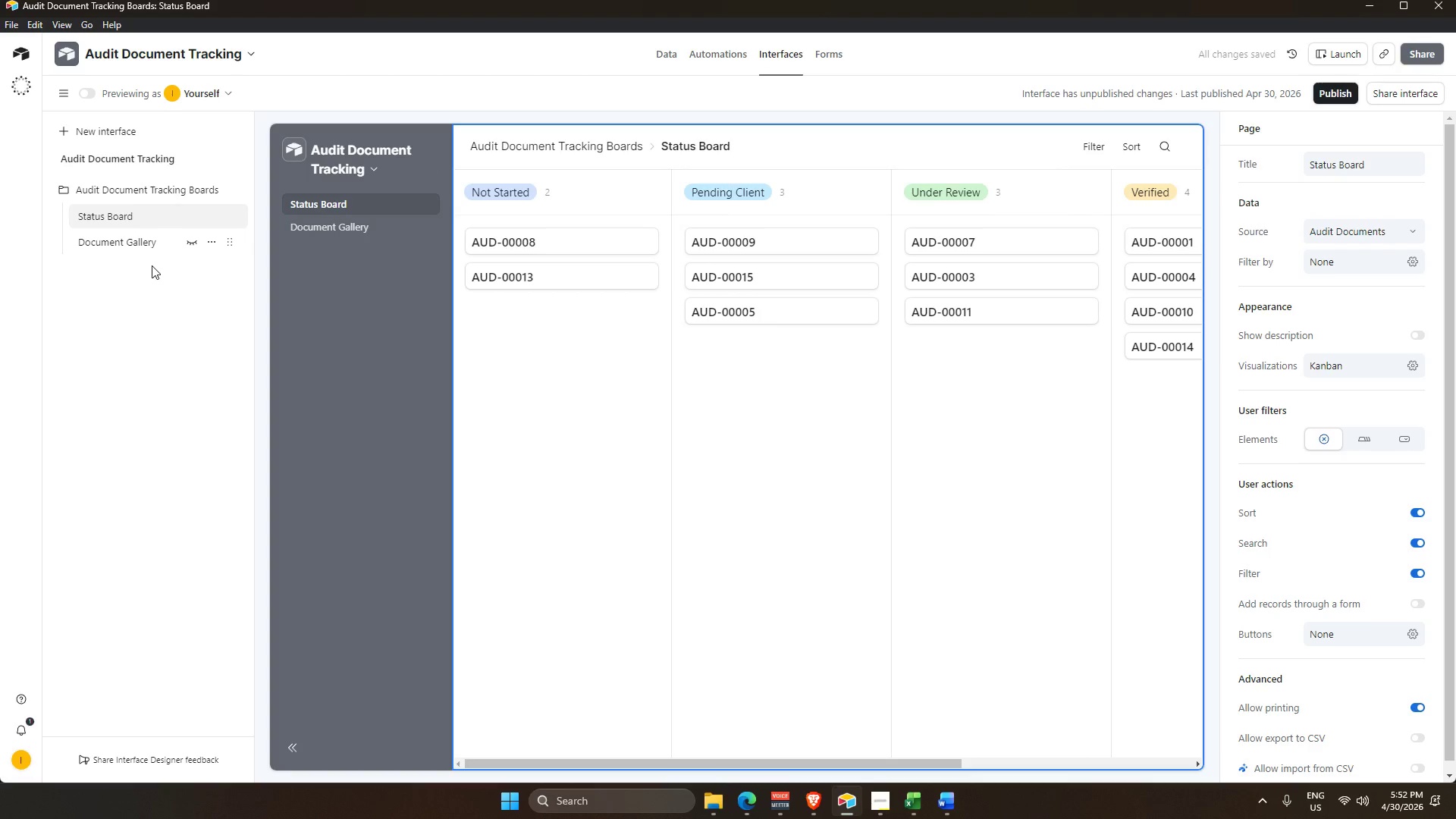 
left_click([132, 344])
 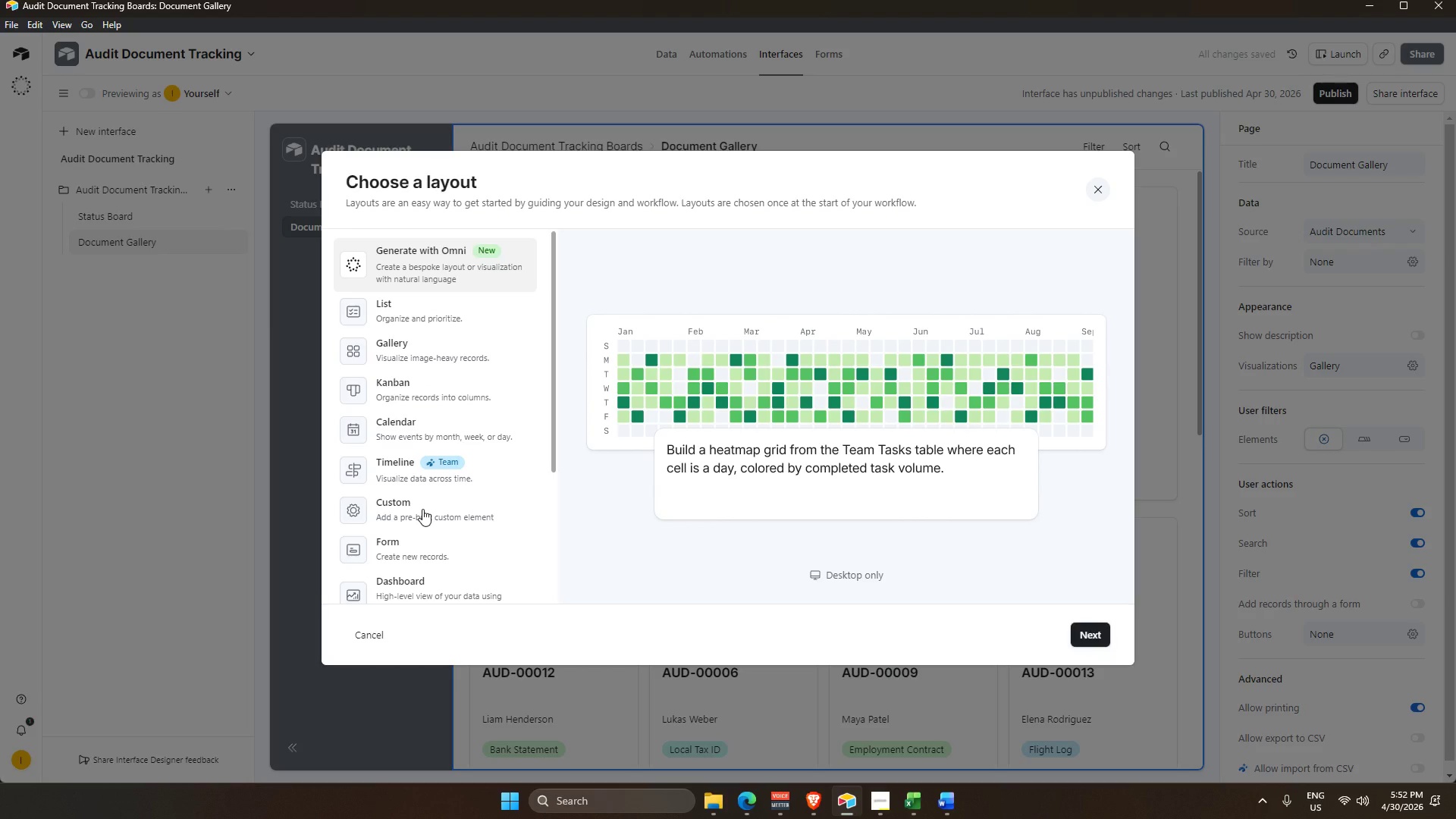 
wait(9.82)
 